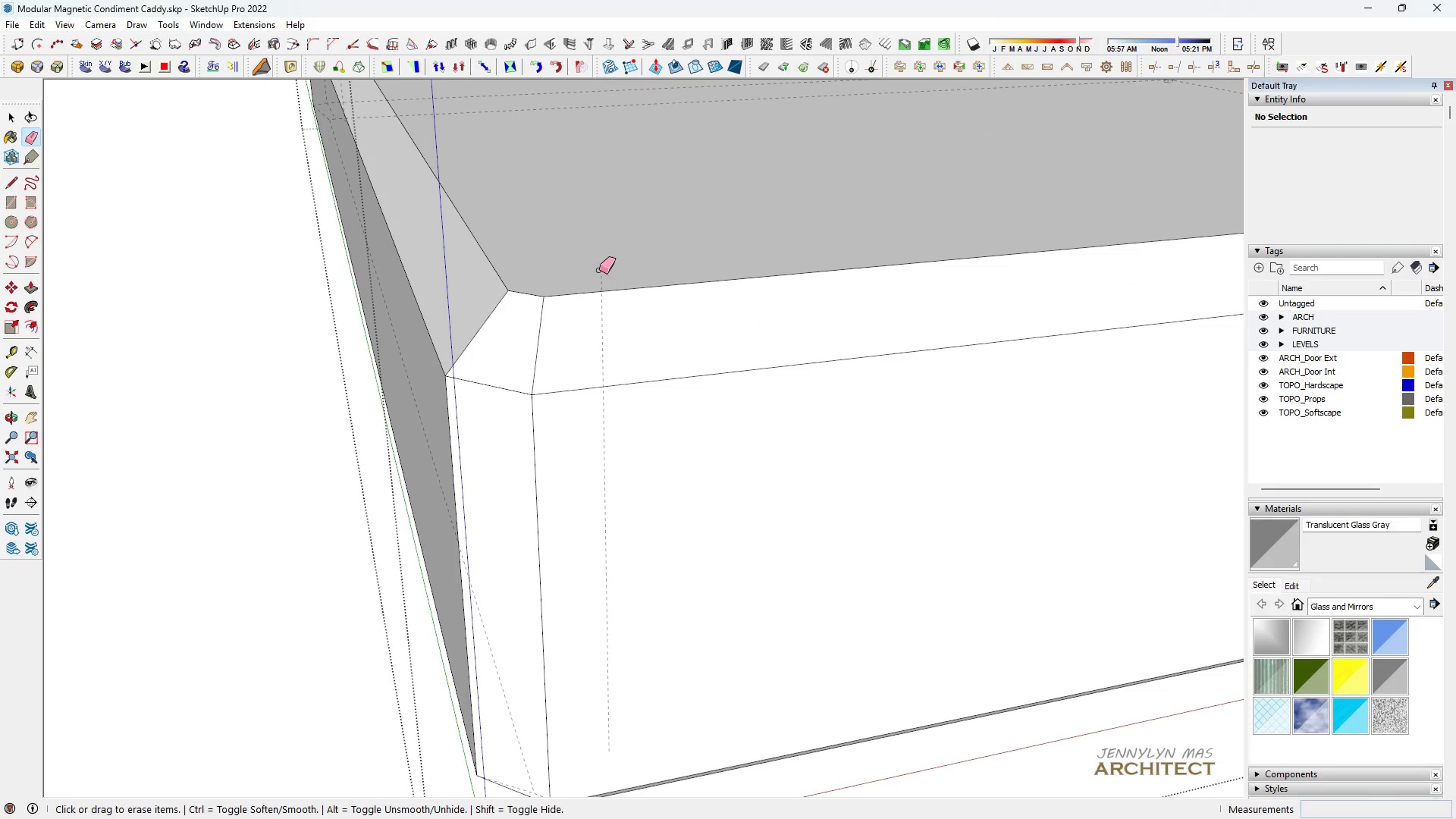 
left_click_drag(start_coordinate=[598, 270], to_coordinate=[606, 271])
 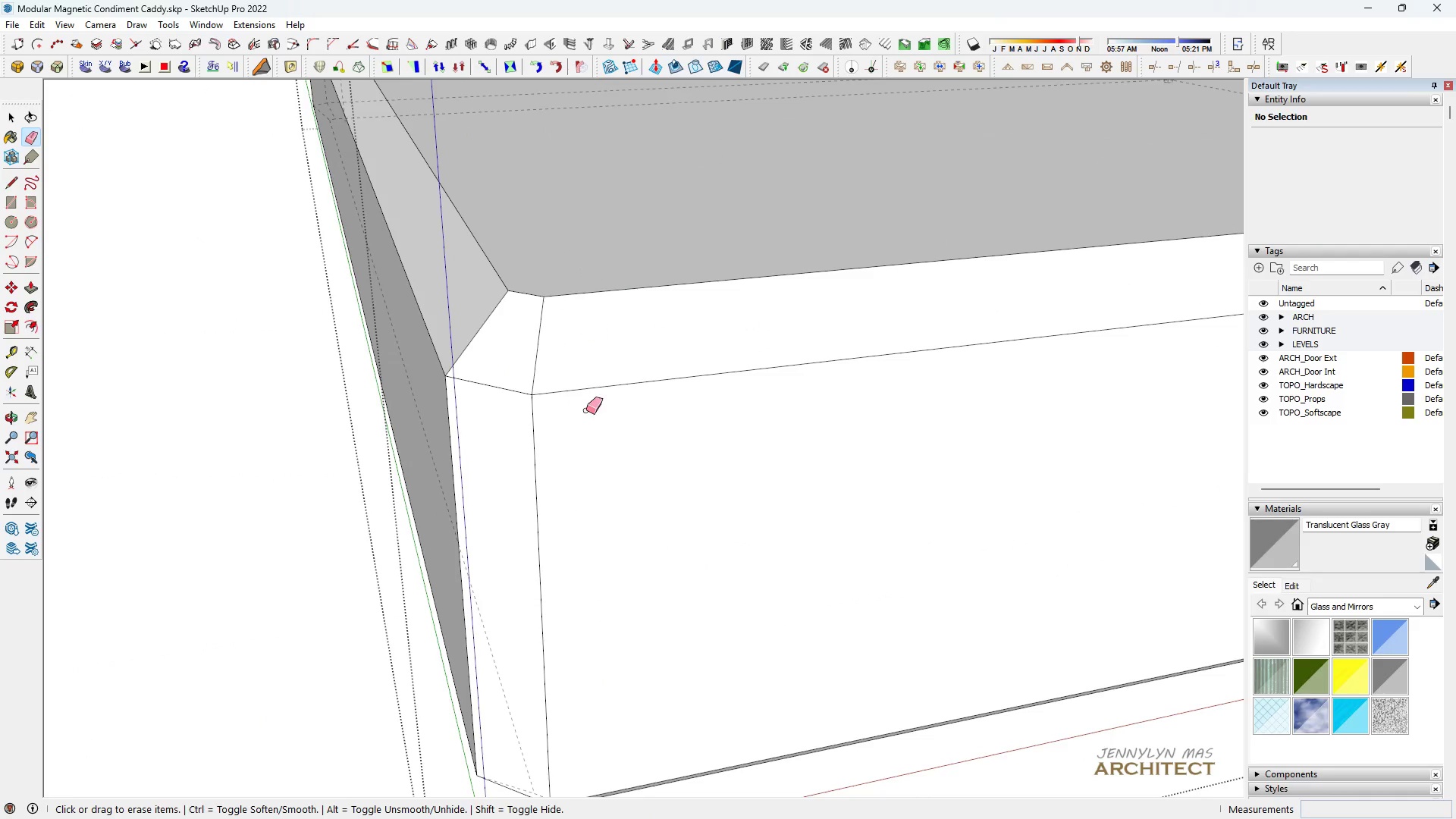 
type(hhhh)
 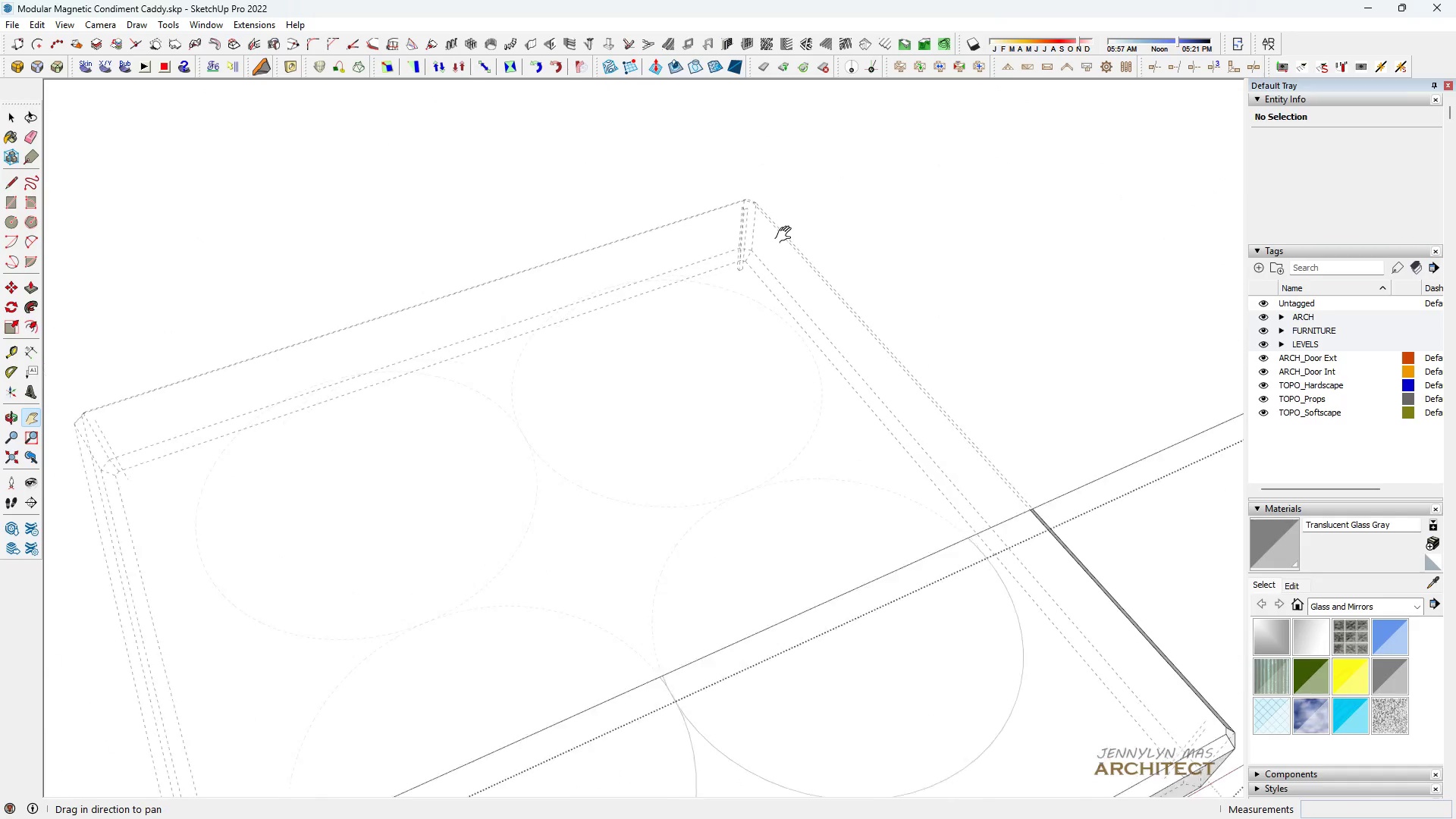 
left_click_drag(start_coordinate=[833, 279], to_coordinate=[632, 756])
 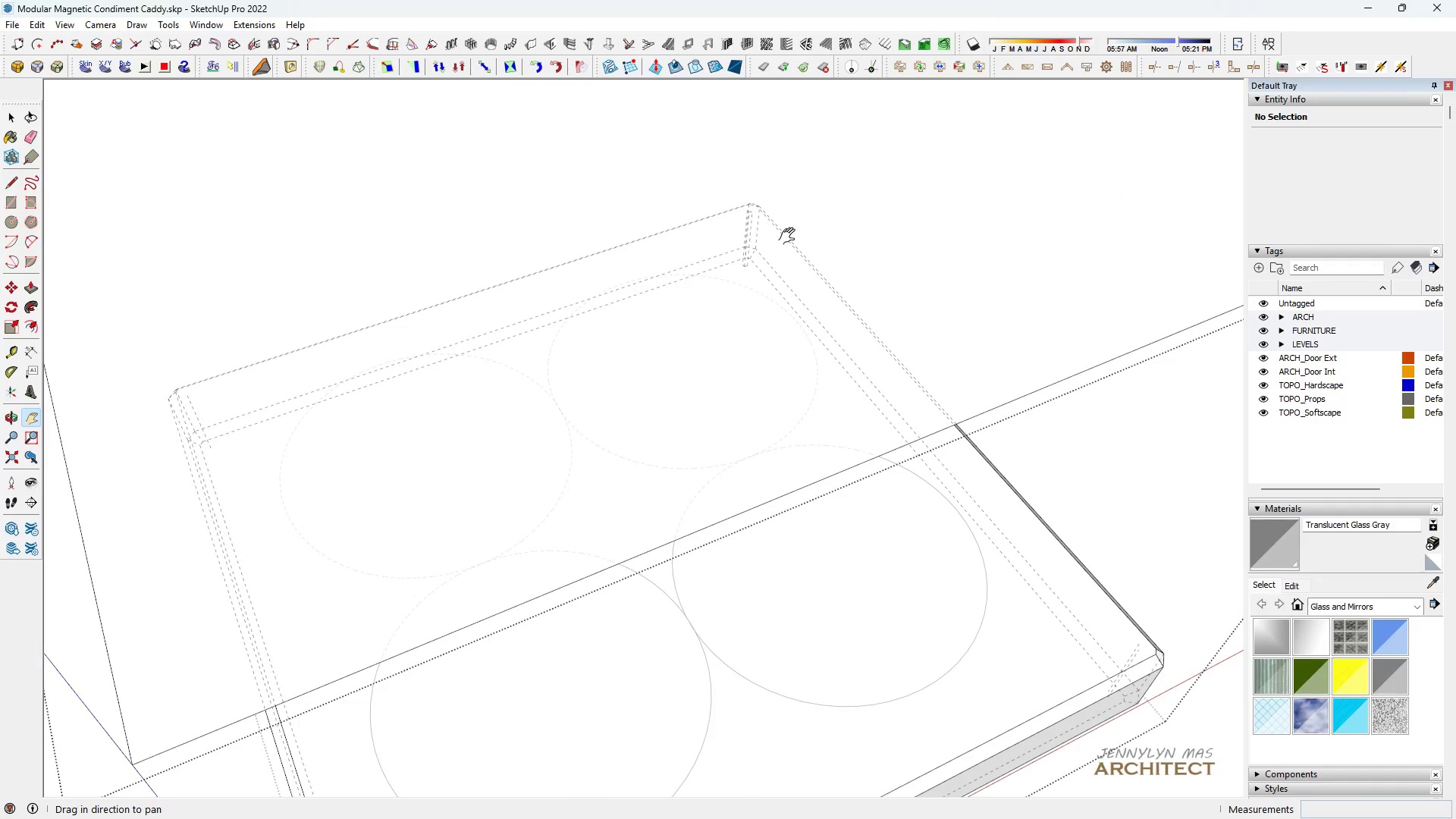 
scroll: coordinate [645, 444], scroll_direction: down, amount: 17.0
 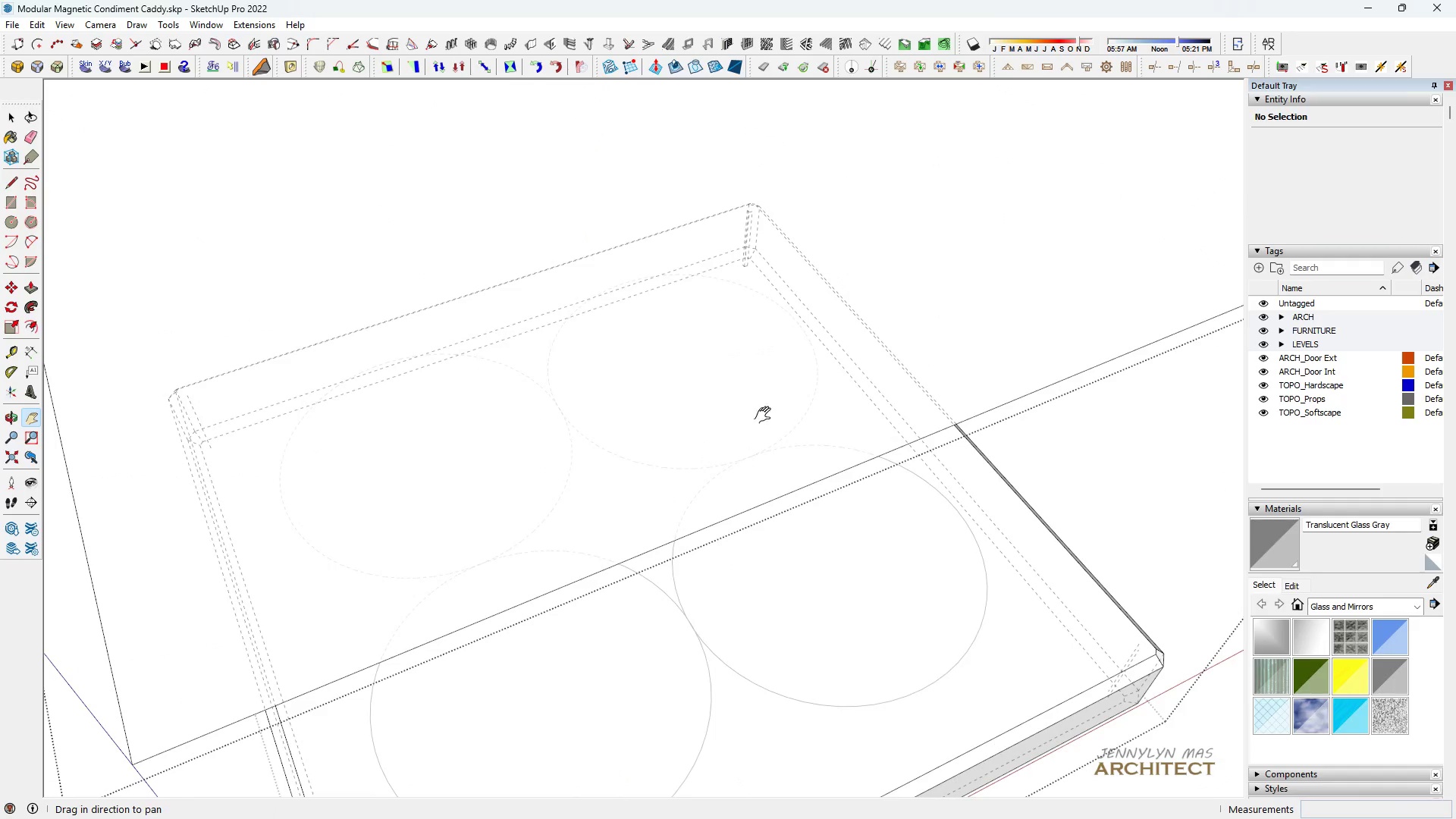 
type(eh hhh)
 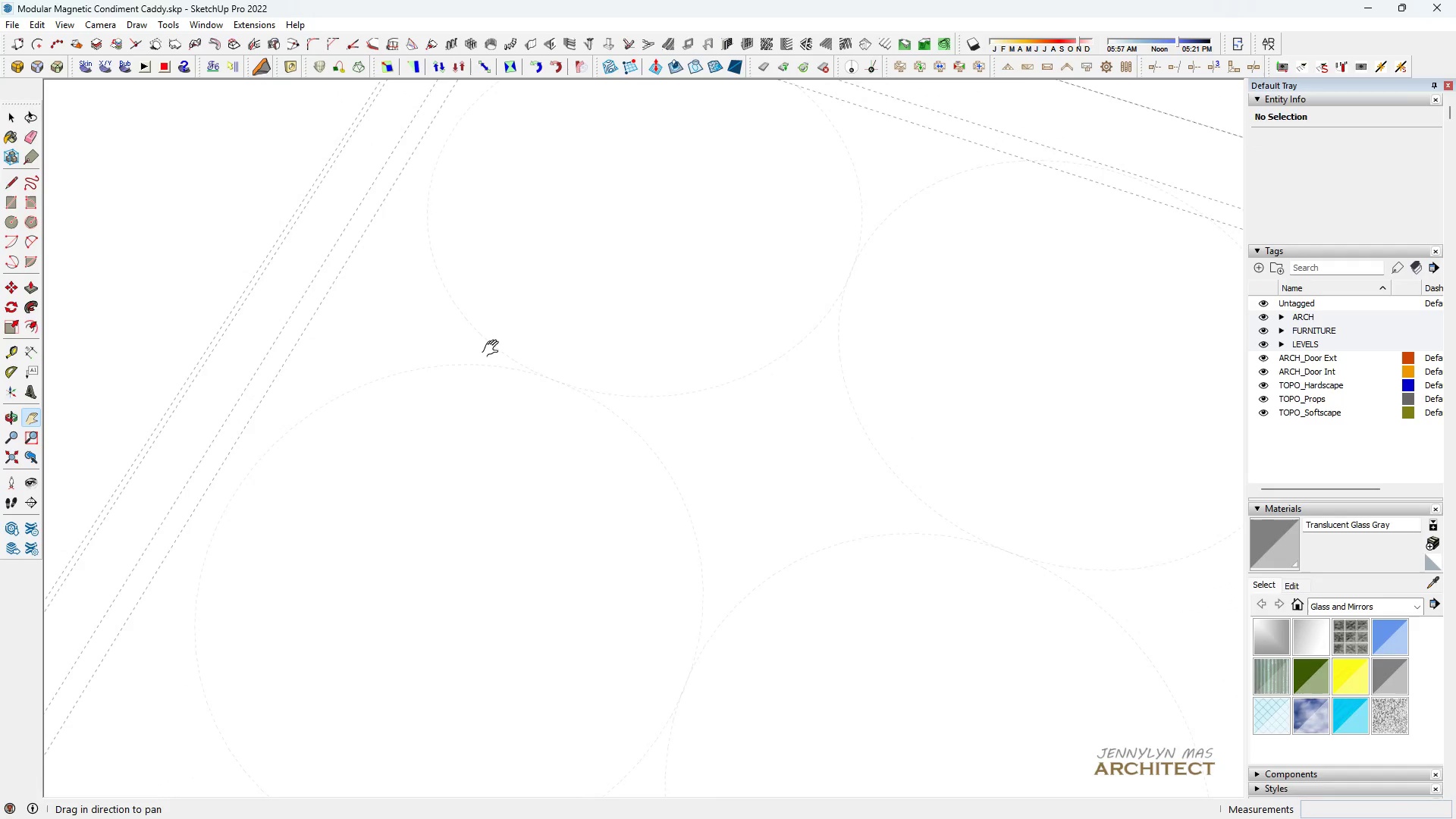 
type(k hhhh e)
 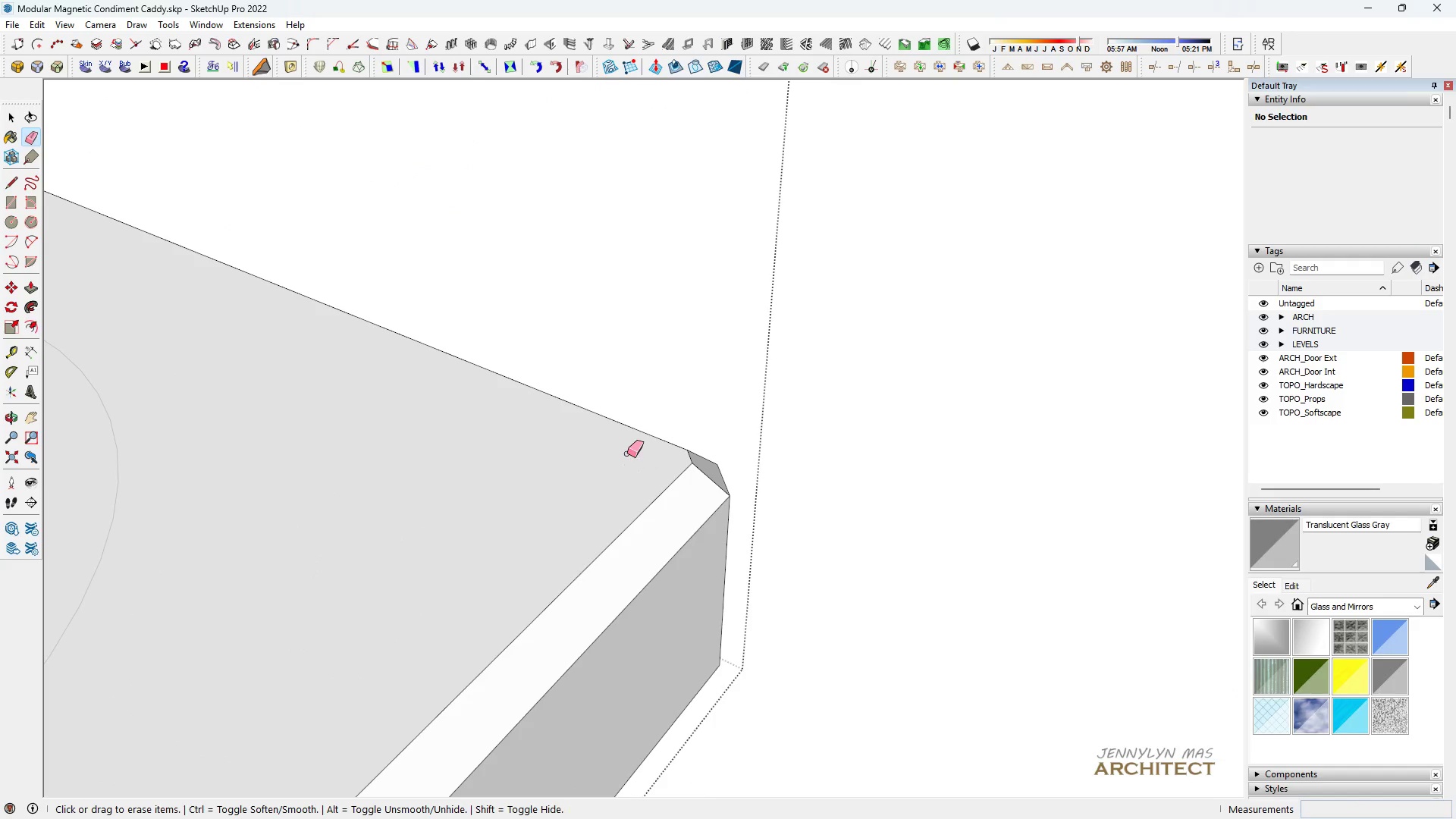 
left_click_drag(start_coordinate=[678, 347], to_coordinate=[515, 467])
 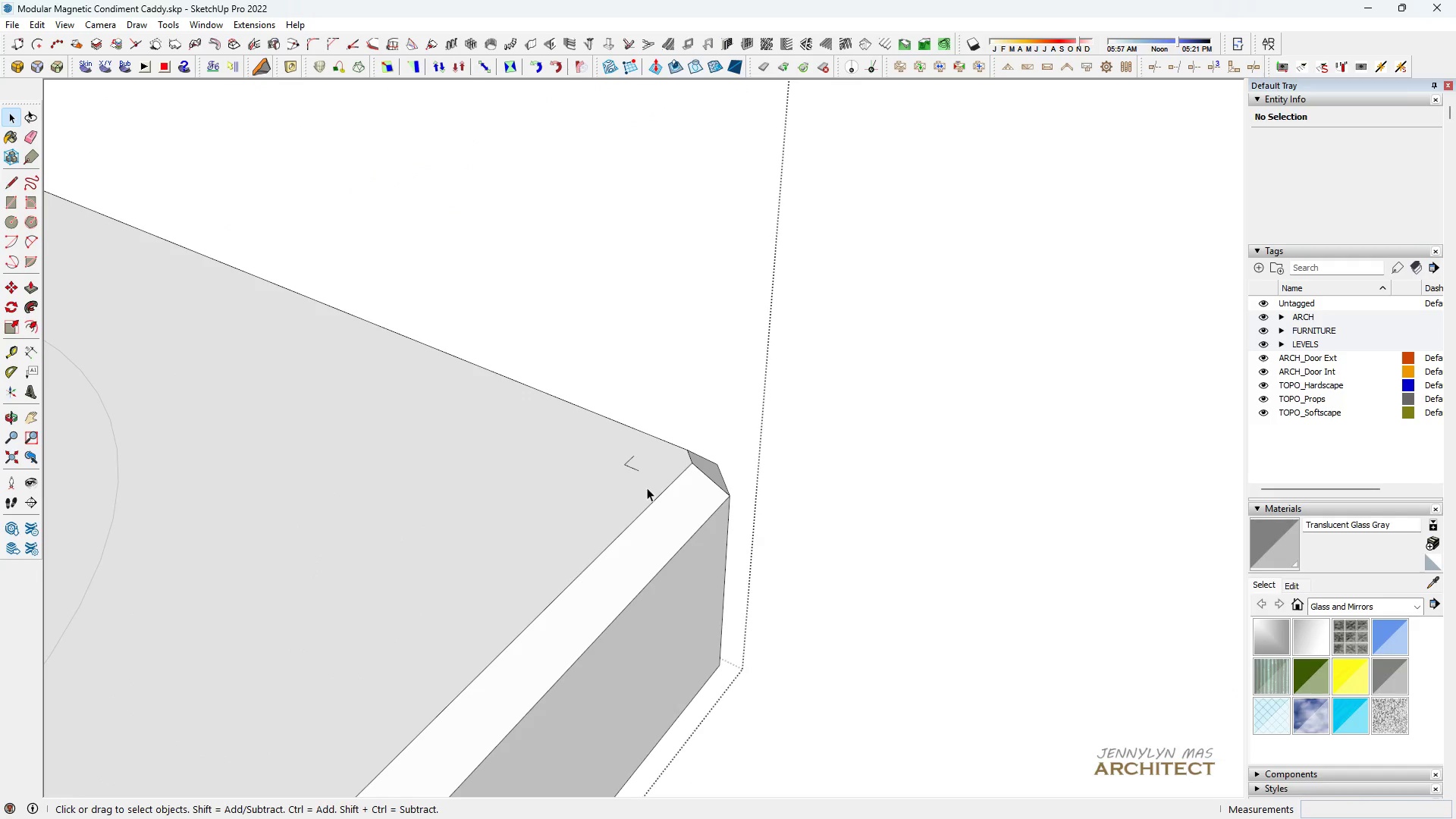 
scroll: coordinate [647, 488], scroll_direction: up, amount: 14.0
 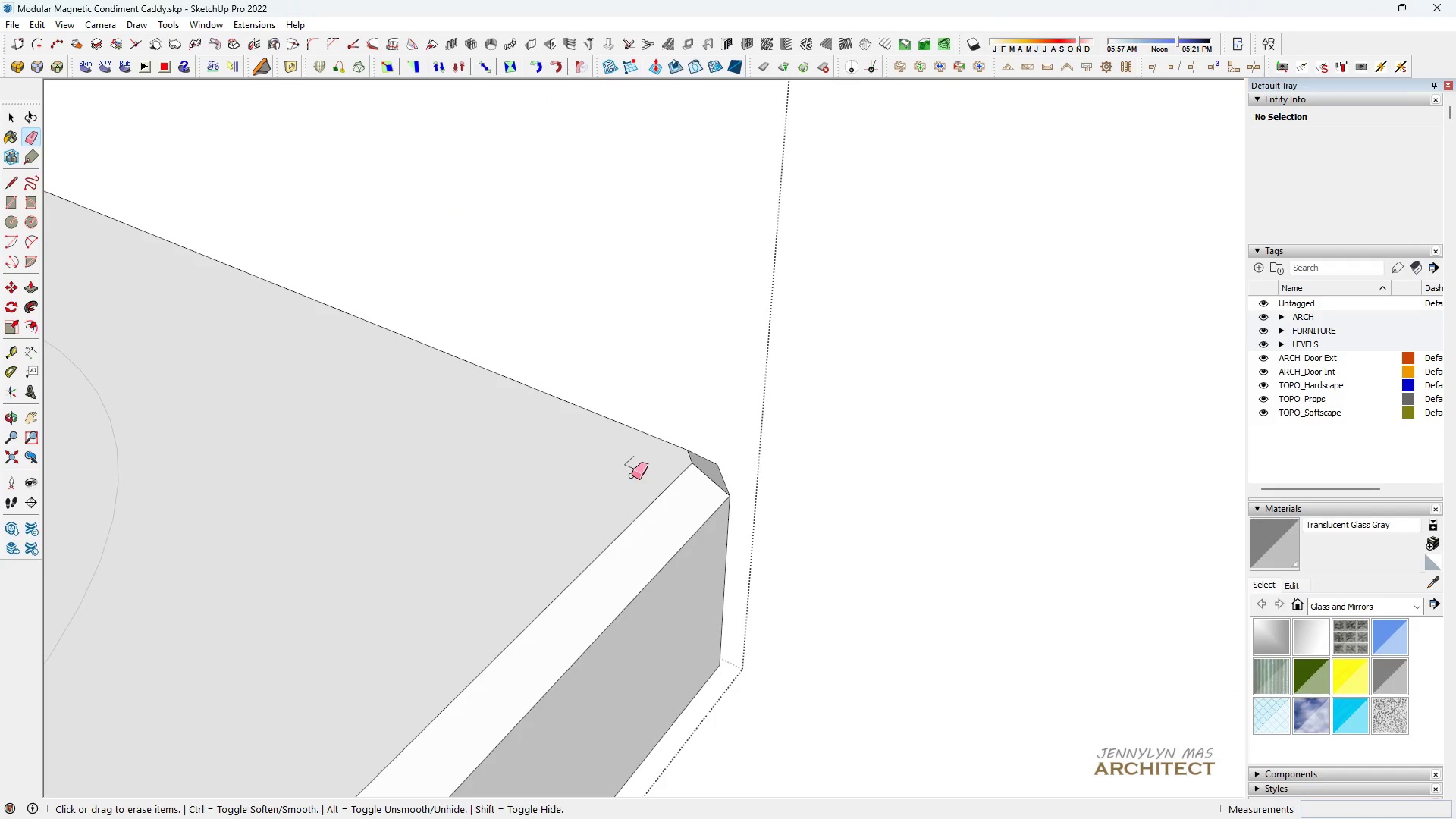 
left_click_drag(start_coordinate=[632, 475], to_coordinate=[627, 457])
 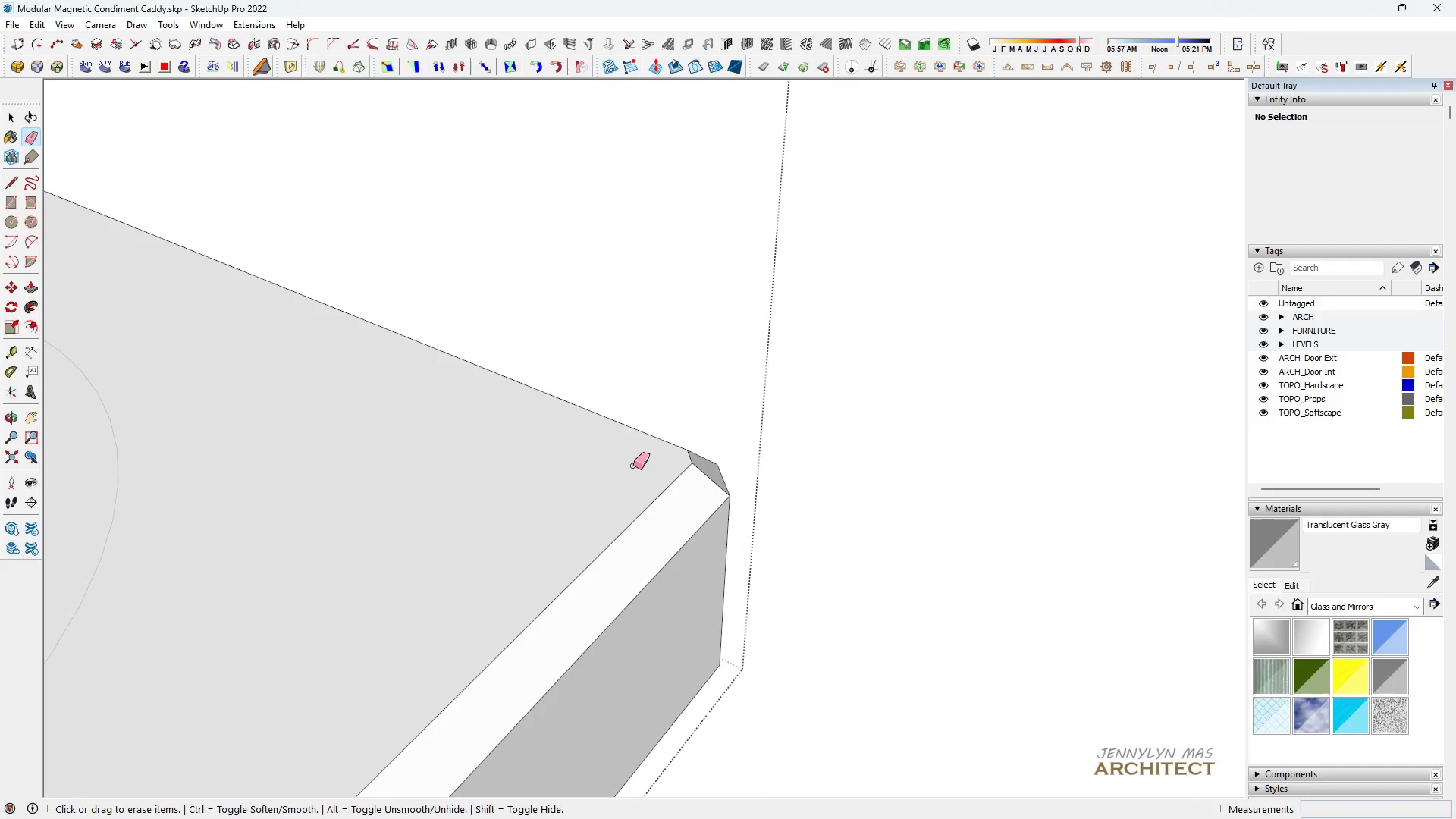 
type(hh)
 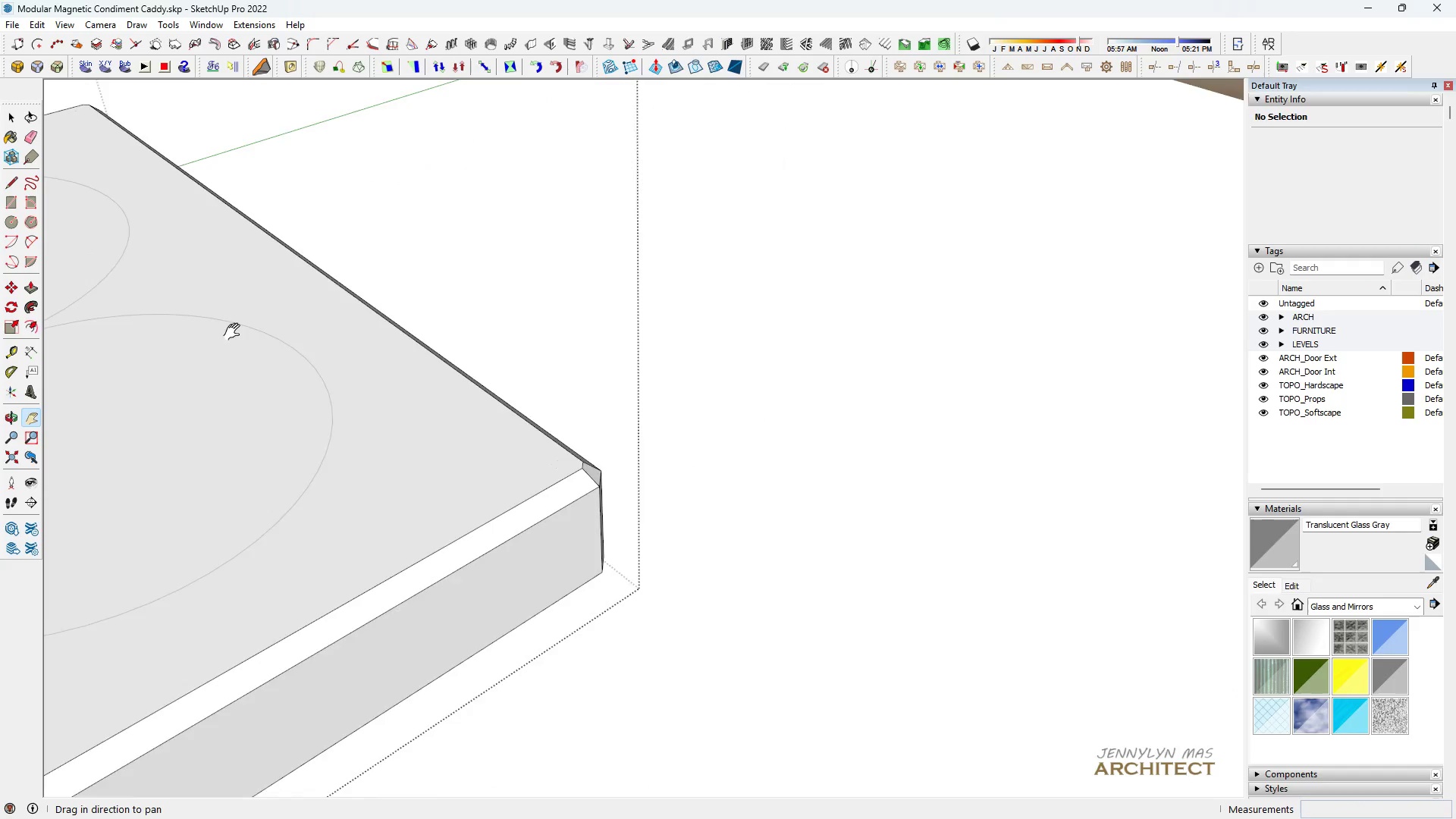 
left_click_drag(start_coordinate=[235, 332], to_coordinate=[824, 347])
 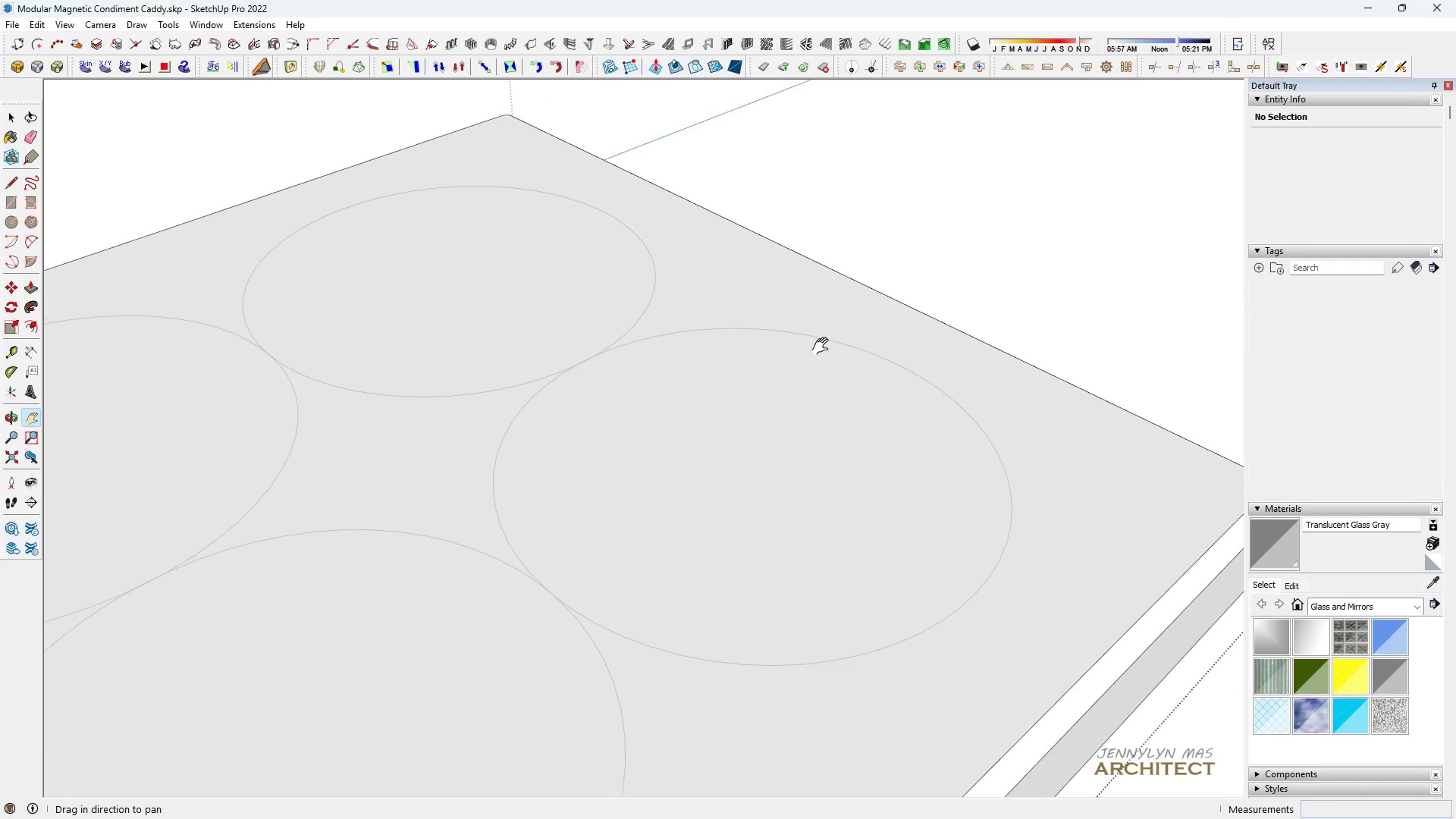 
scroll: coordinate [325, 457], scroll_direction: down, amount: 8.0
 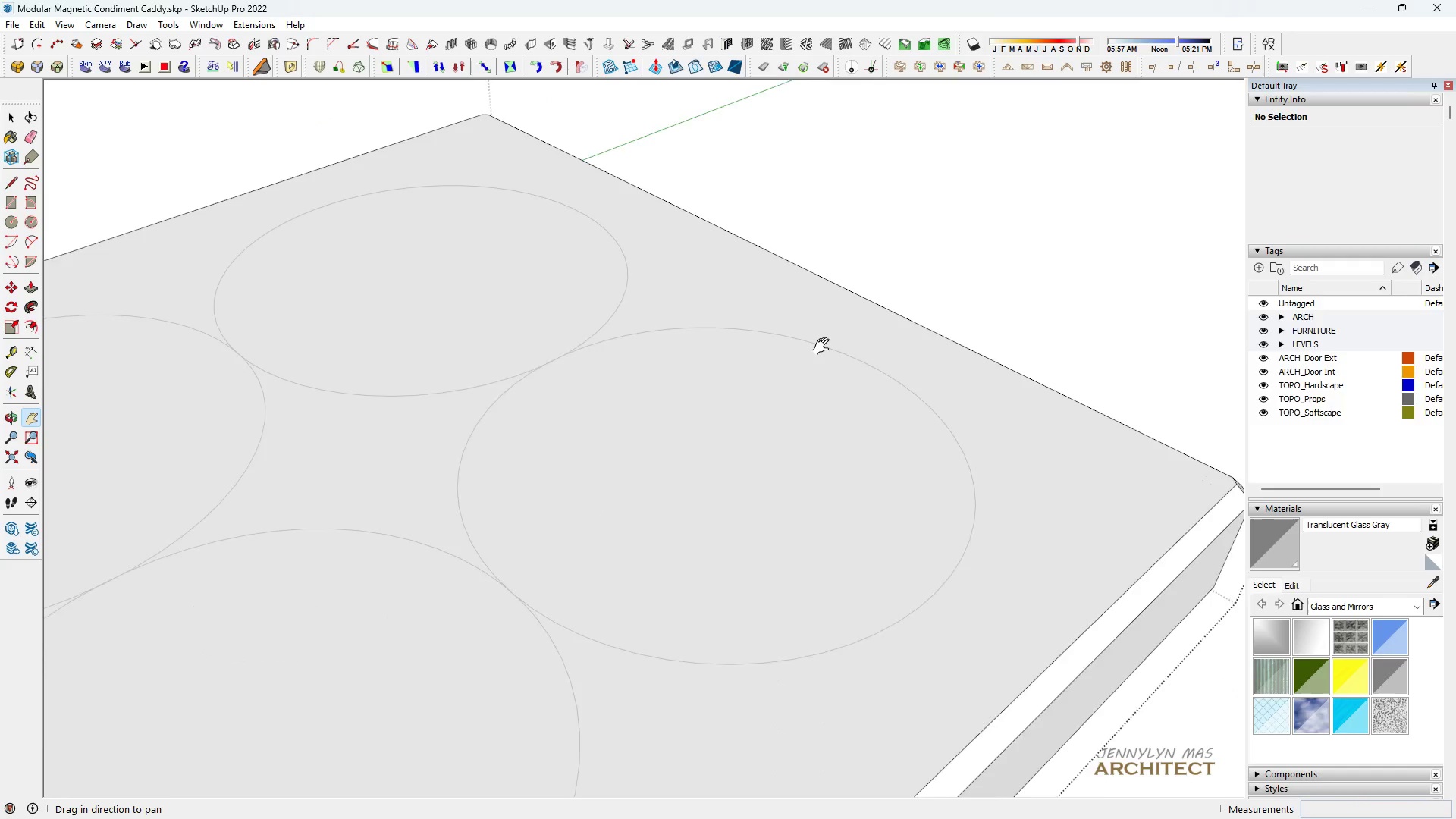 
type(hk)
 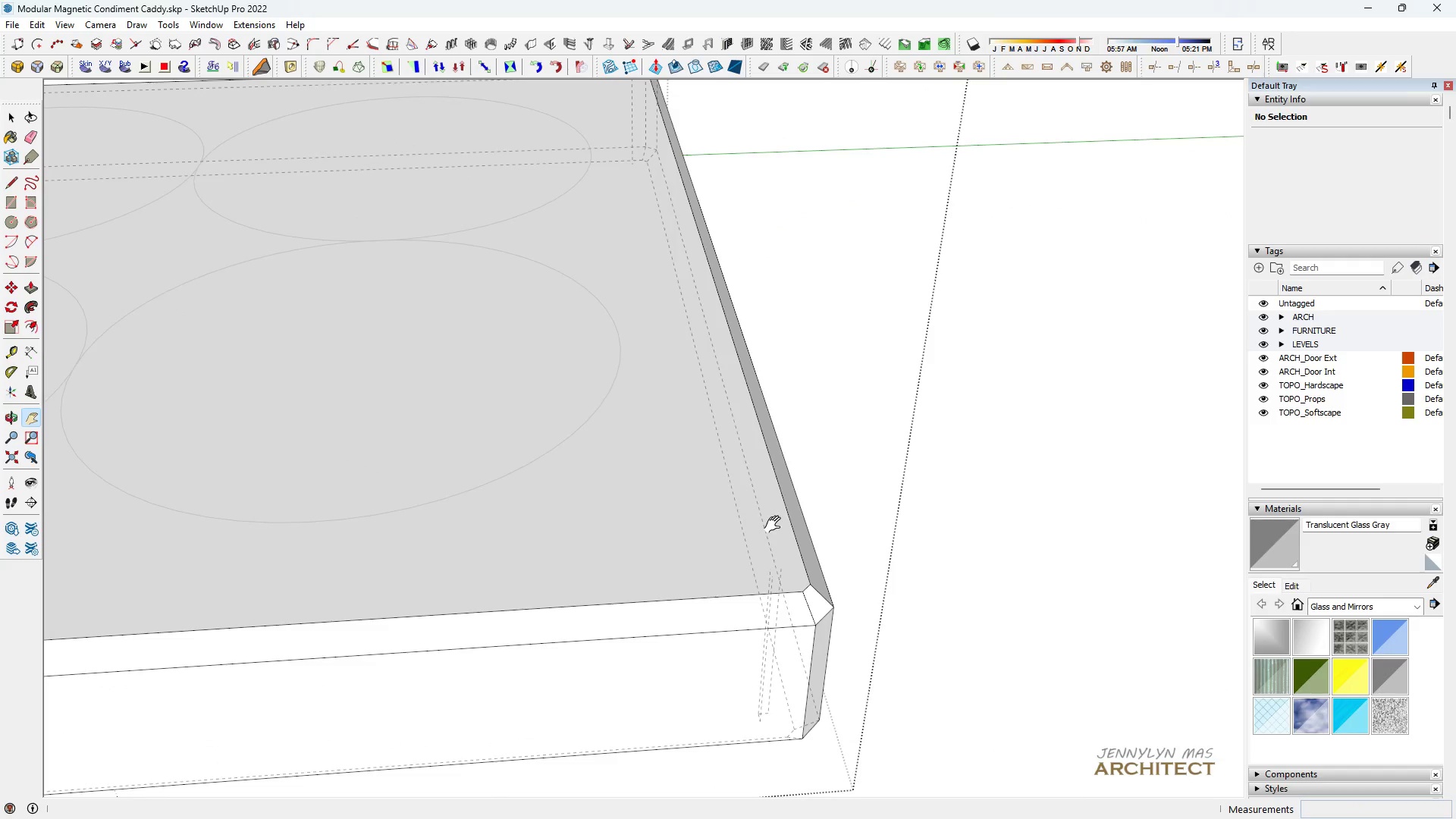 
scroll: coordinate [774, 516], scroll_direction: up, amount: 1.0
 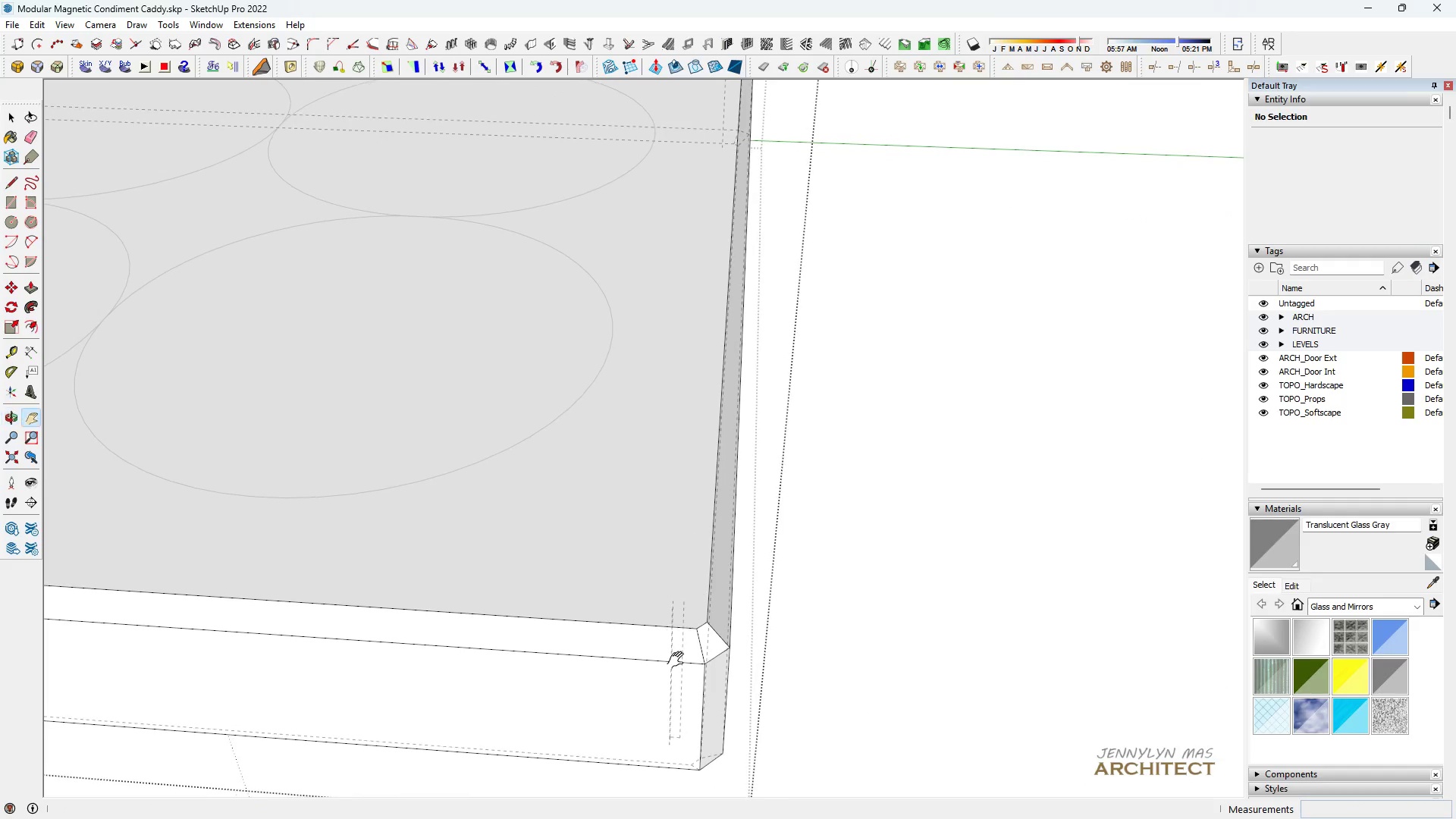 
key(E)
 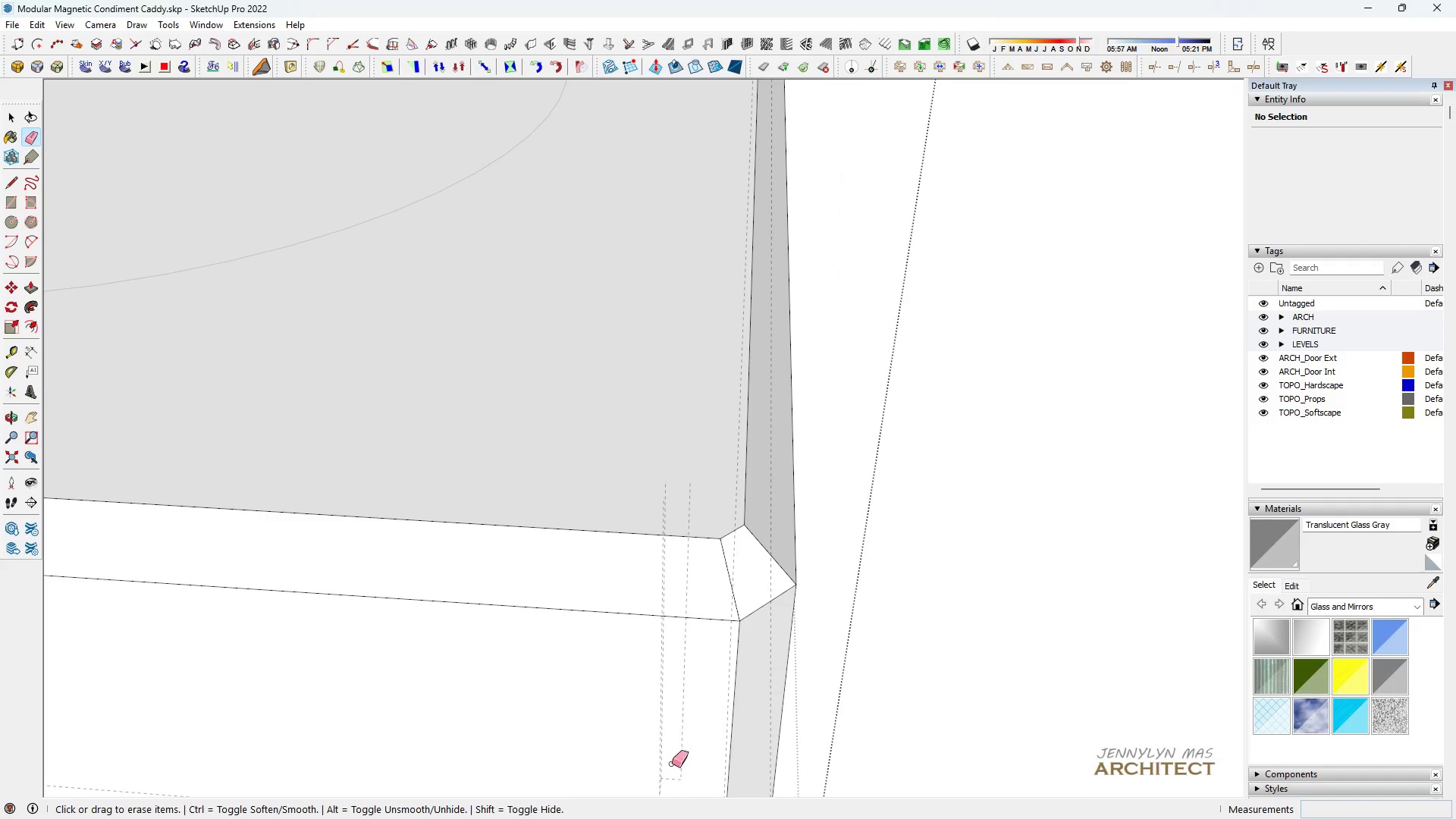 
scroll: coordinate [682, 718], scroll_direction: up, amount: 8.0
 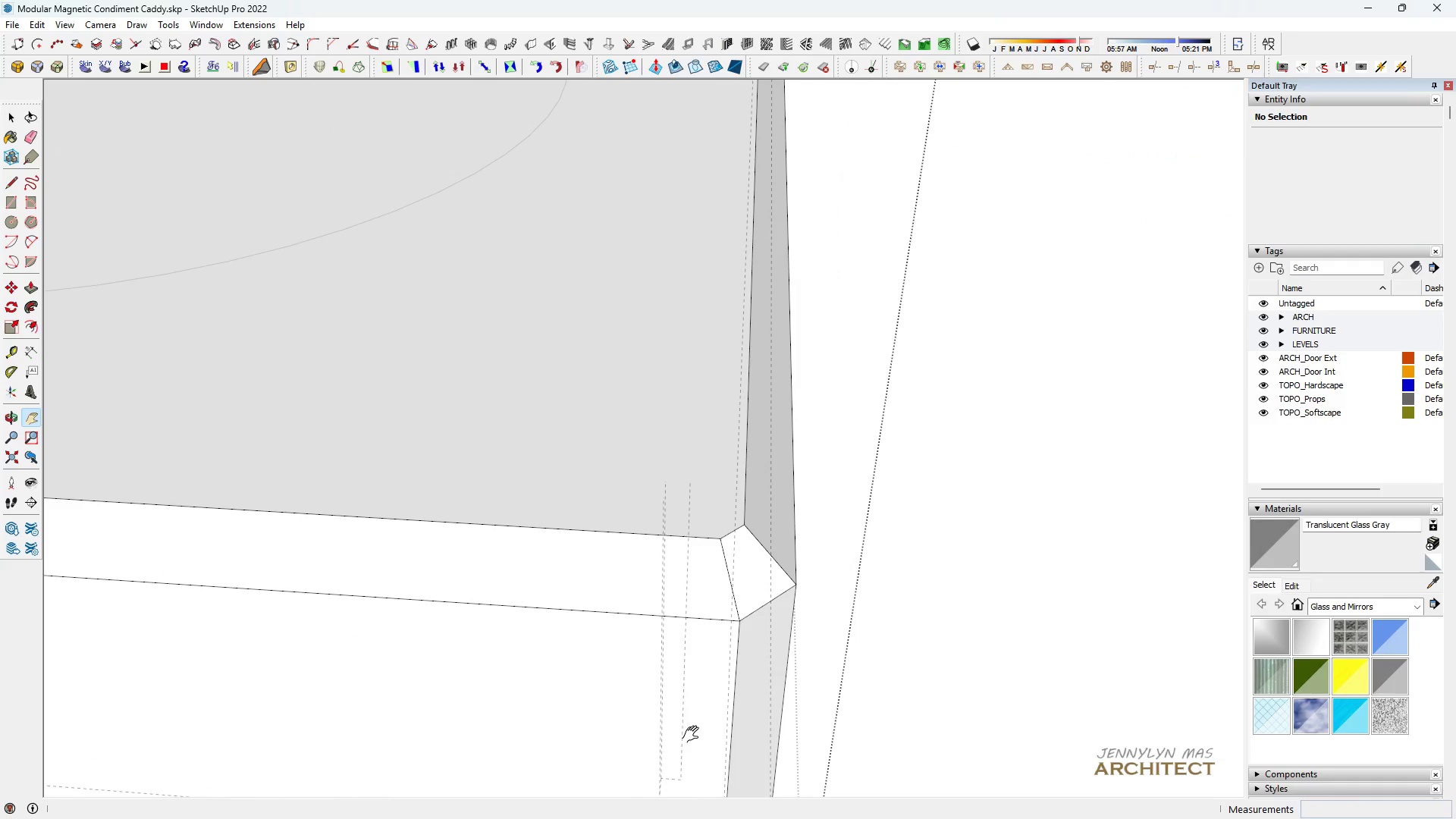 
left_click_drag(start_coordinate=[672, 764], to_coordinate=[686, 764])
 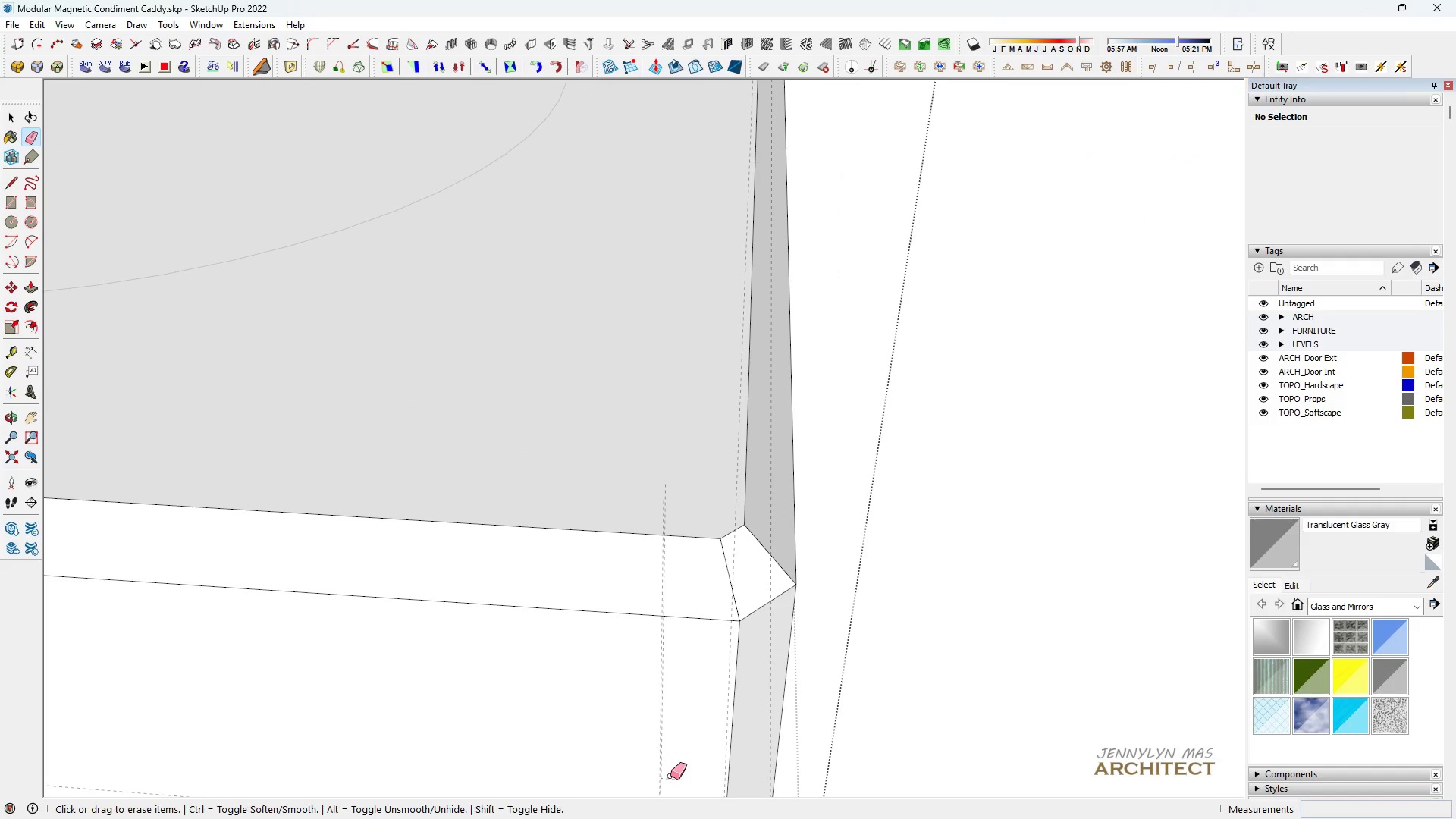 
left_click_drag(start_coordinate=[670, 776], to_coordinate=[660, 779])
 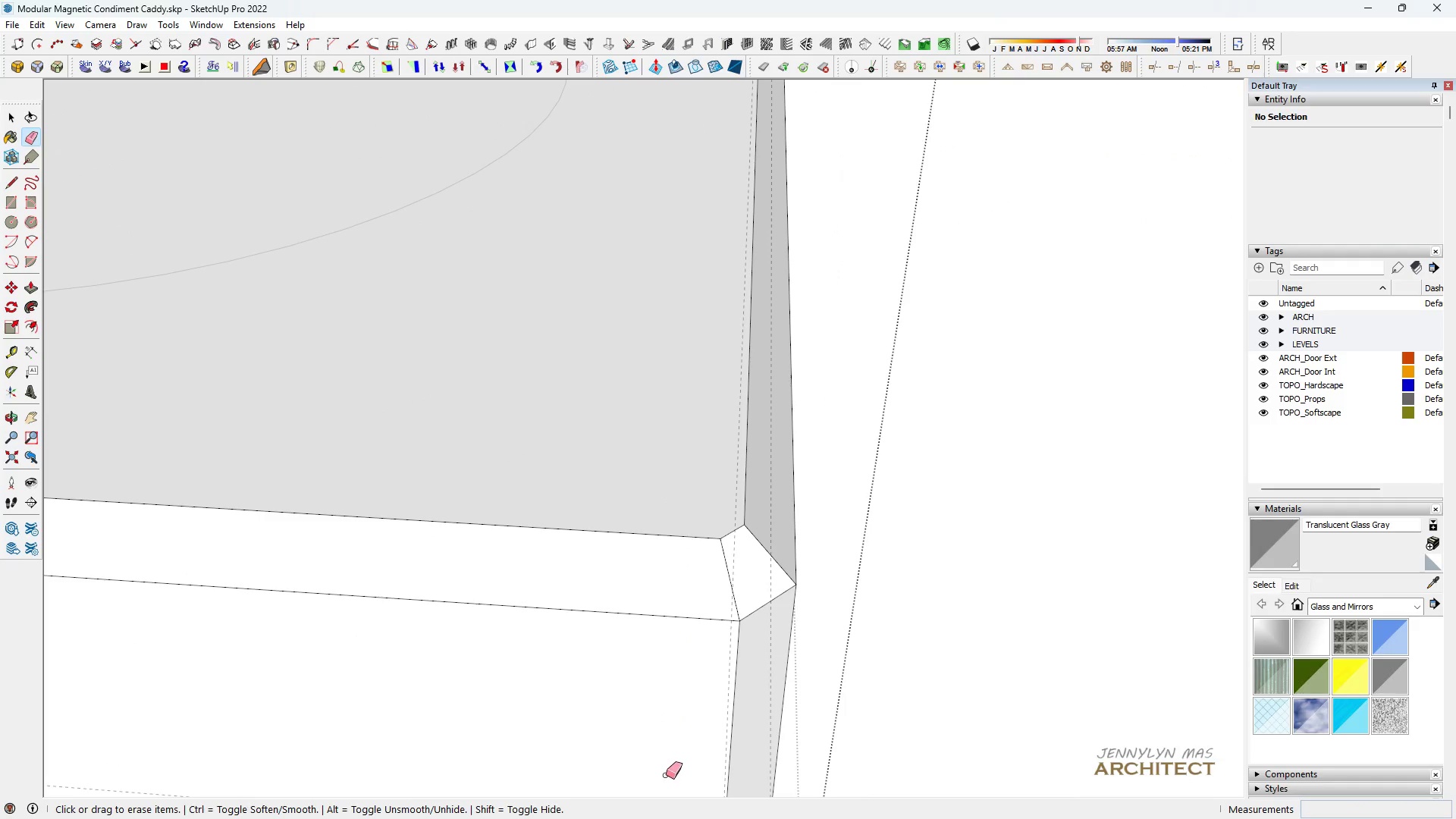 
left_click_drag(start_coordinate=[666, 773], to_coordinate=[676, 781])
 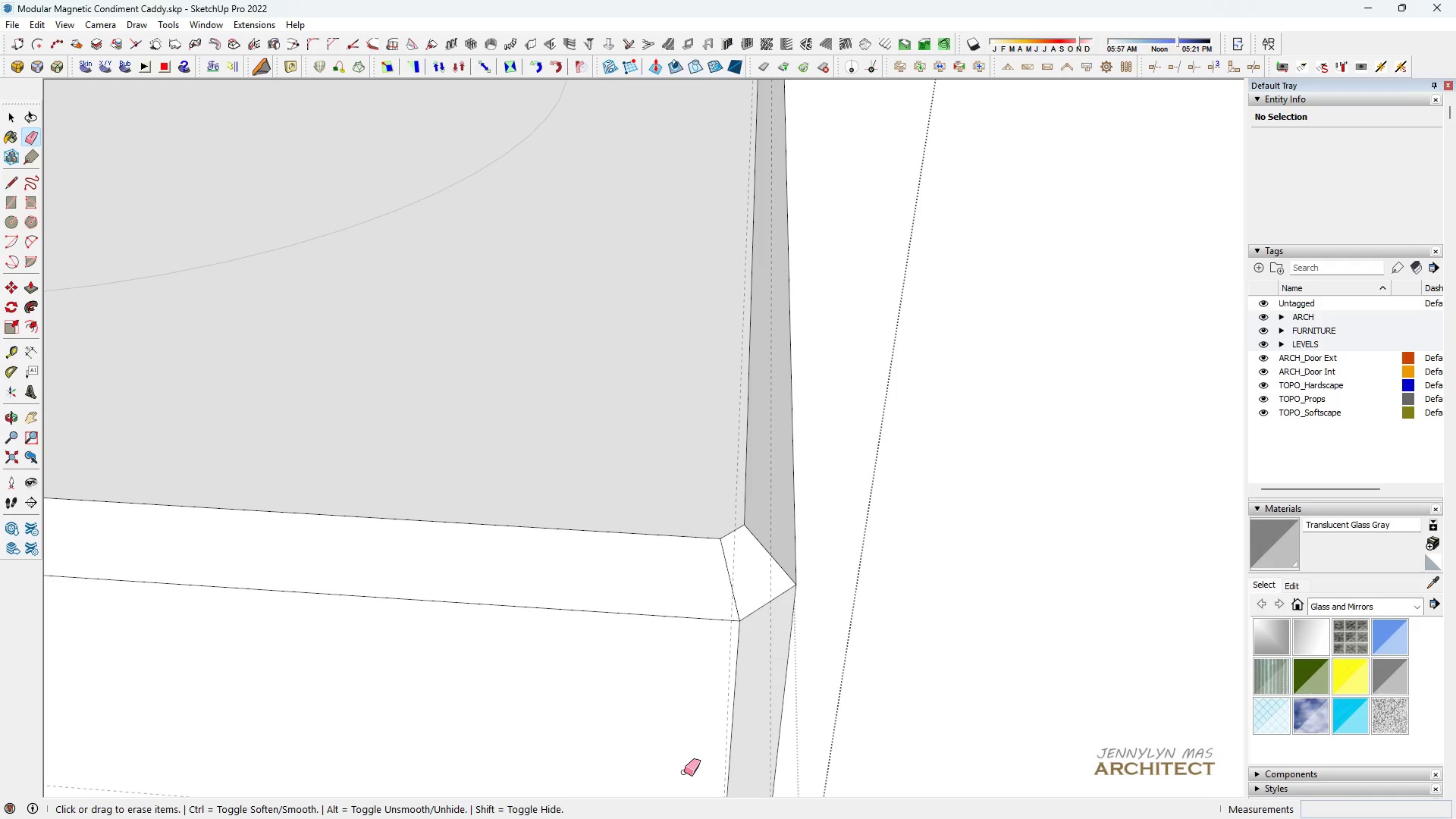 
scroll: coordinate [661, 557], scroll_direction: down, amount: 14.0
 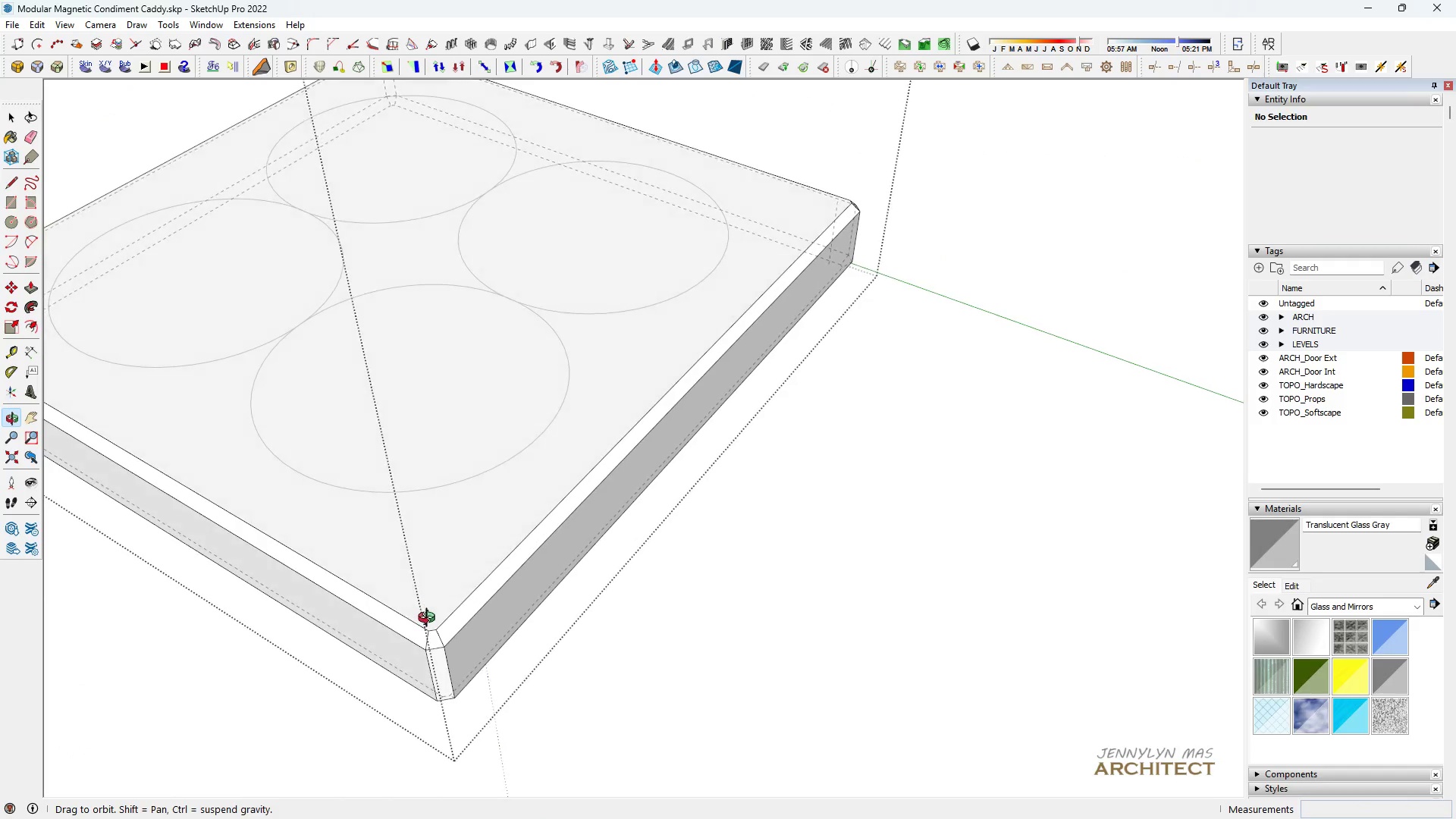 
left_click_drag(start_coordinate=[833, 264], to_coordinate=[851, 249])
 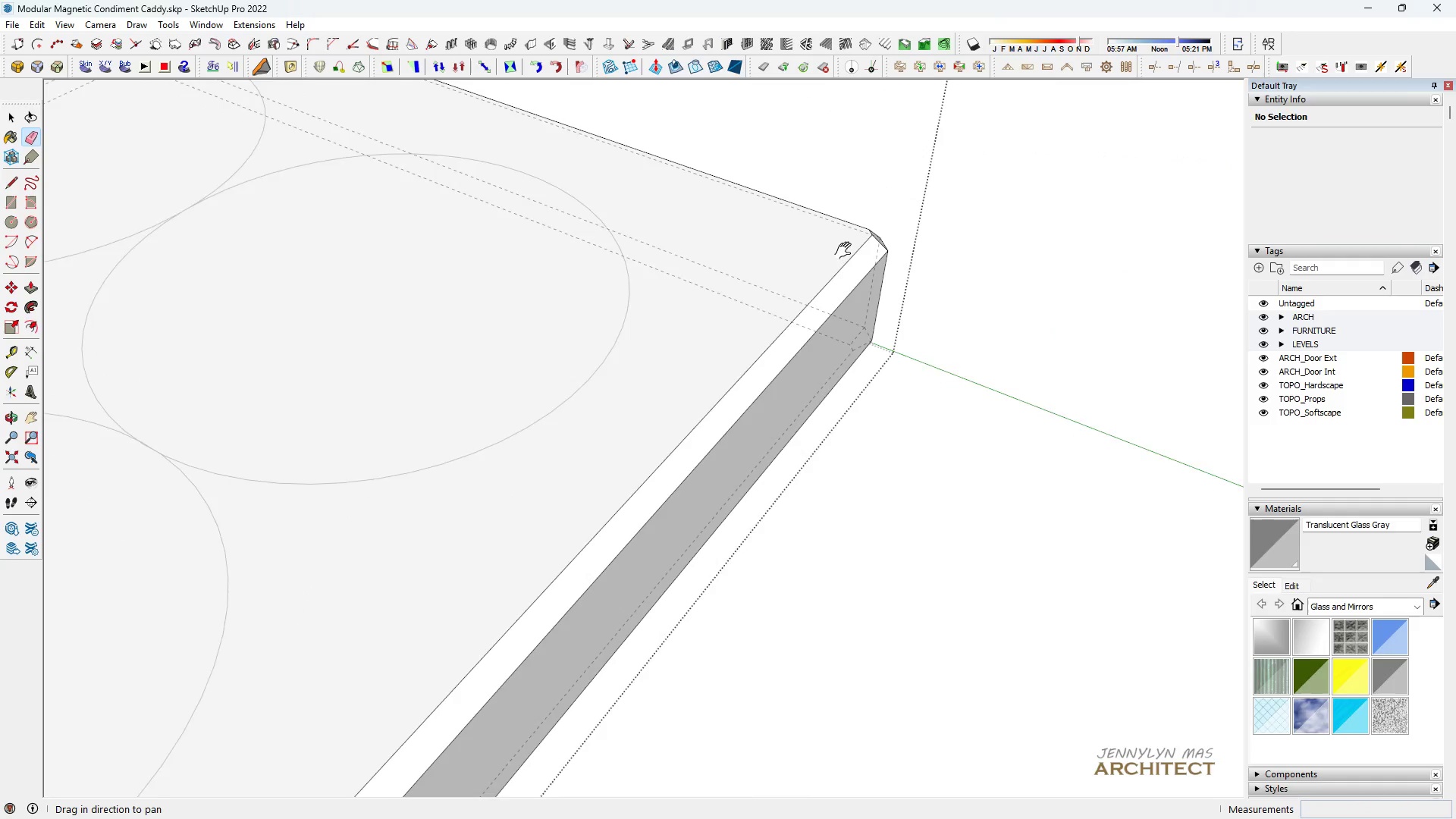 
scroll: coordinate [835, 273], scroll_direction: up, amount: 9.0
 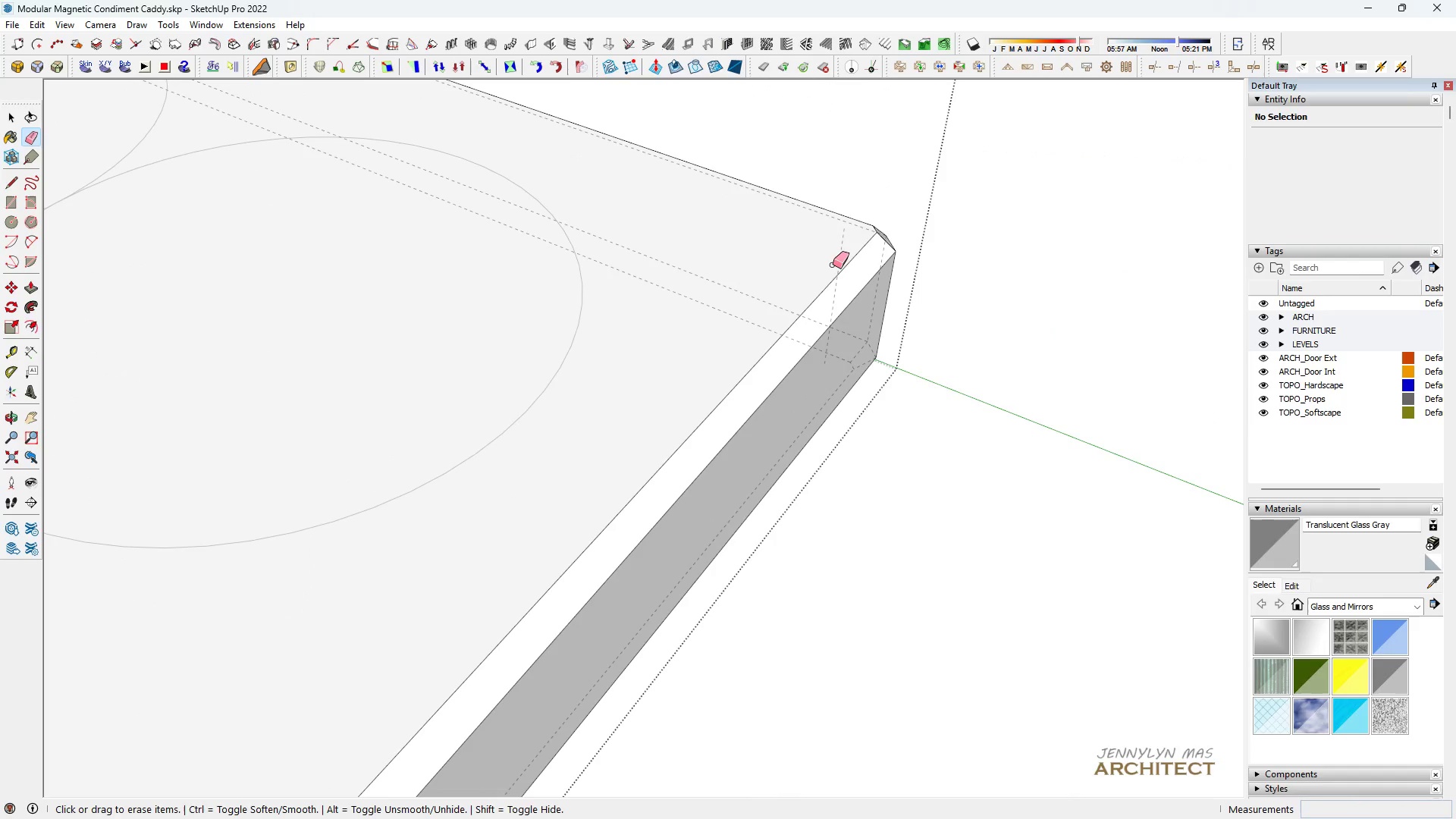 
key(H)
 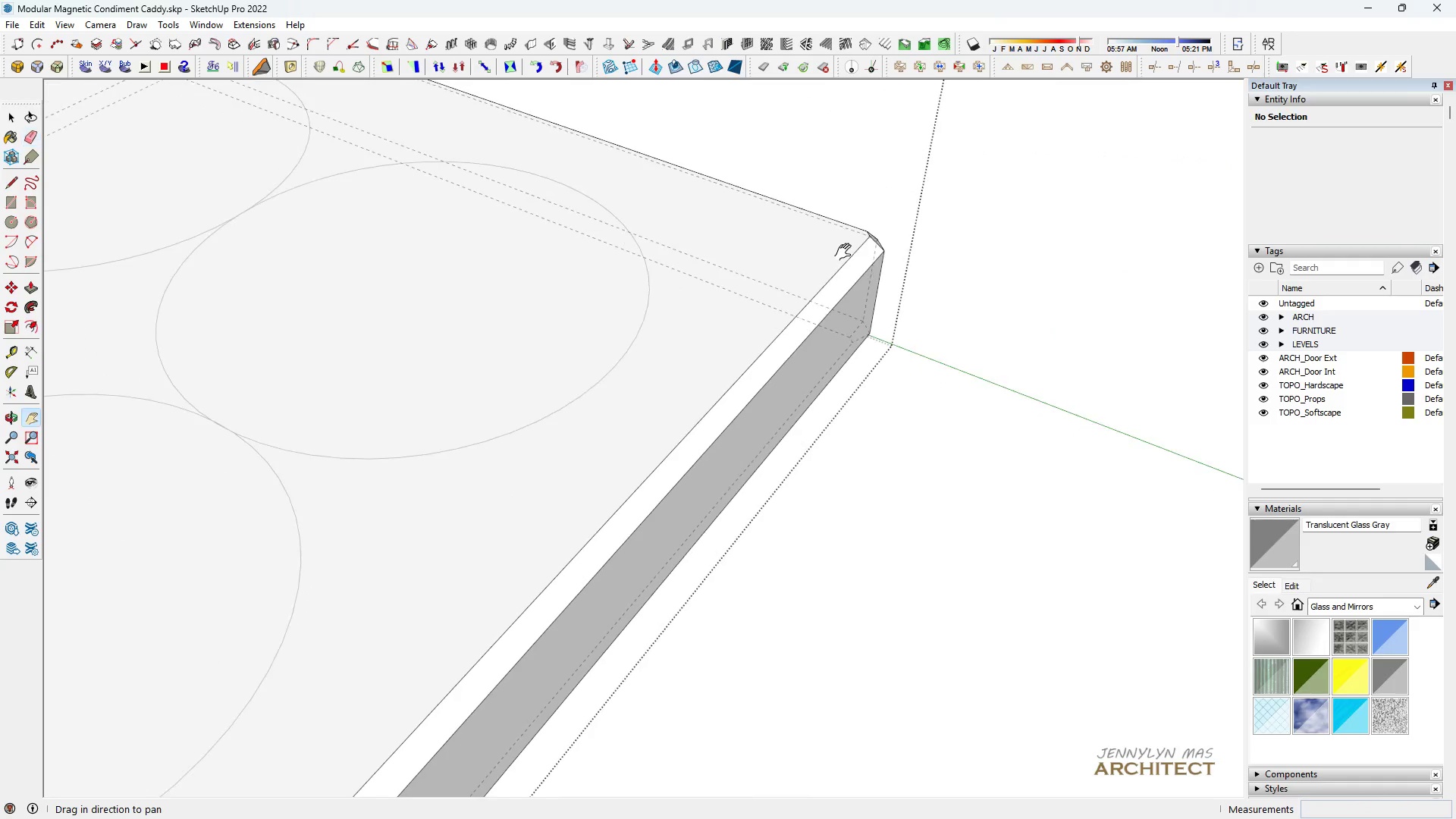 
left_click_drag(start_coordinate=[217, 363], to_coordinate=[577, 513])
 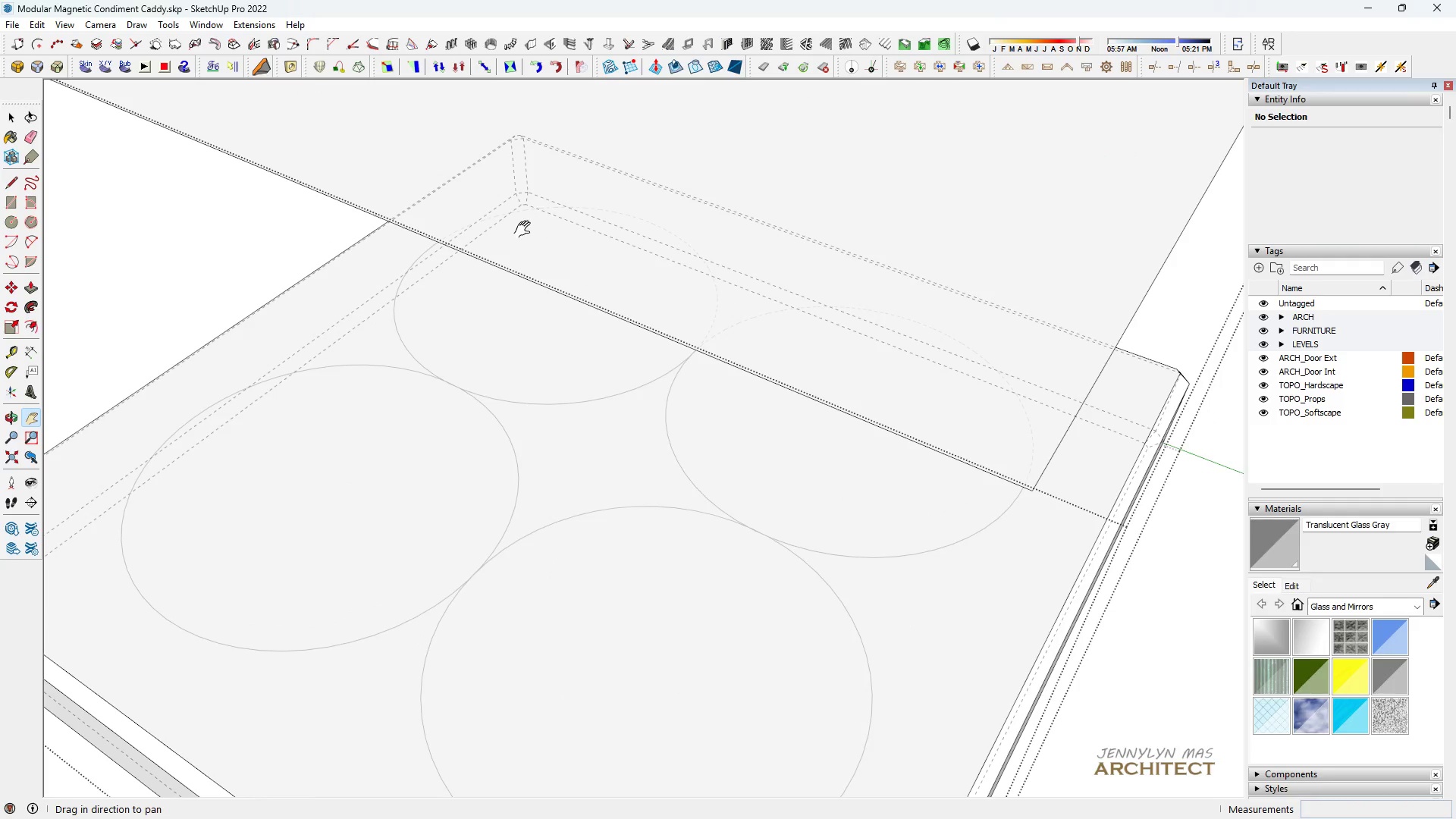 
scroll: coordinate [840, 260], scroll_direction: down, amount: 6.0
 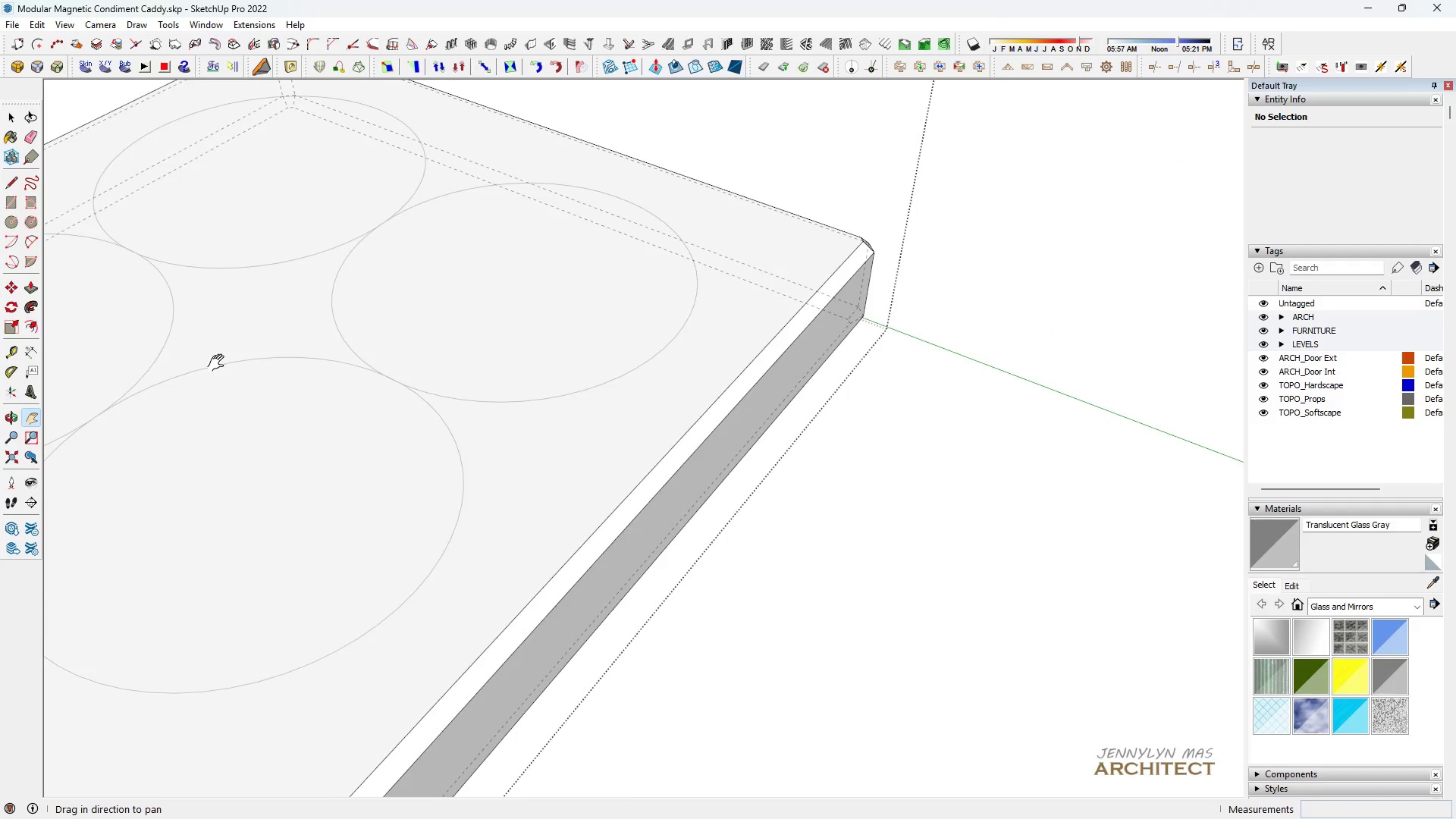 
type(hh)
 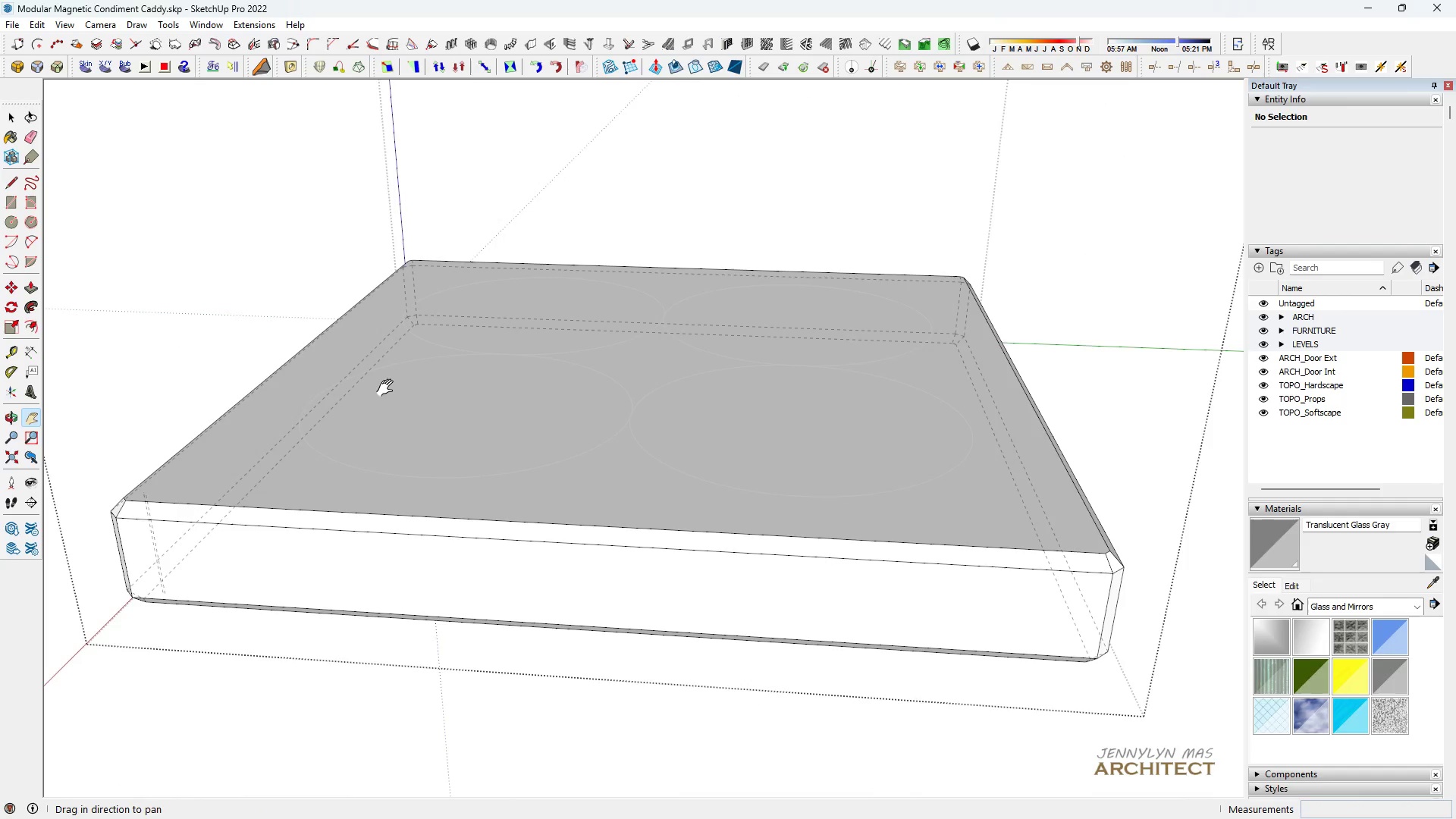 
scroll: coordinate [694, 147], scroll_direction: down, amount: 3.0
 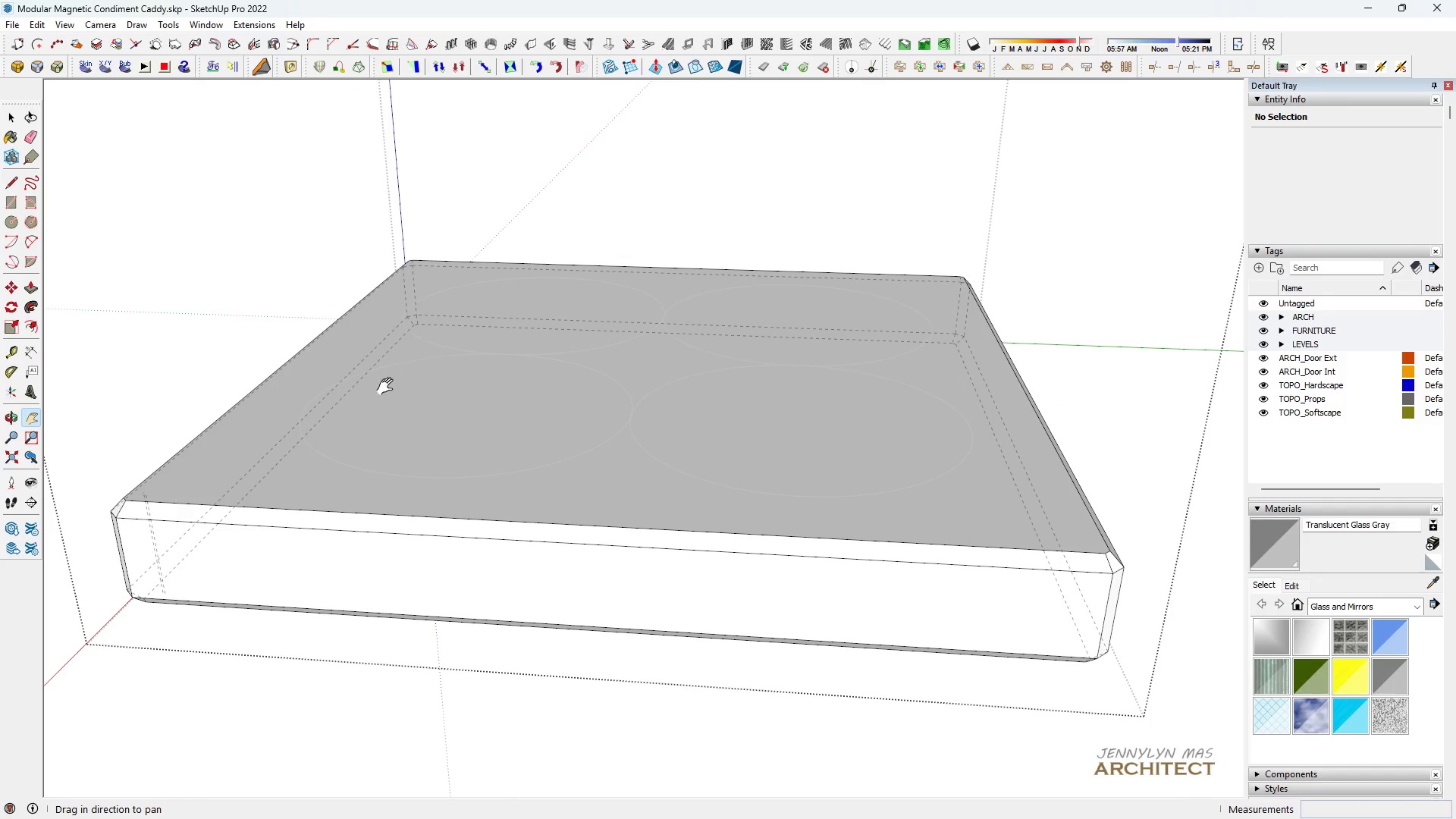 
left_click_drag(start_coordinate=[384, 389], to_coordinate=[515, 359])
 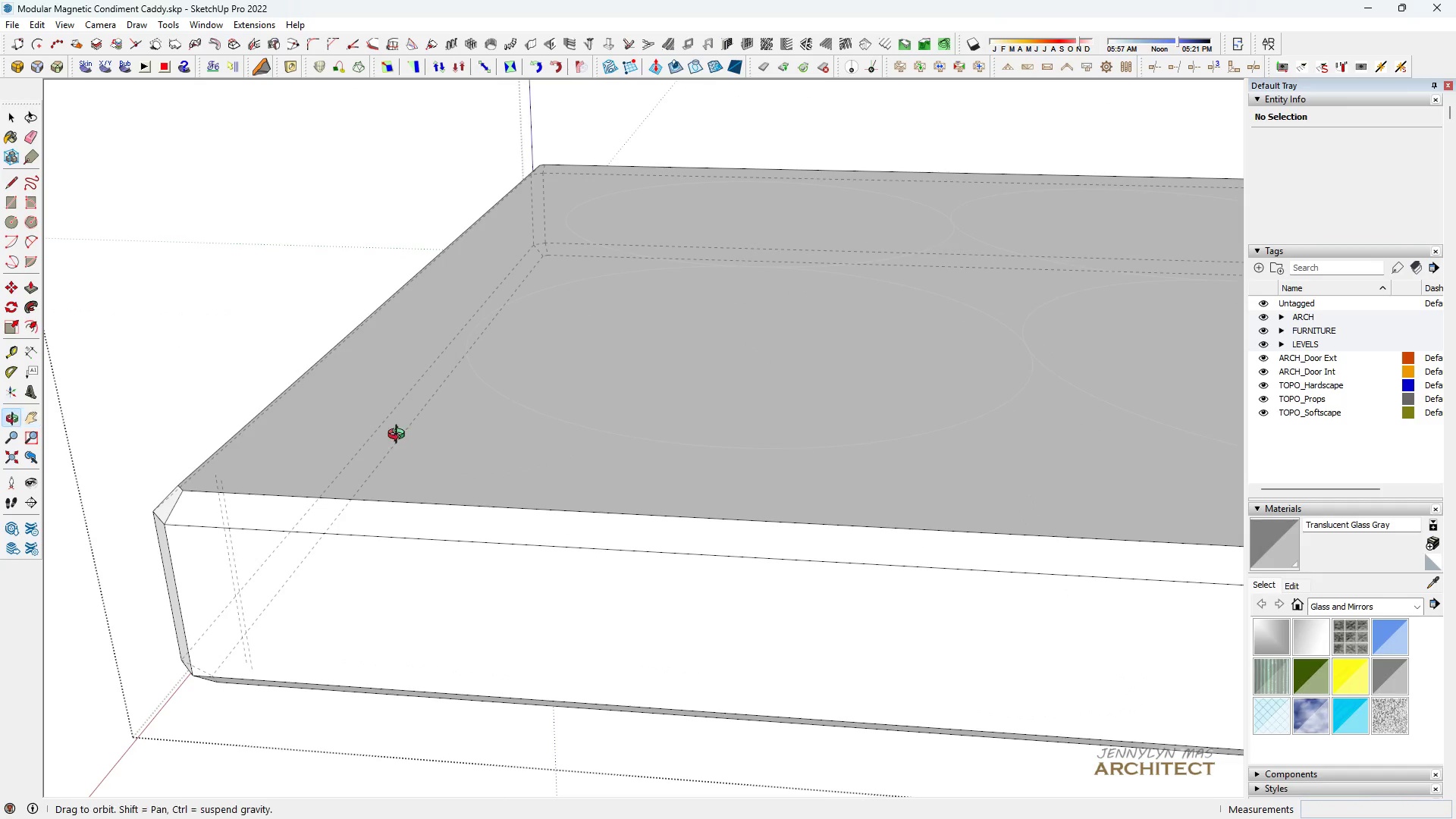 
key(H)
 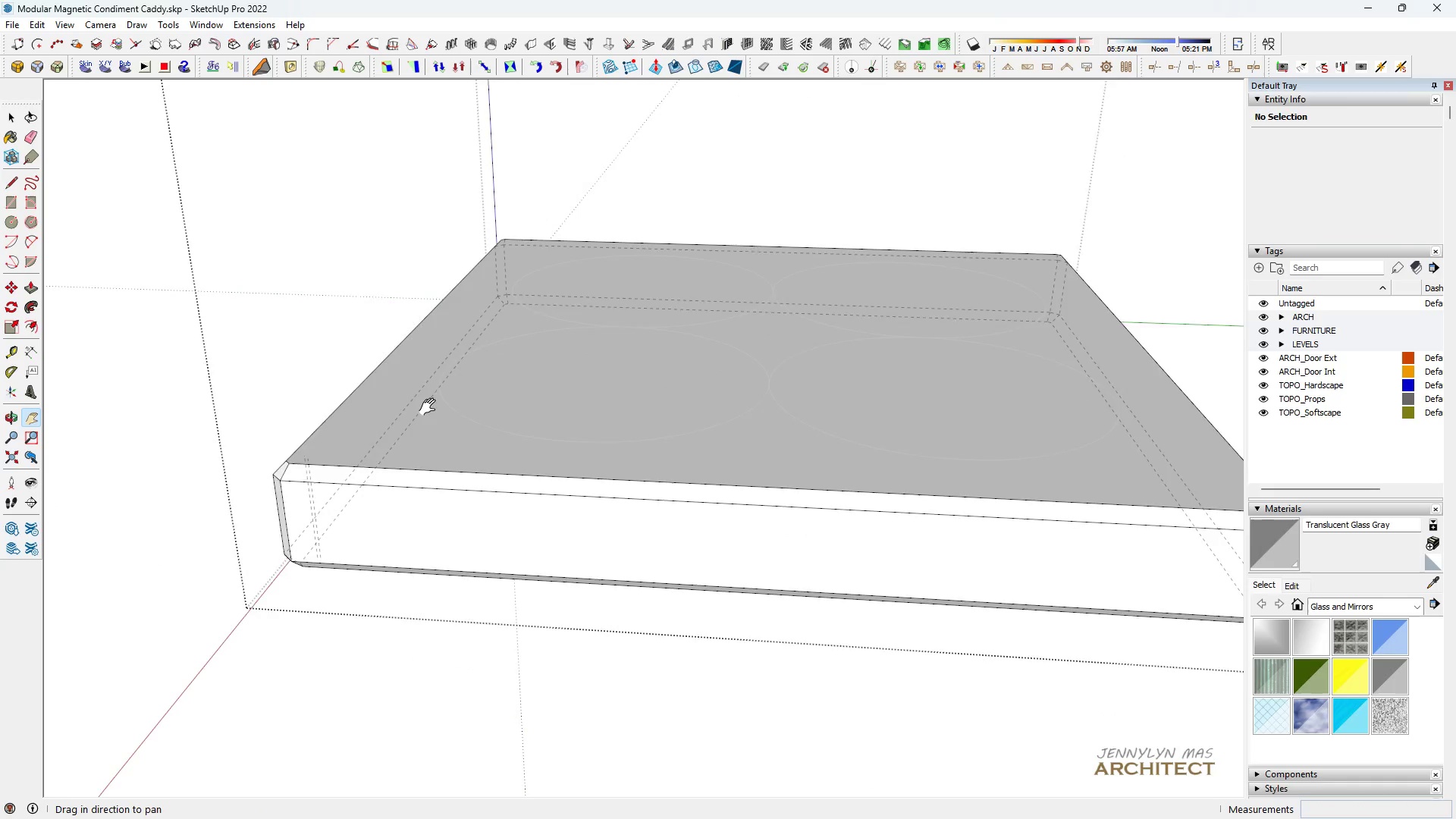 
scroll: coordinate [400, 436], scroll_direction: up, amount: 6.0
 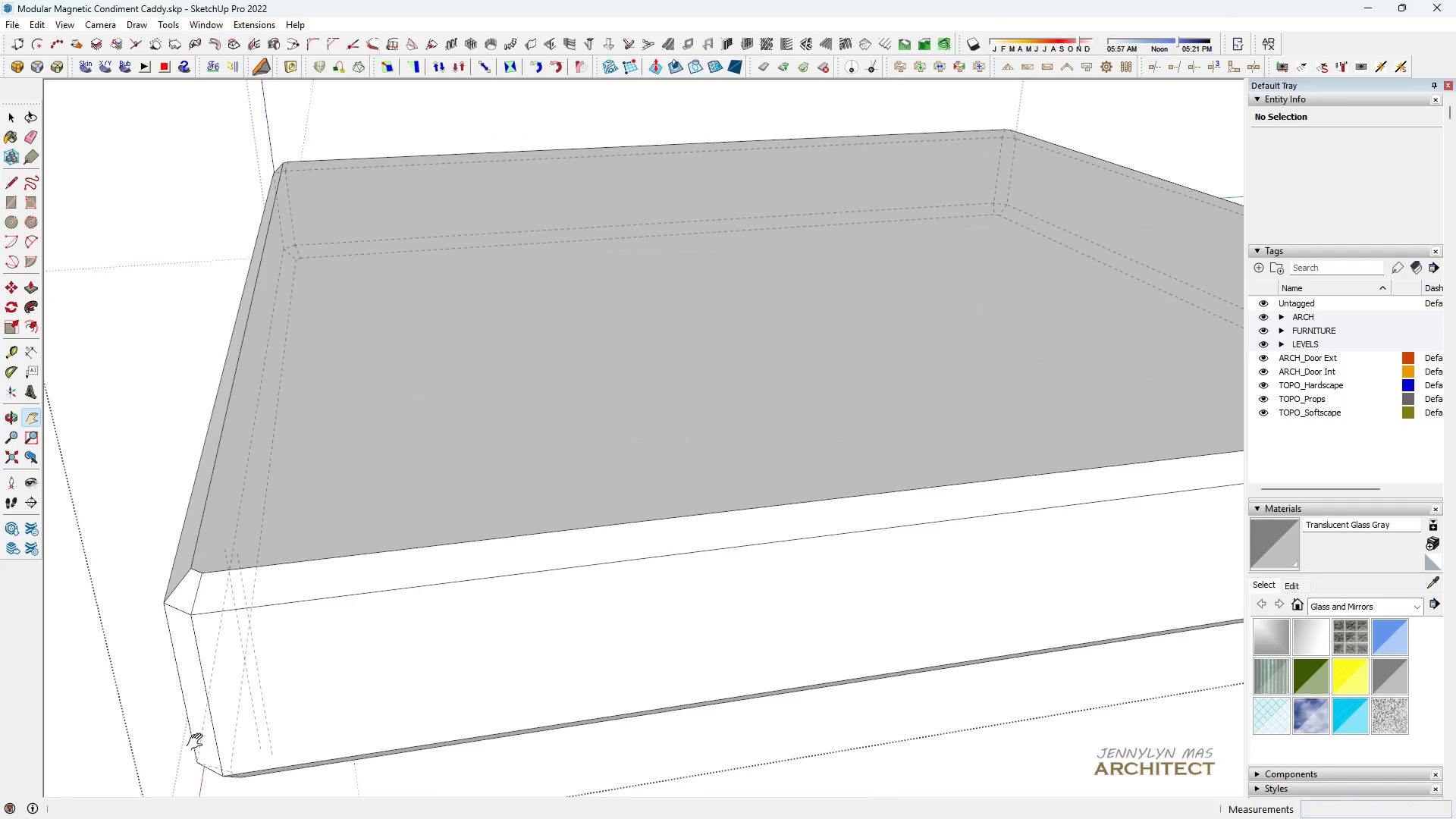 
left_click_drag(start_coordinate=[271, 693], to_coordinate=[341, 675])
 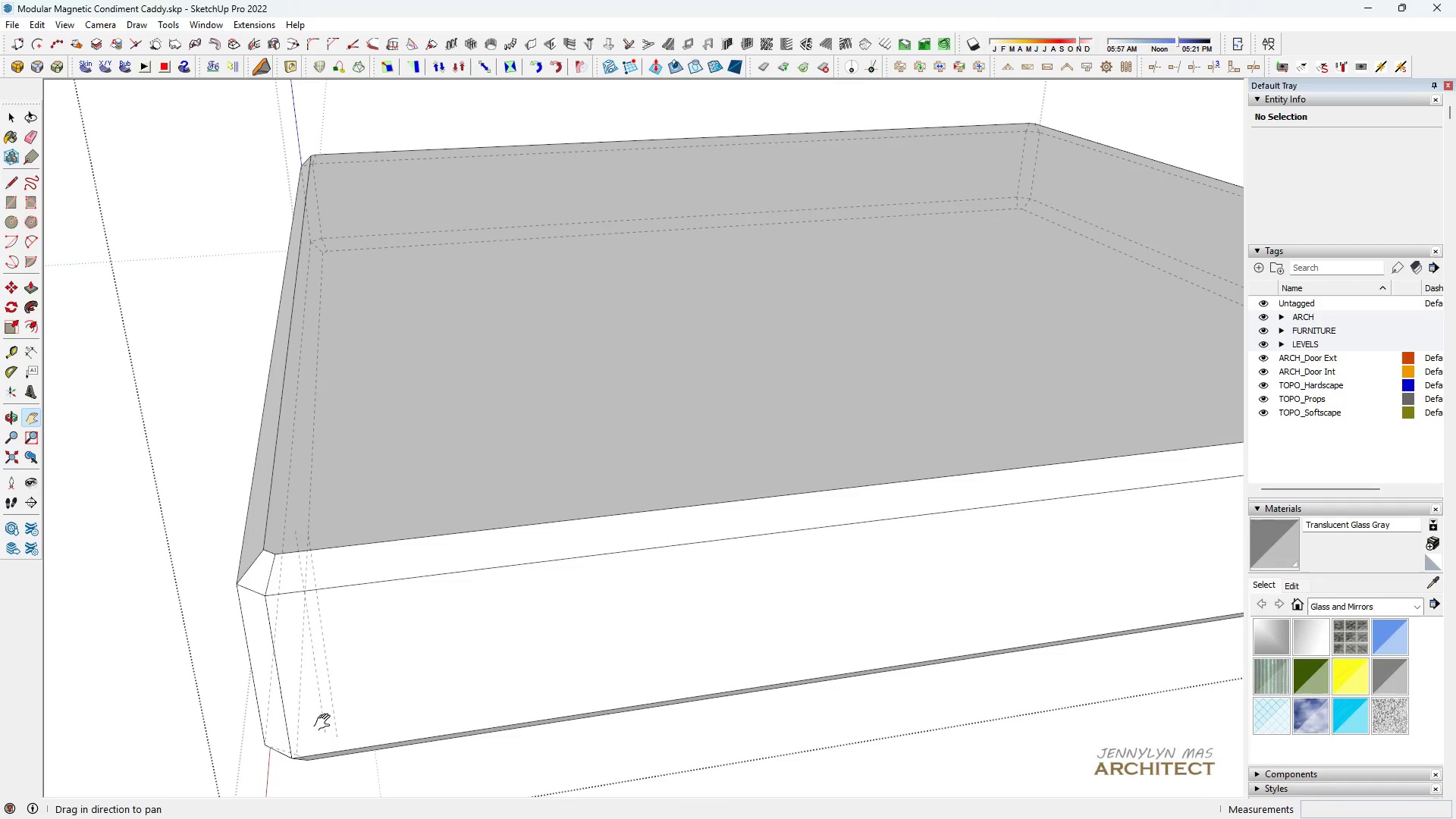 
key(E)
 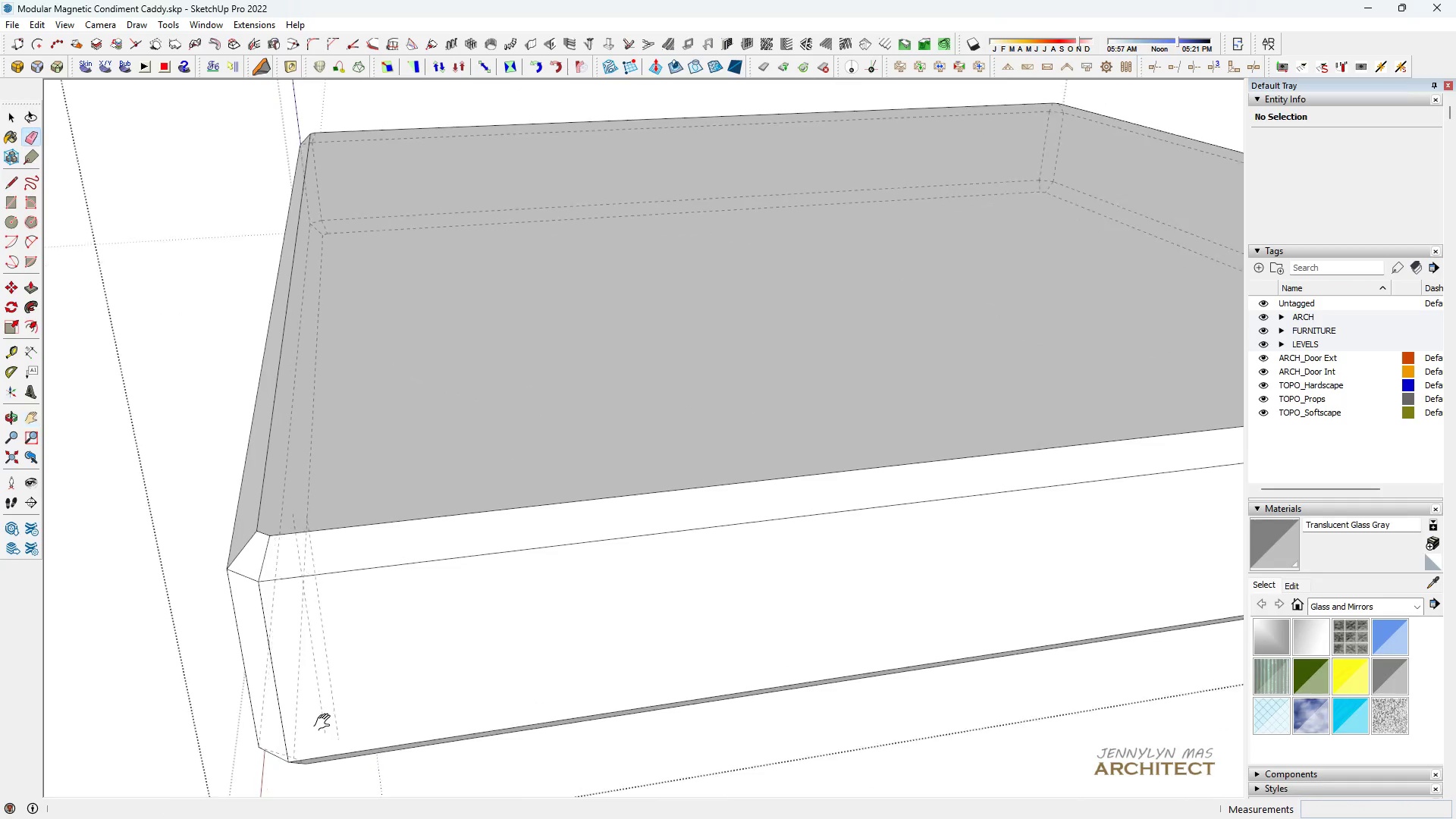 
left_click([323, 714])
 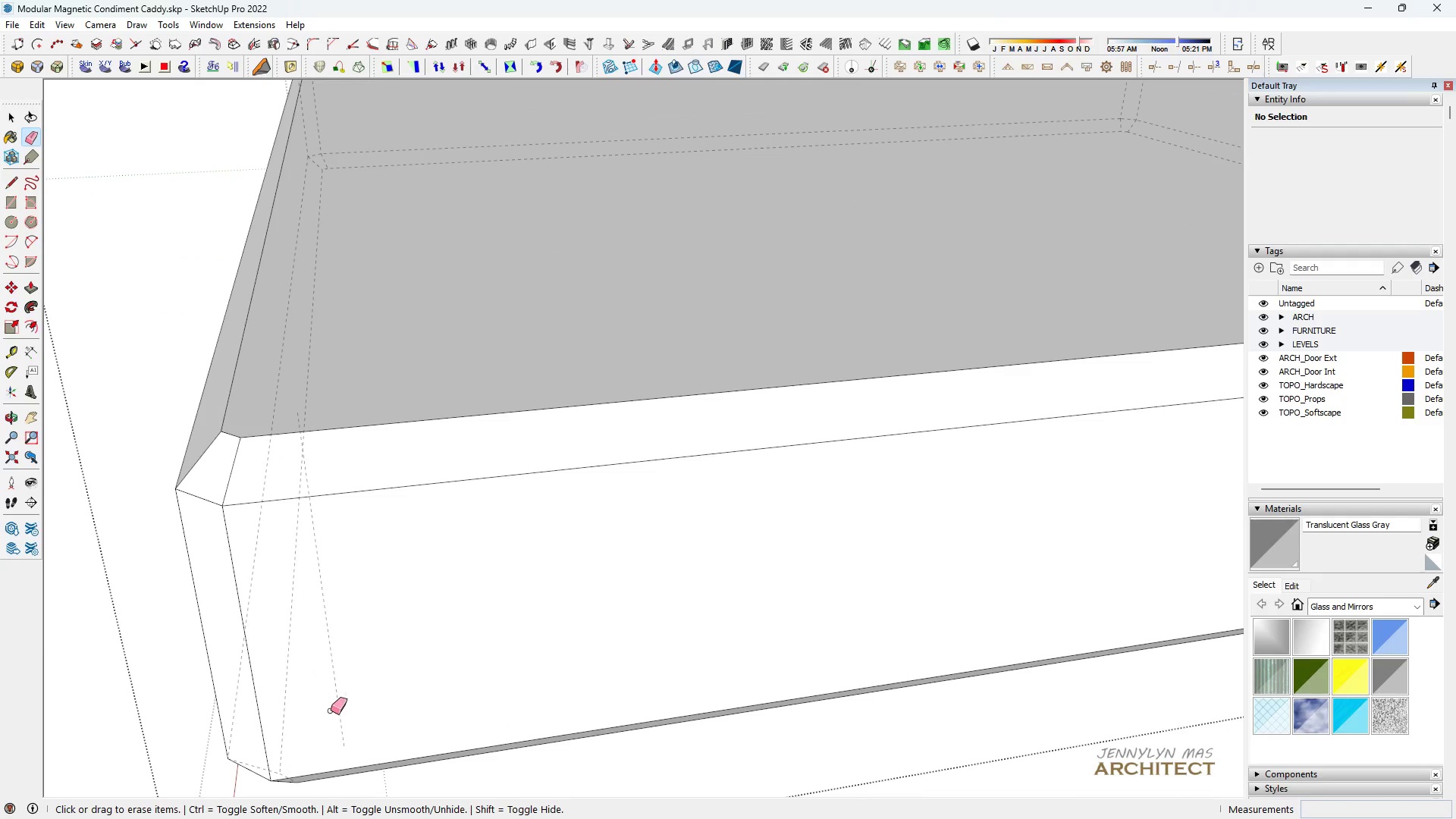 
scroll: coordinate [325, 723], scroll_direction: up, amount: 5.0
 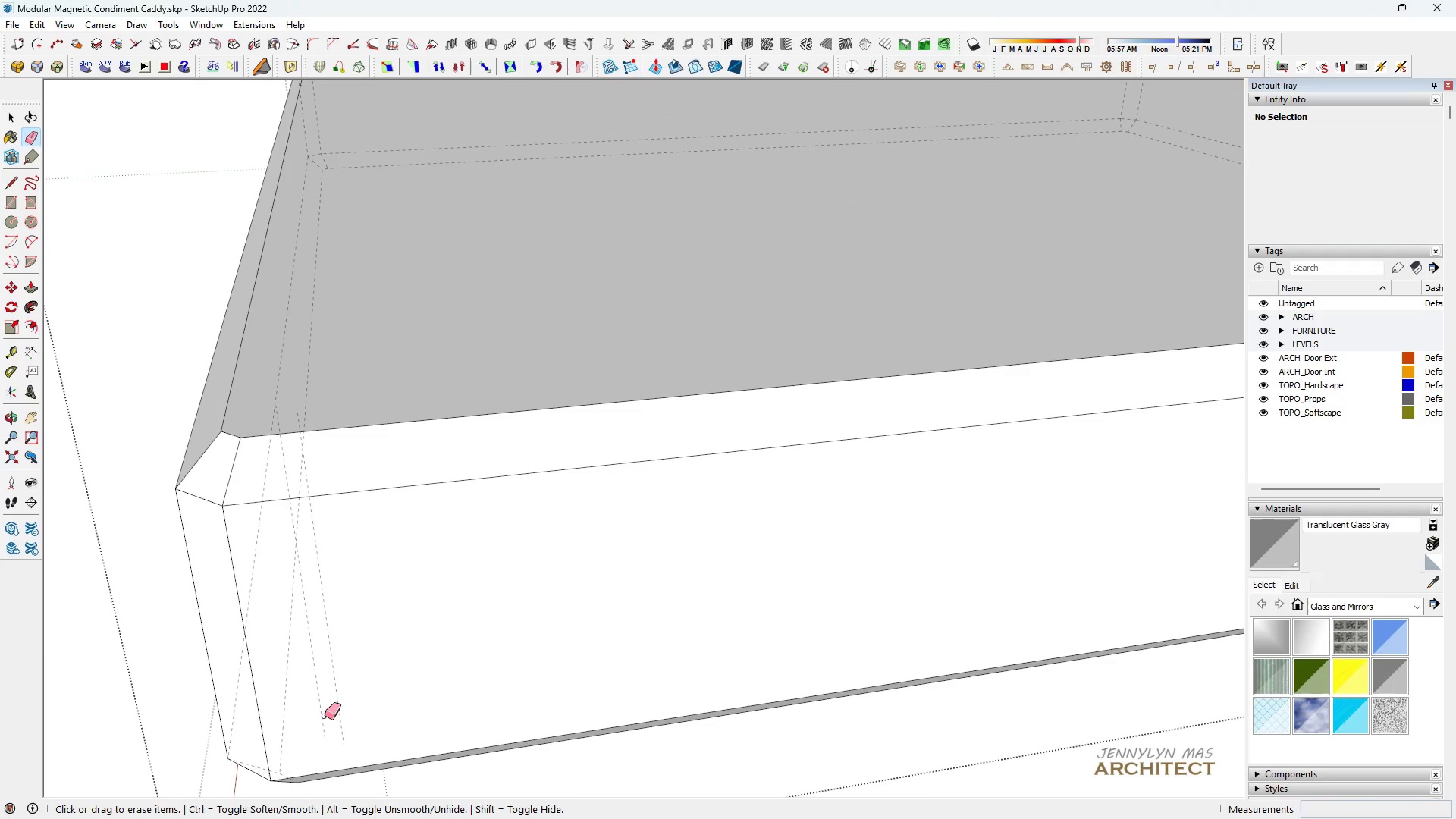 
left_click_drag(start_coordinate=[335, 711], to_coordinate=[348, 711])
 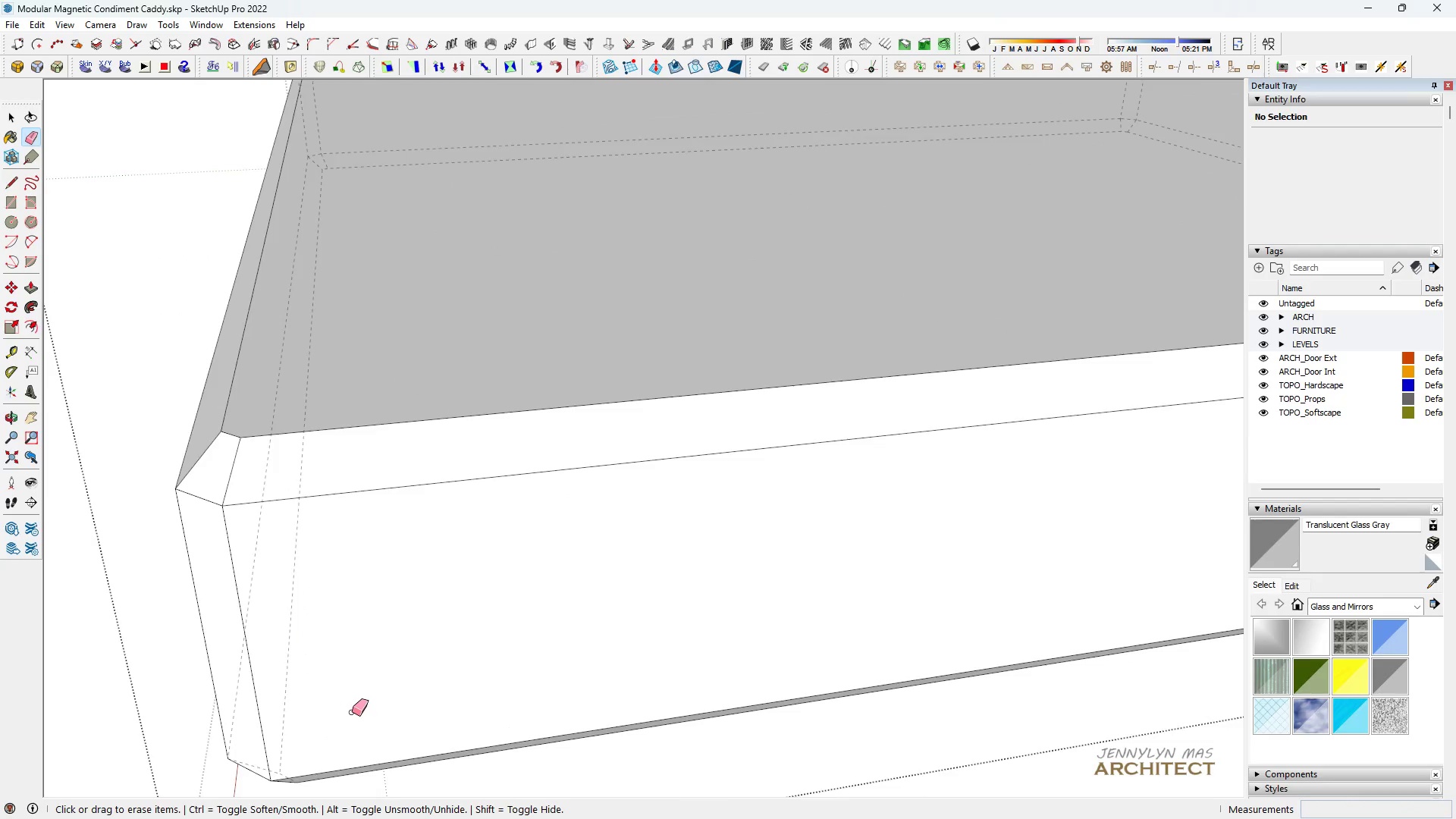 
key(H)
 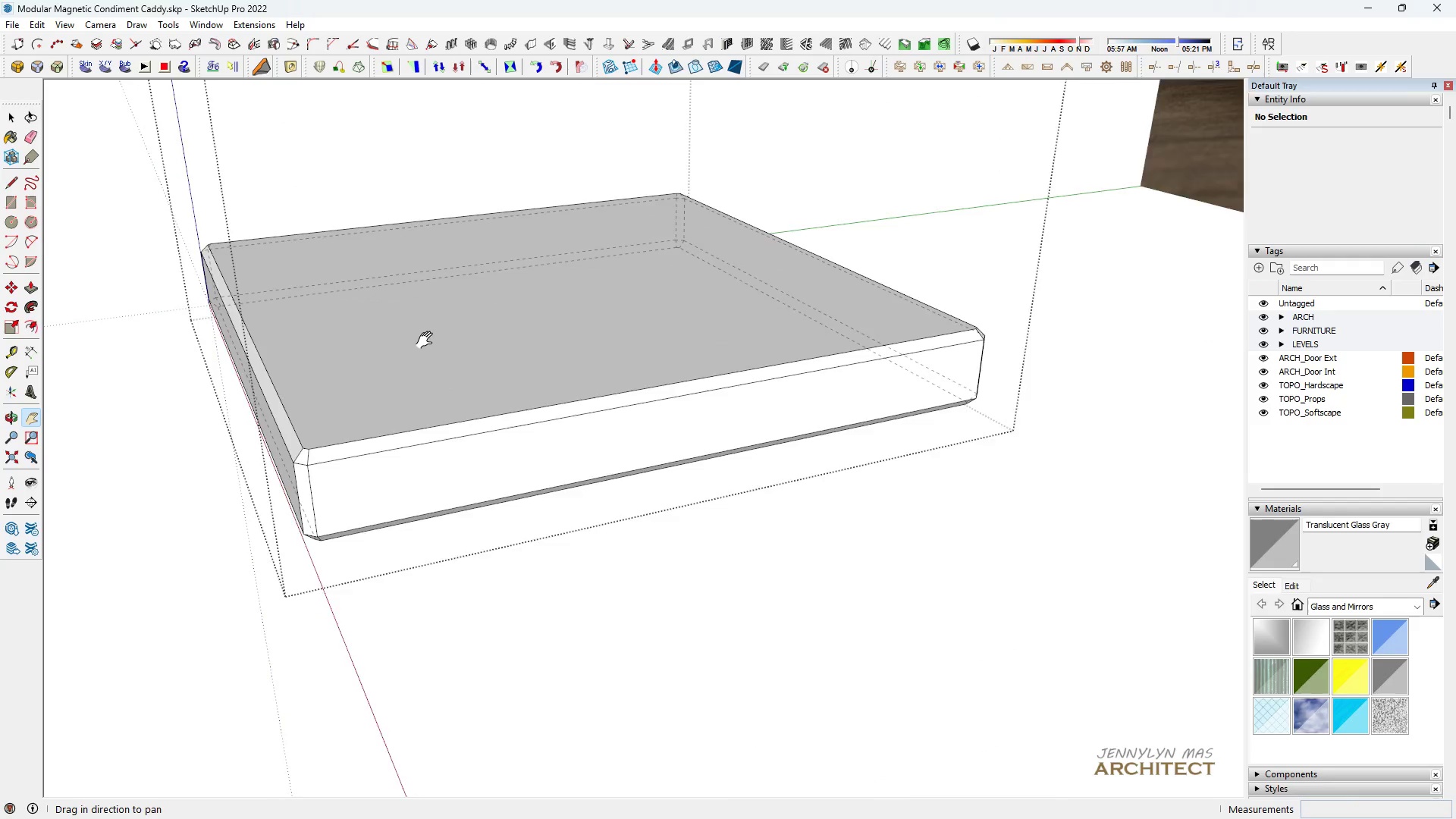 
key(Space)
 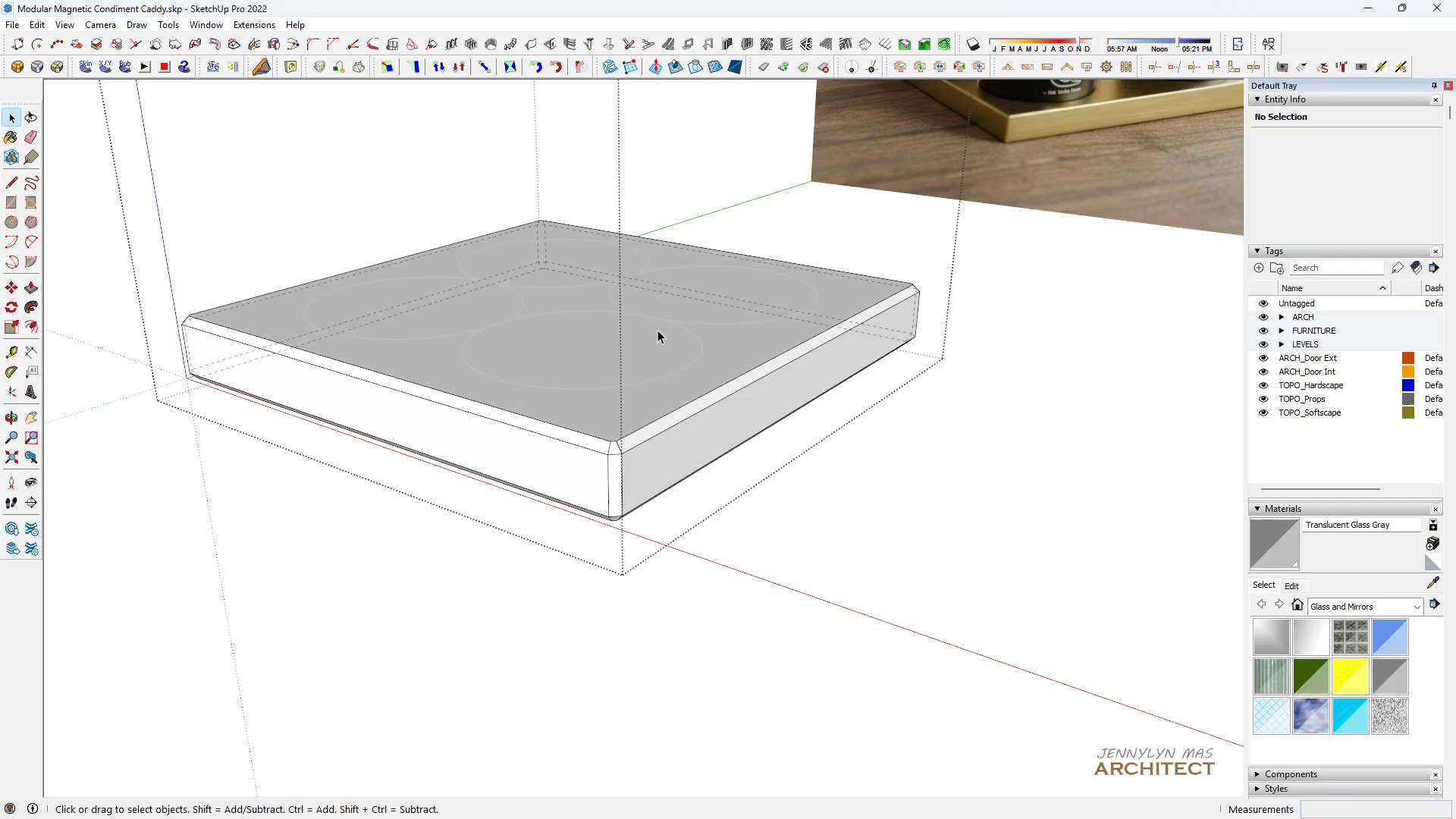 
scroll: coordinate [660, 334], scroll_direction: down, amount: 14.0
 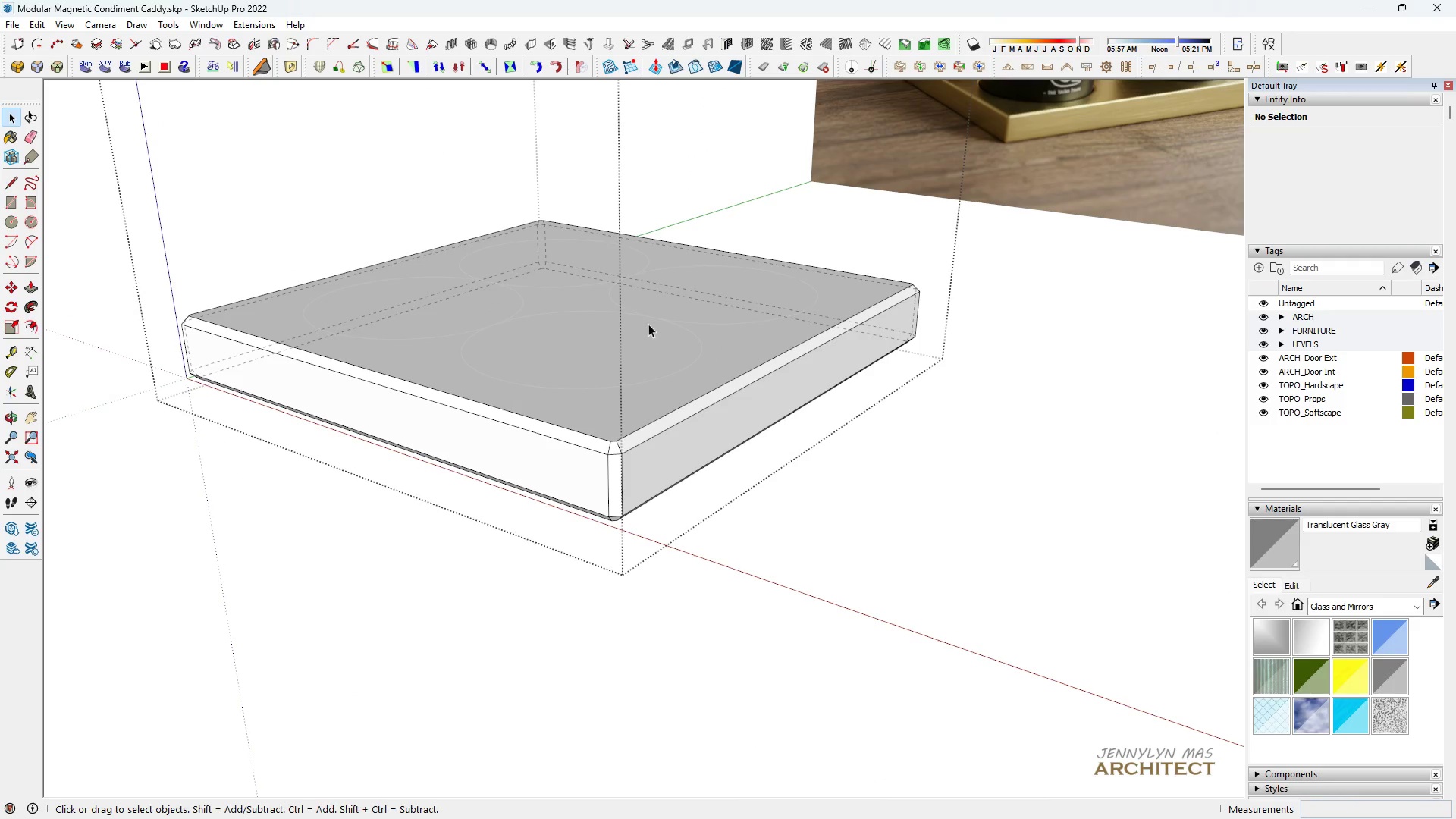 
key(K)
 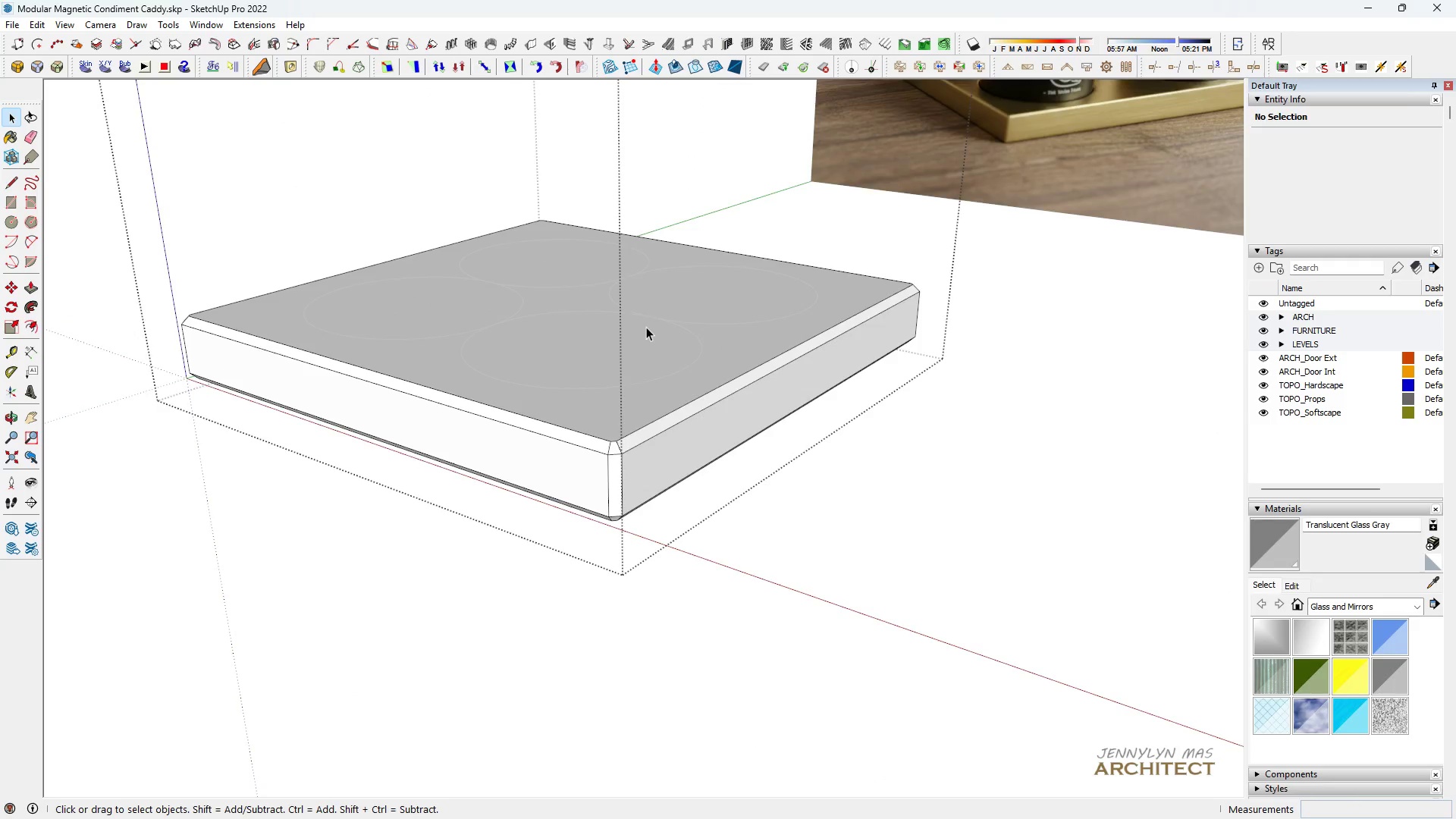 
key(Space)
 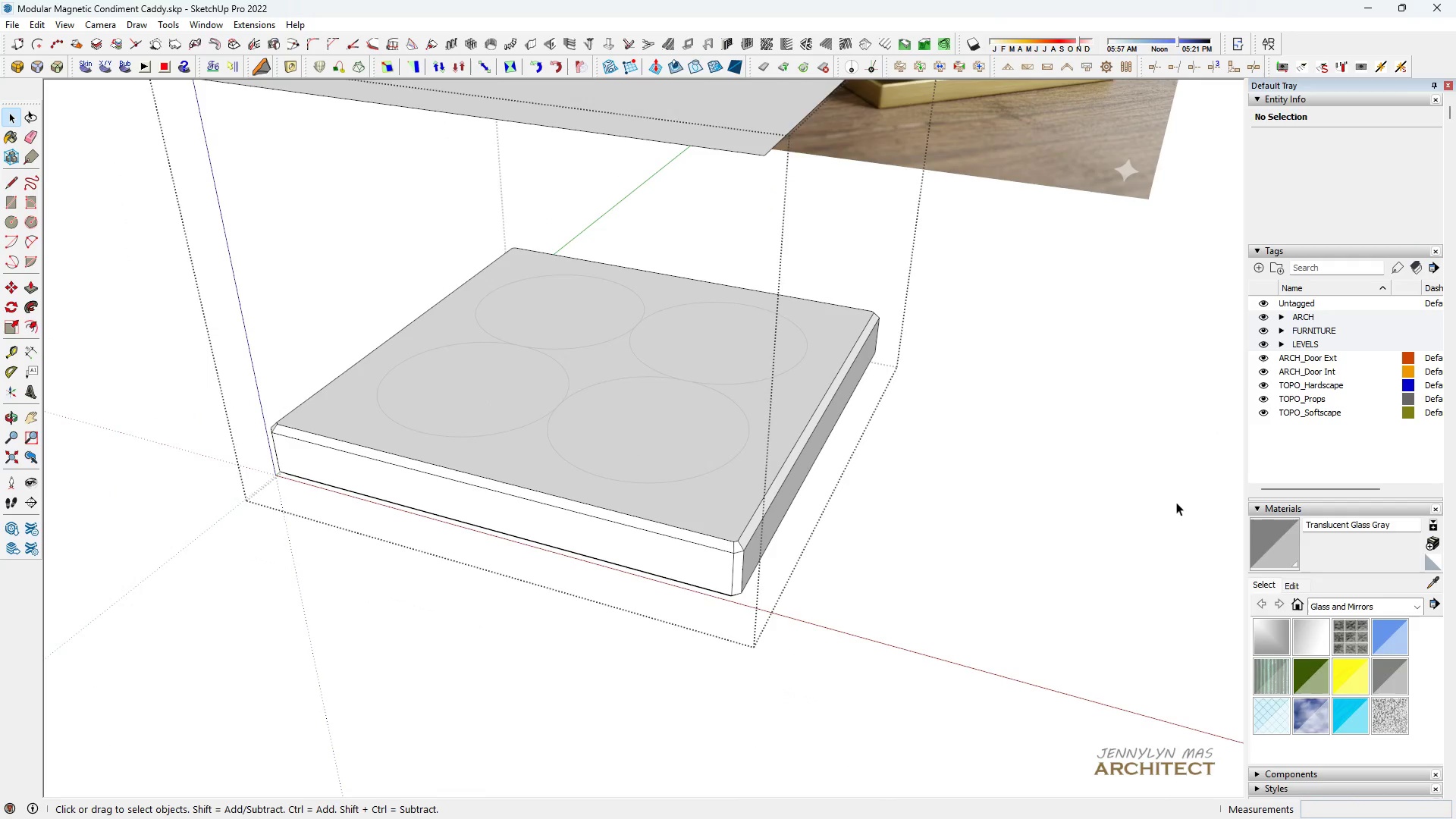 
left_click([1181, 504])
 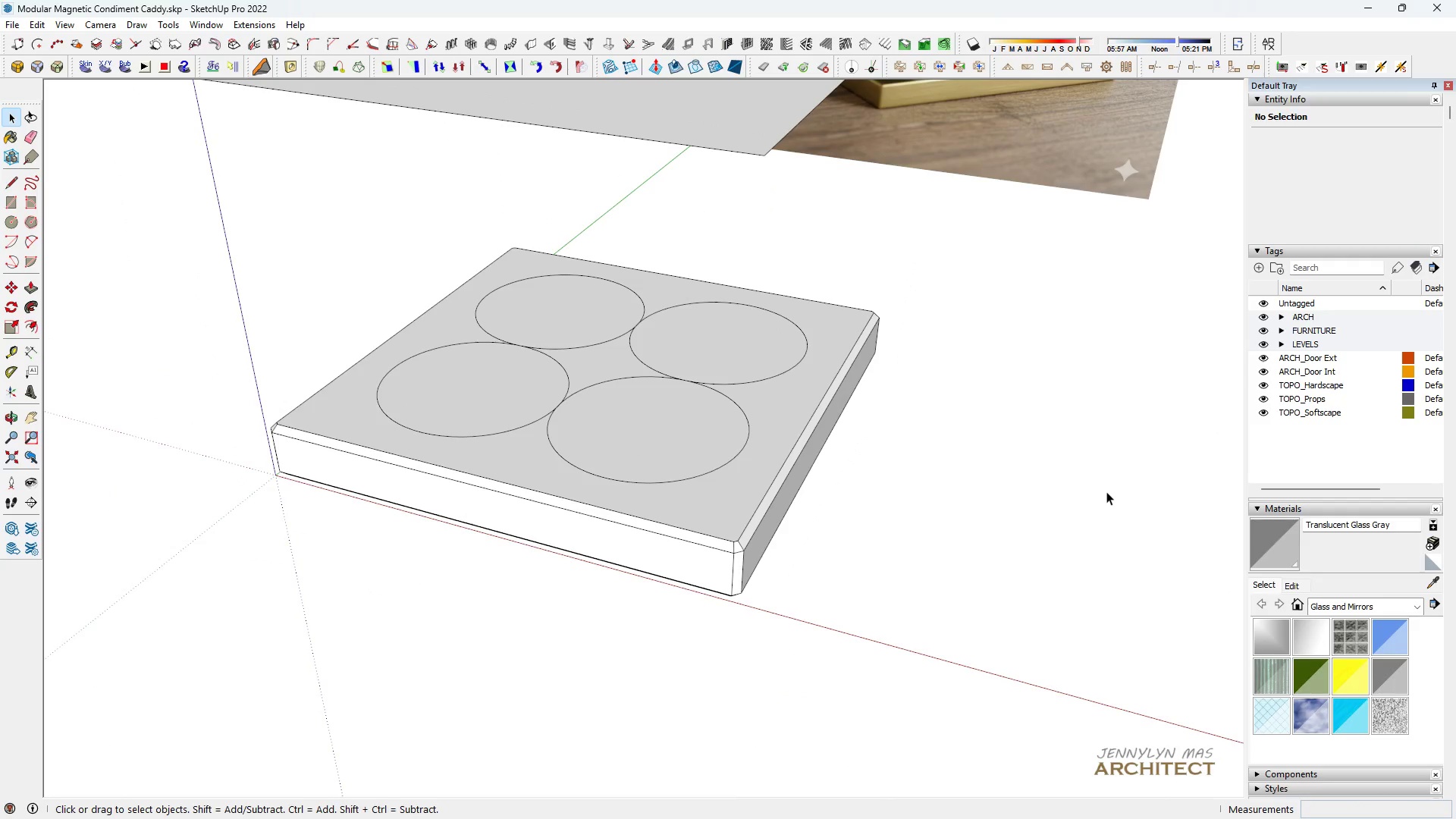 
scroll: coordinate [694, 467], scroll_direction: down, amount: 3.0
 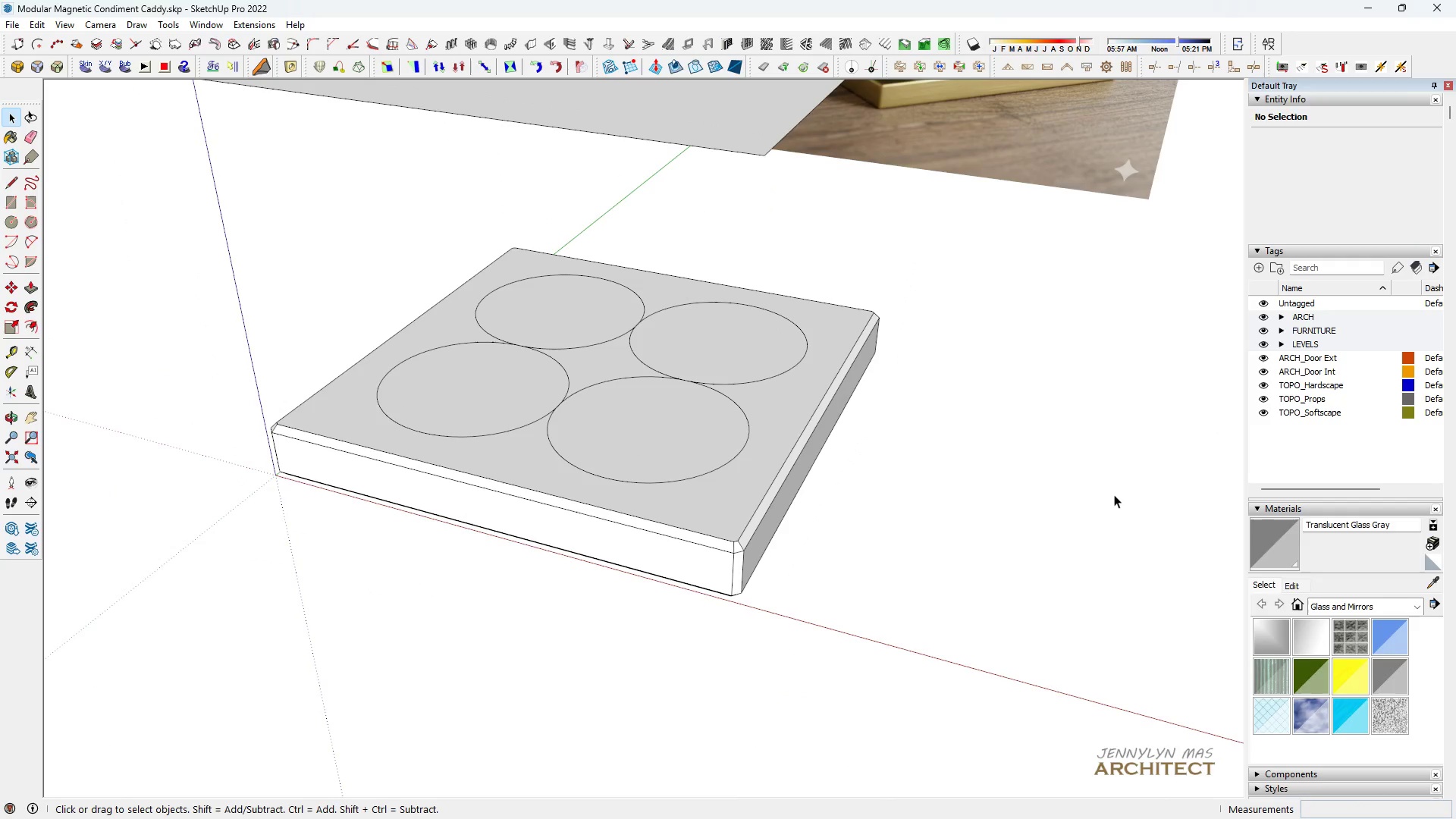 
double_click([1106, 491])
 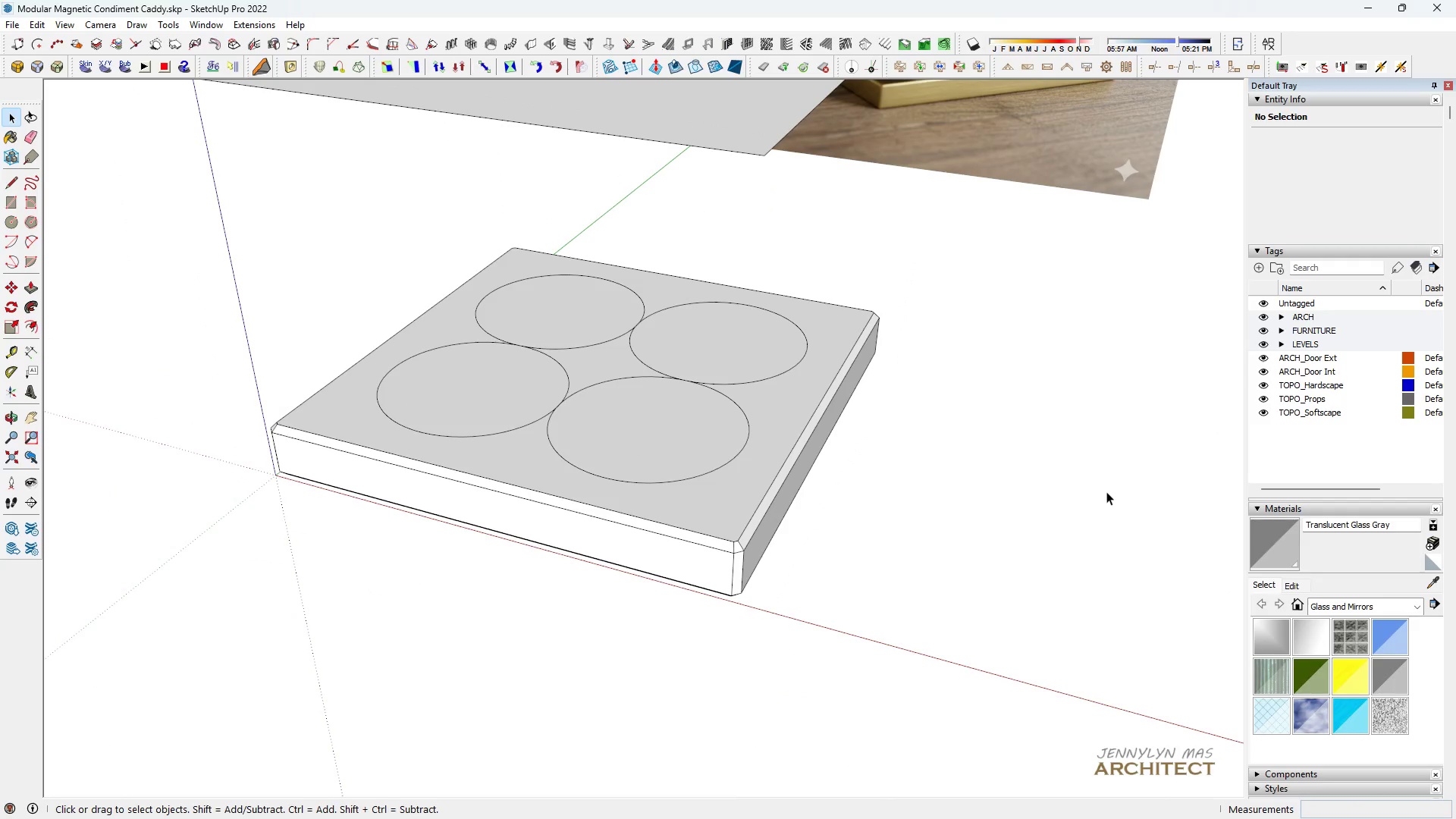 
triple_click([1106, 491])
 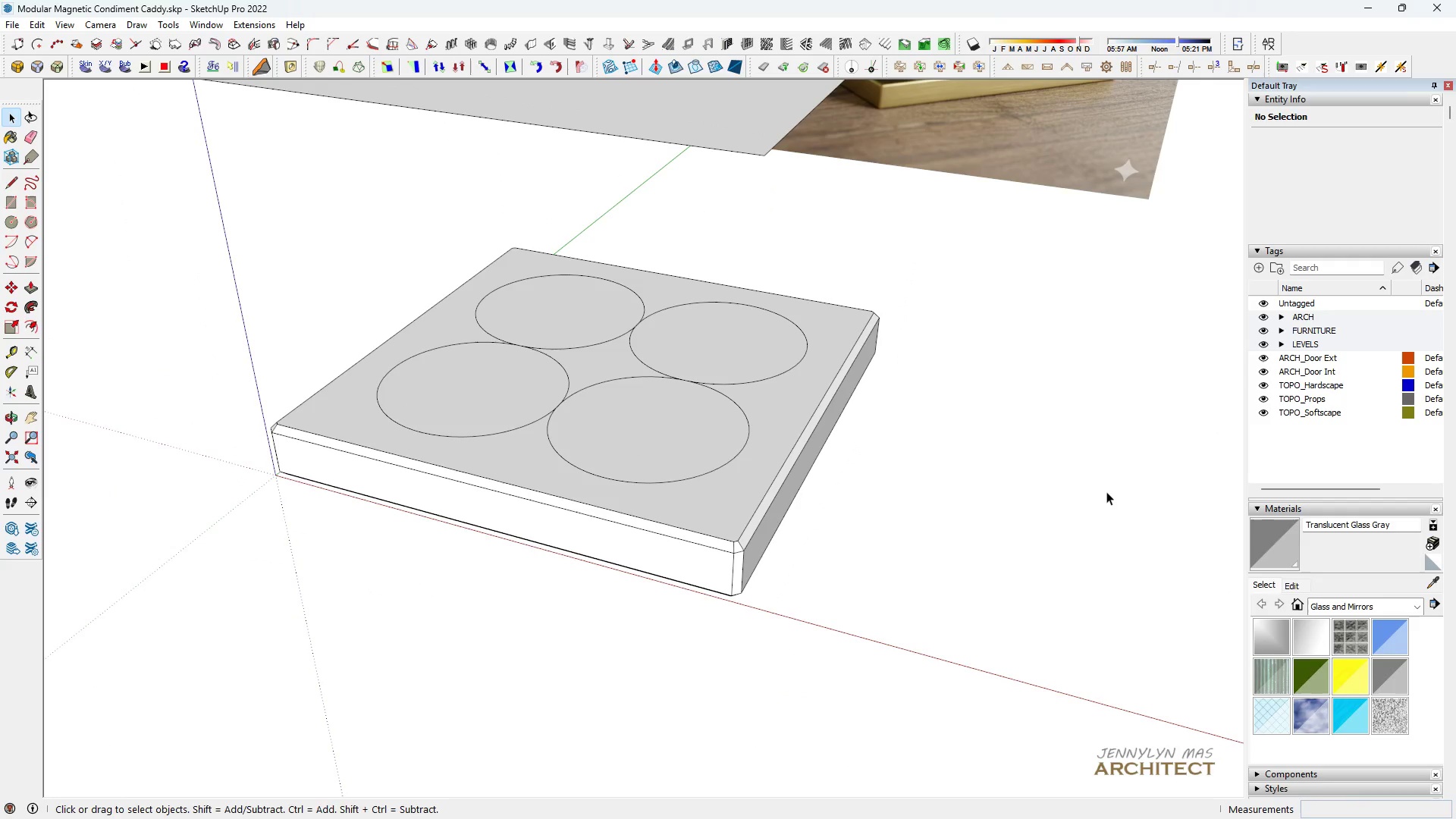 
triple_click([1106, 491])
 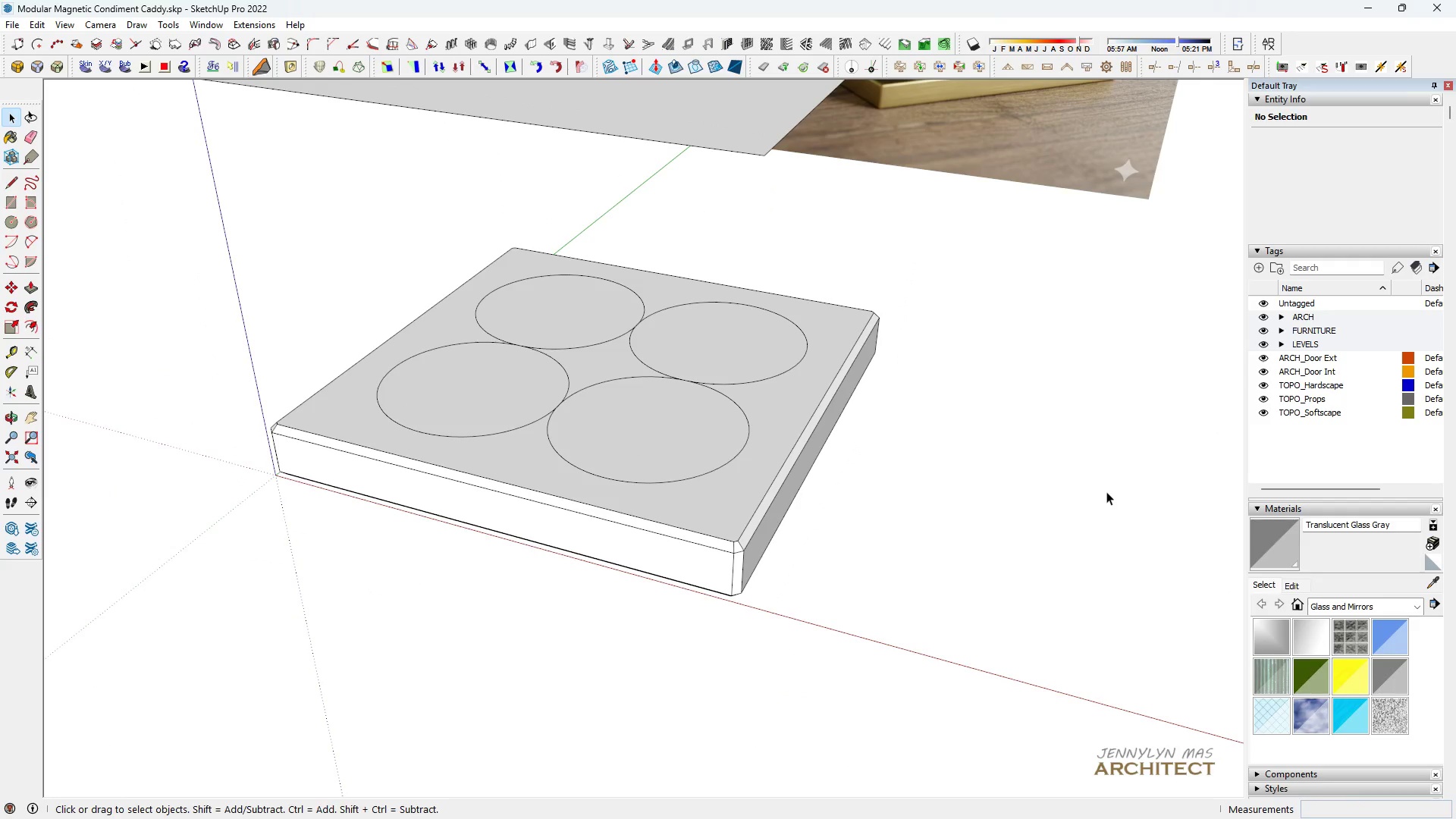 
key(H)
 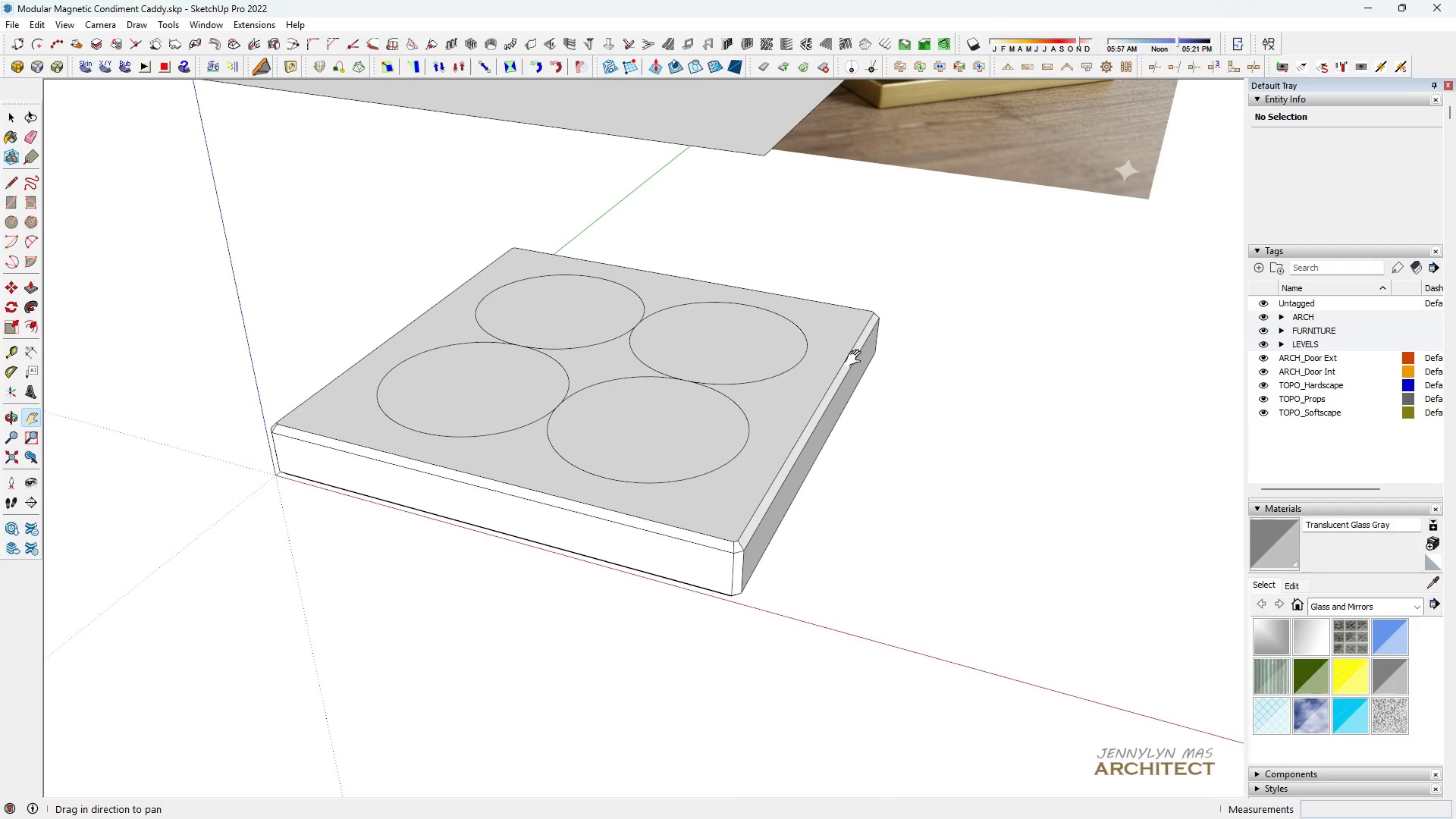 
key(Control+ControlLeft)
 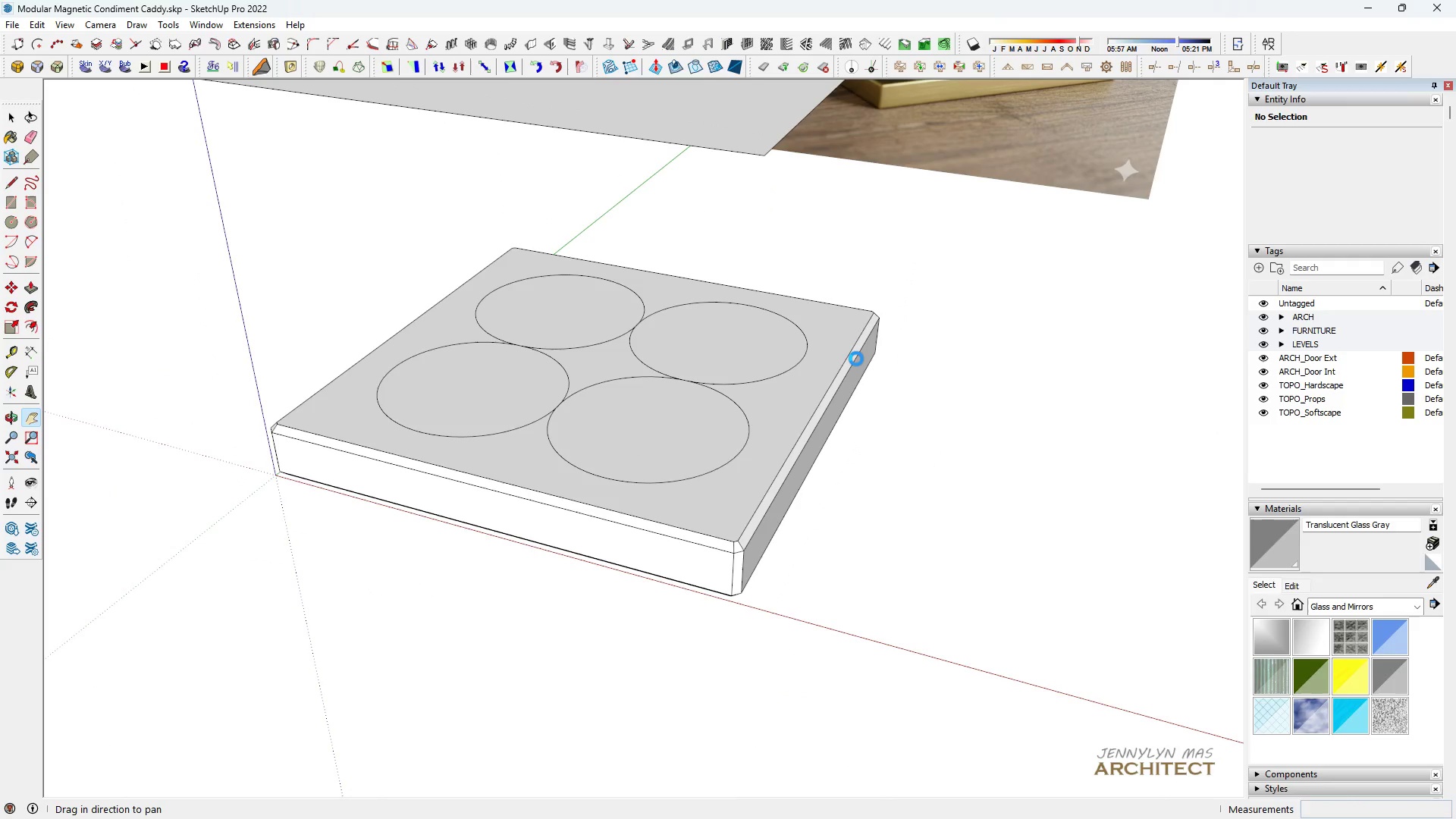 
key(Control+S)
 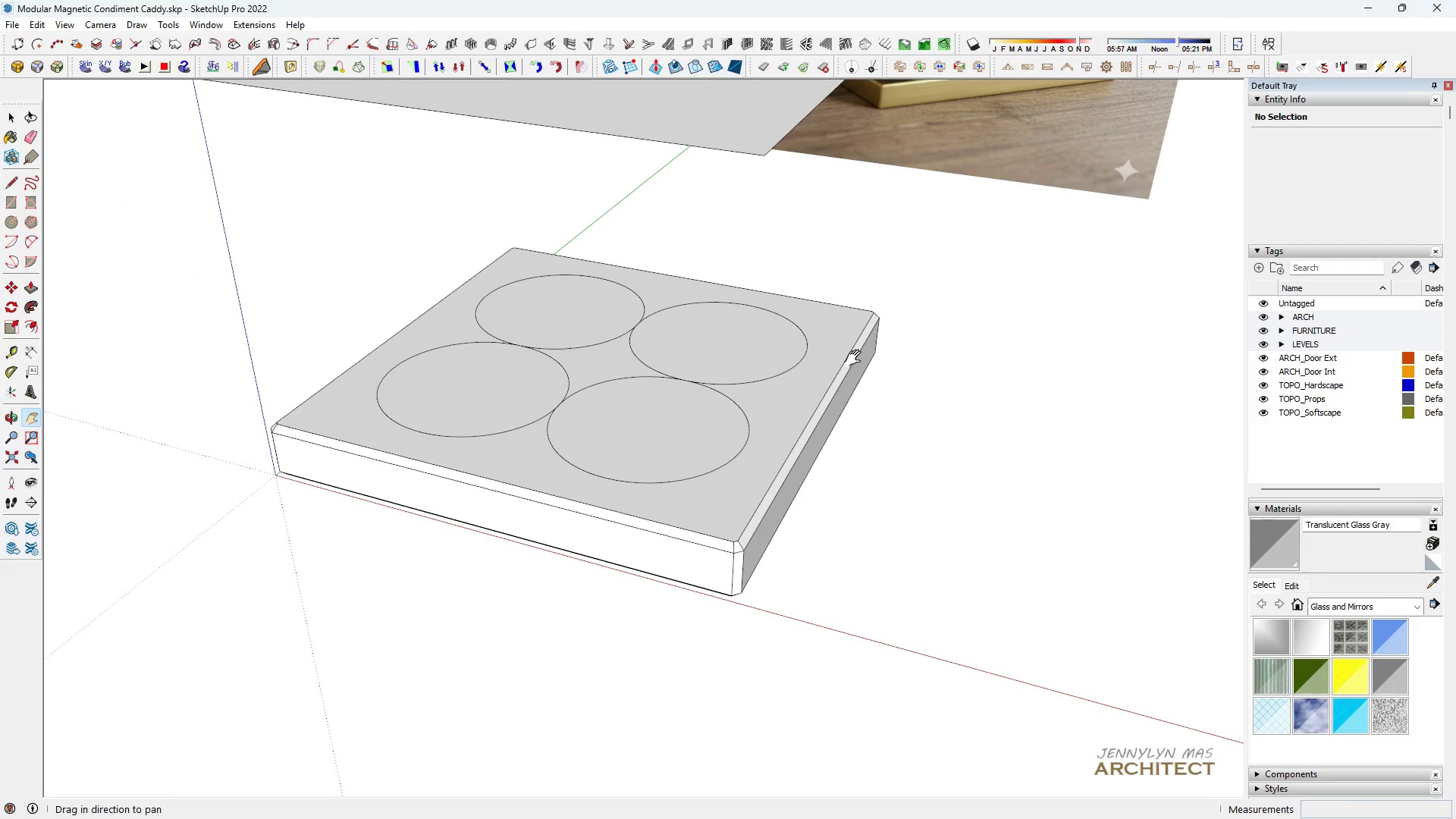 
key(Space)
 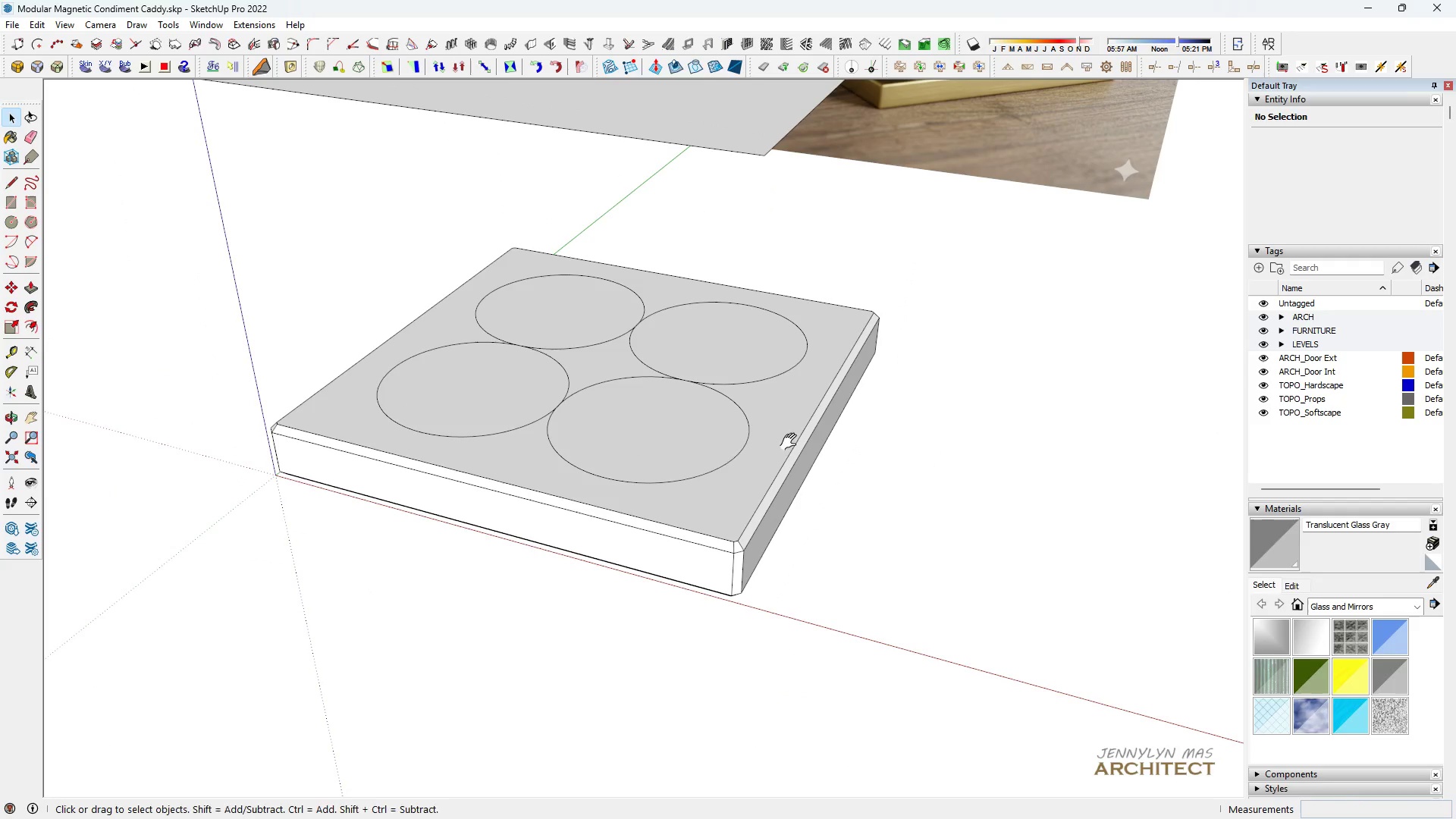 
type(hhh)
 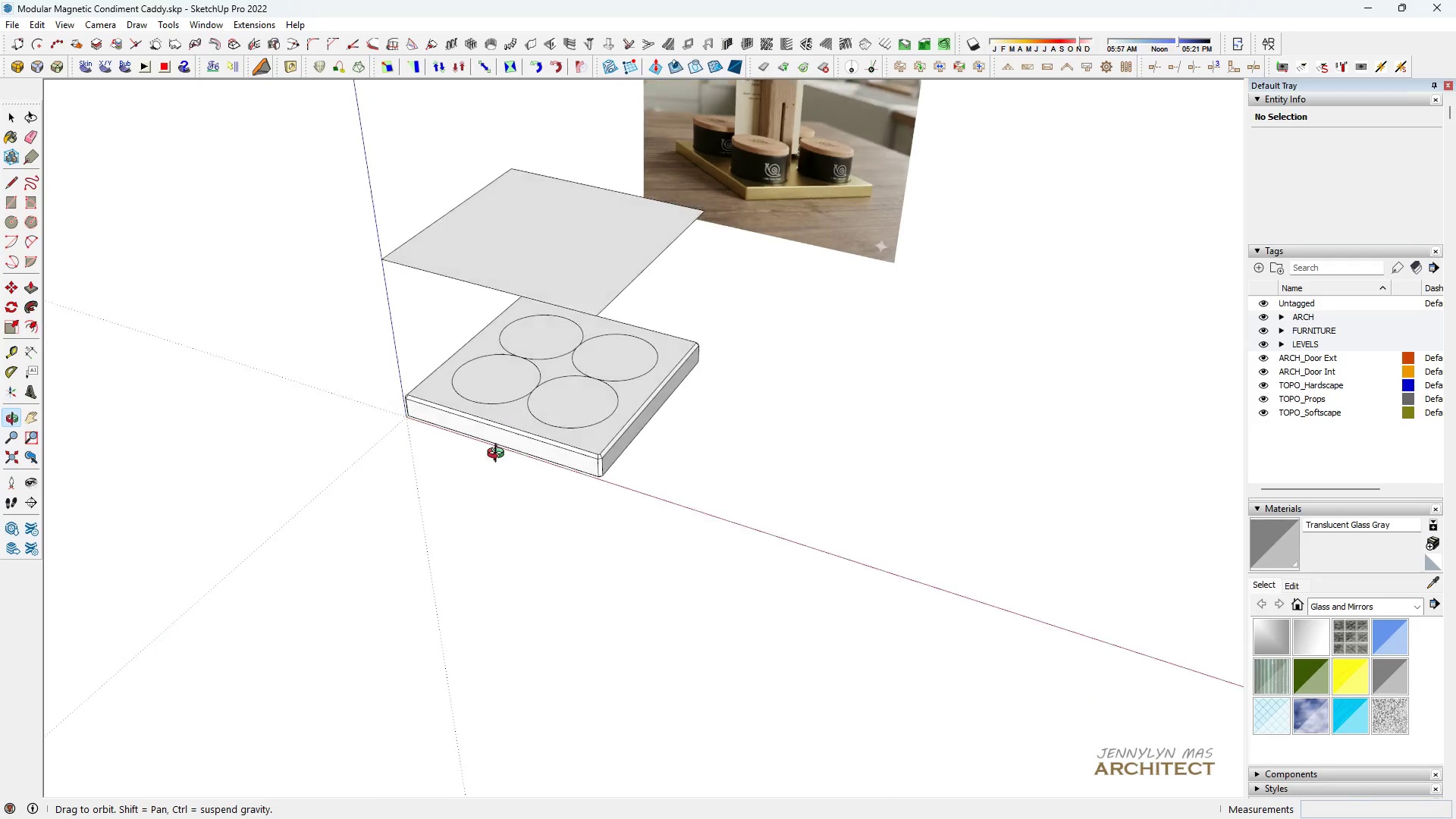 
scroll: coordinate [511, 382], scroll_direction: down, amount: 8.0
 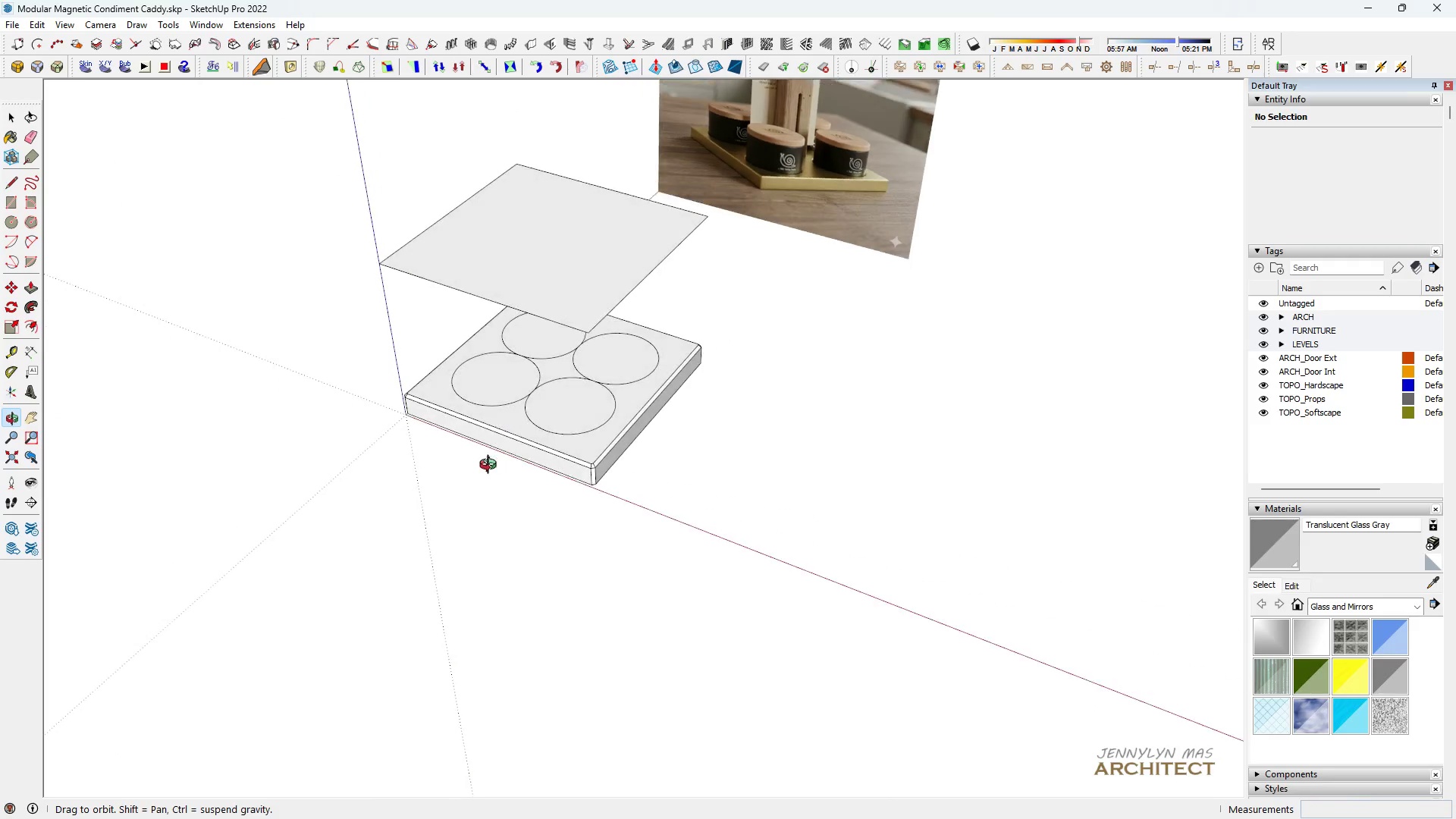 
key(Space)
 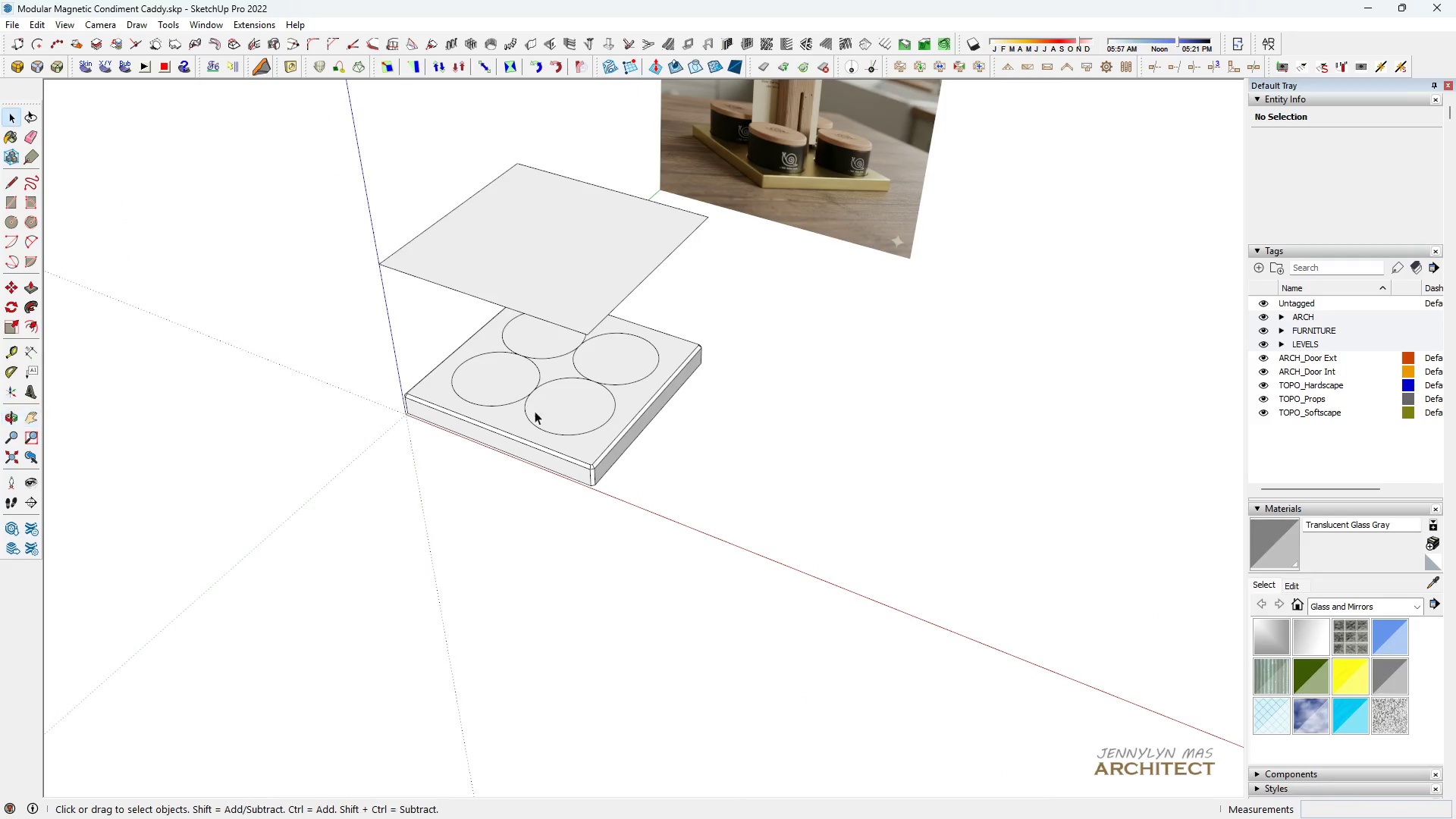 
double_click([542, 430])
 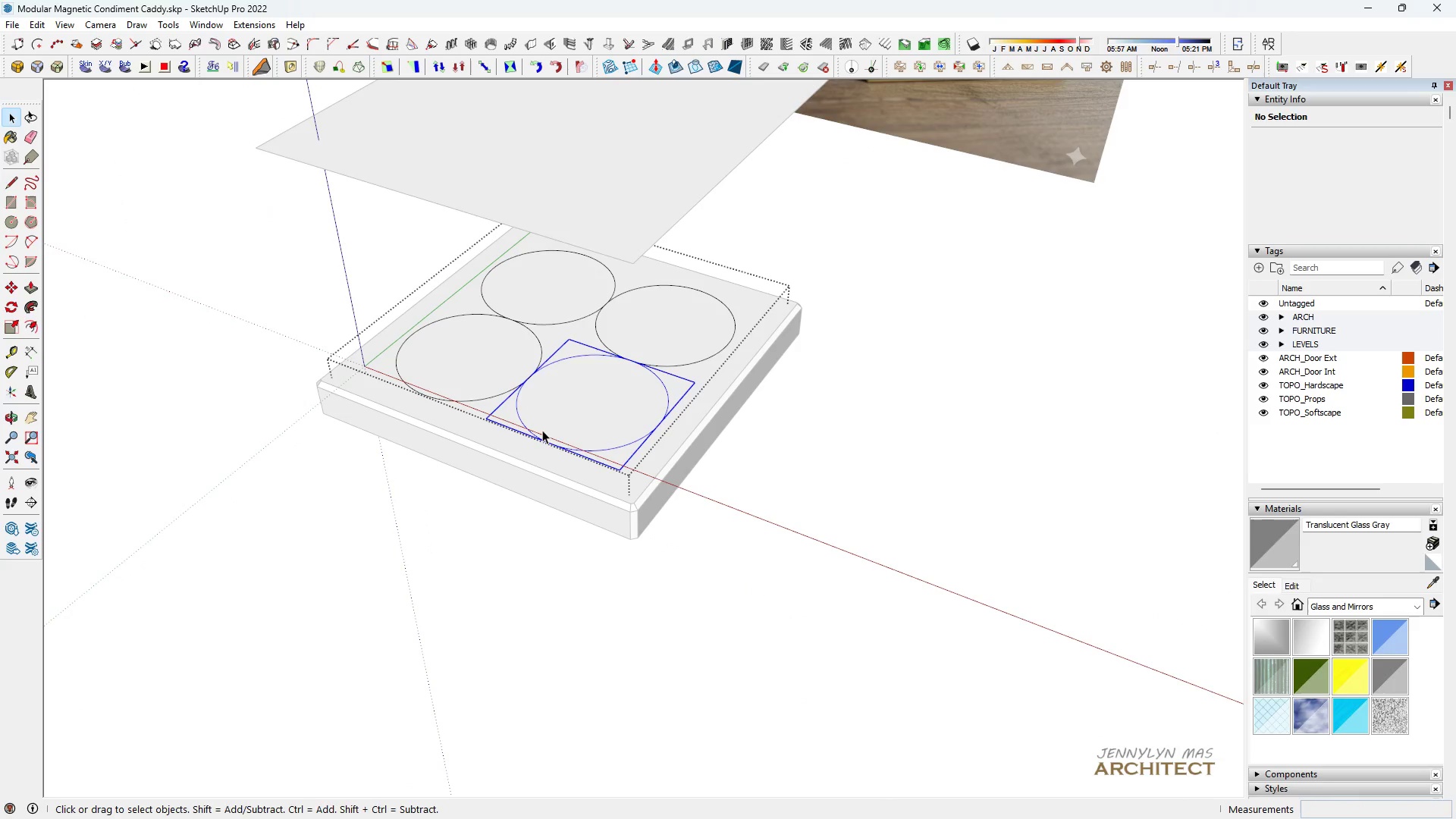 
scroll: coordinate [538, 415], scroll_direction: up, amount: 5.0
 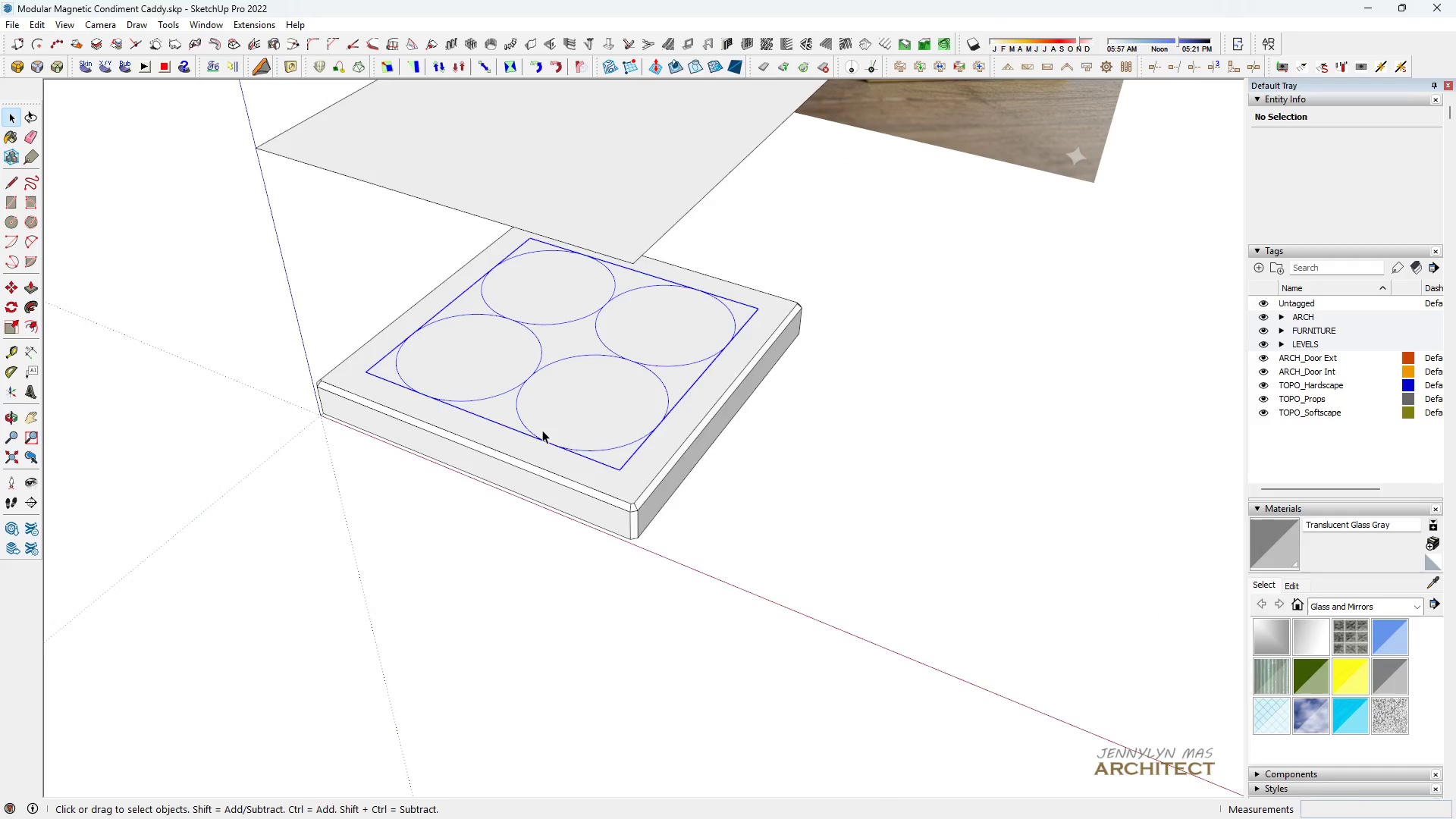 
triple_click([542, 430])
 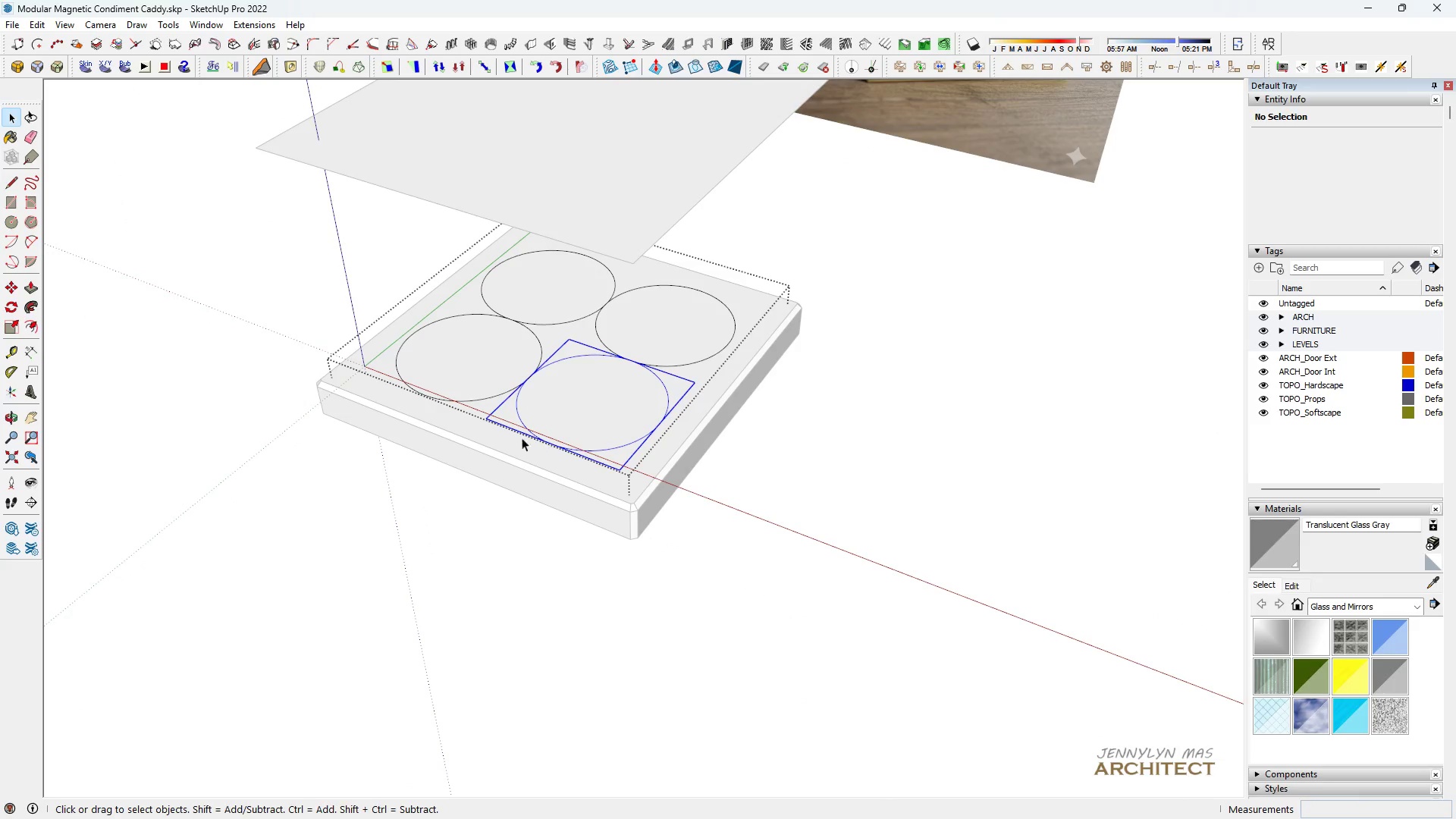 
triple_click([517, 431])
 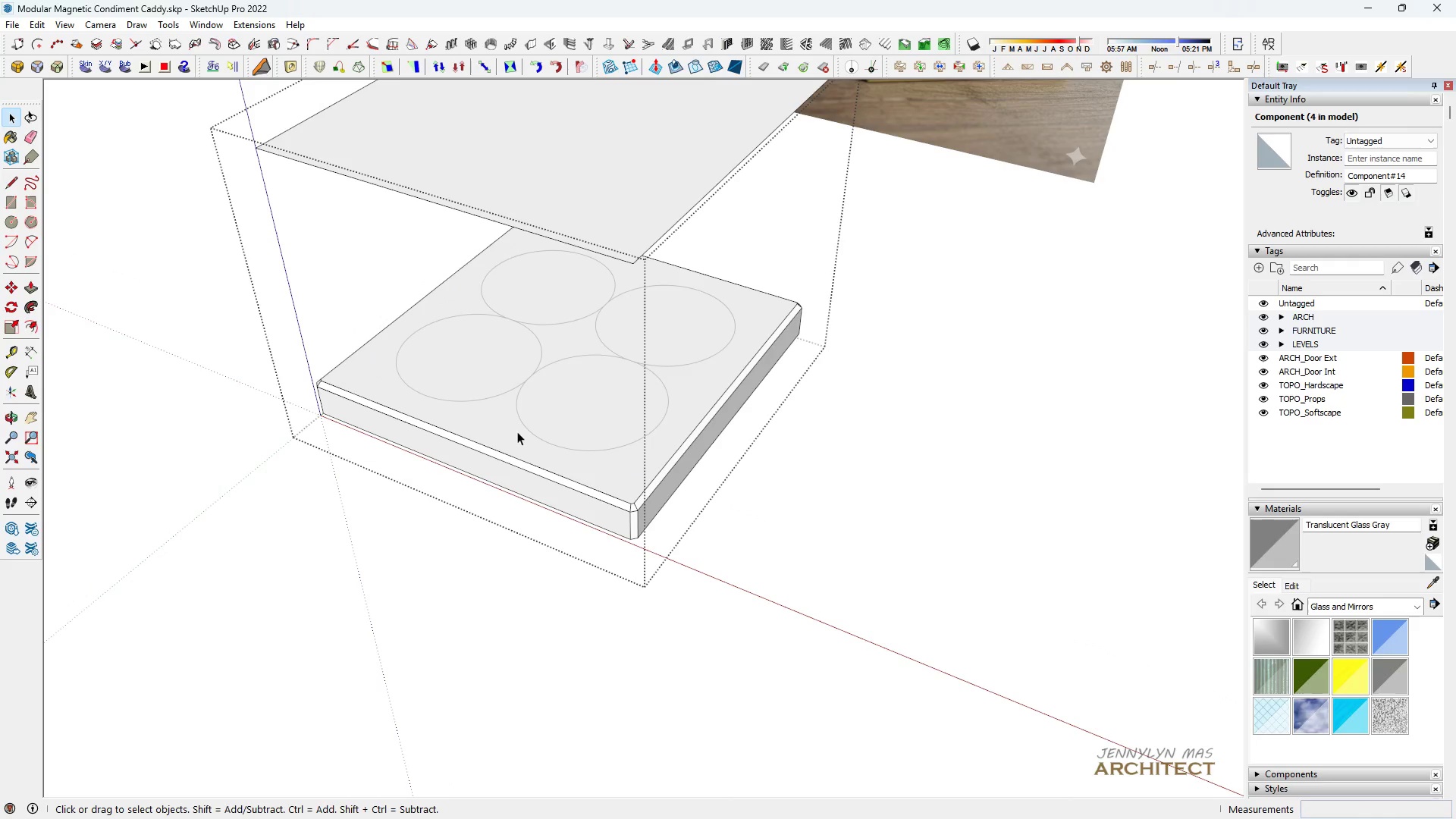 
triple_click([517, 431])
 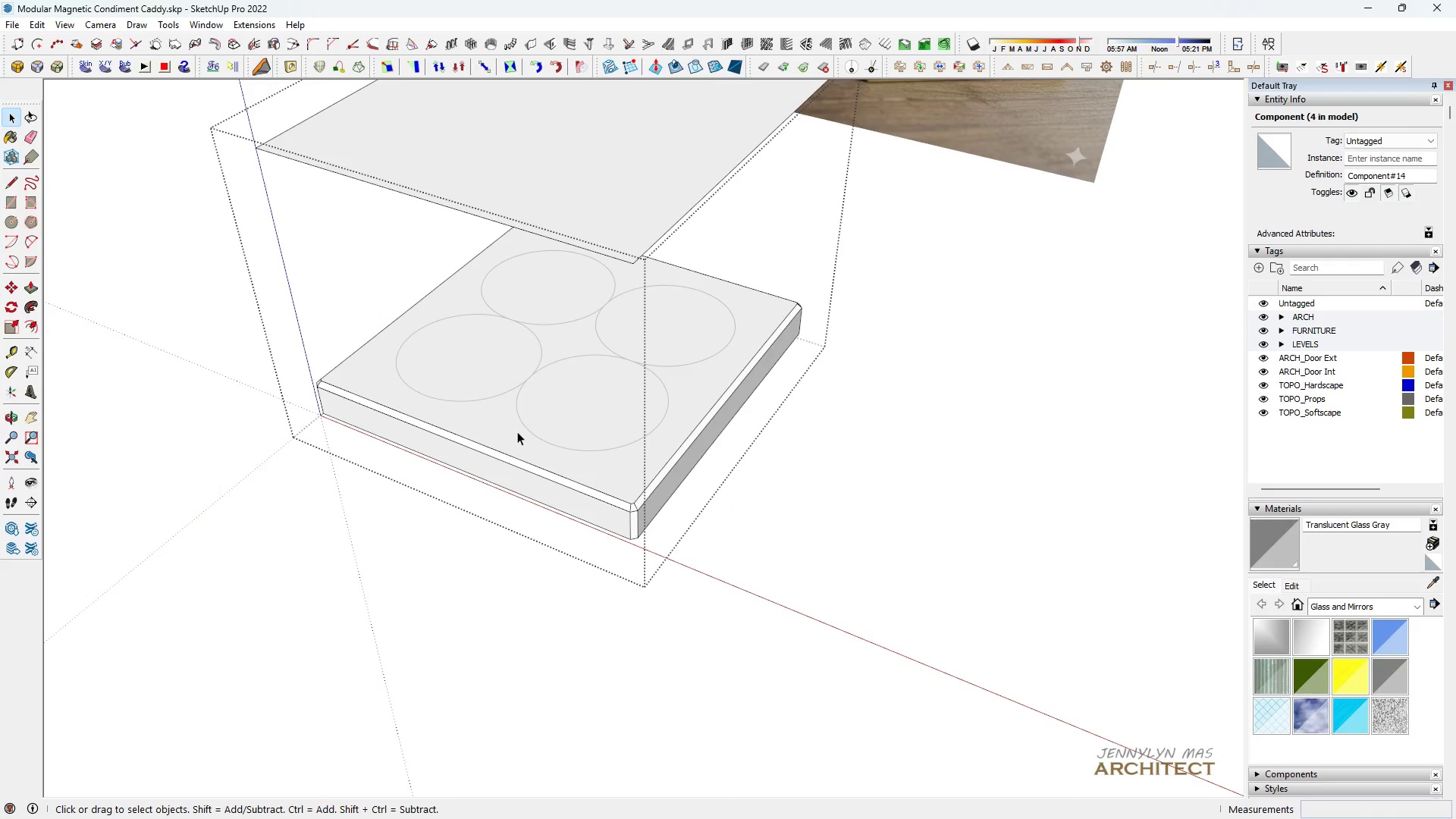 
triple_click([517, 431])
 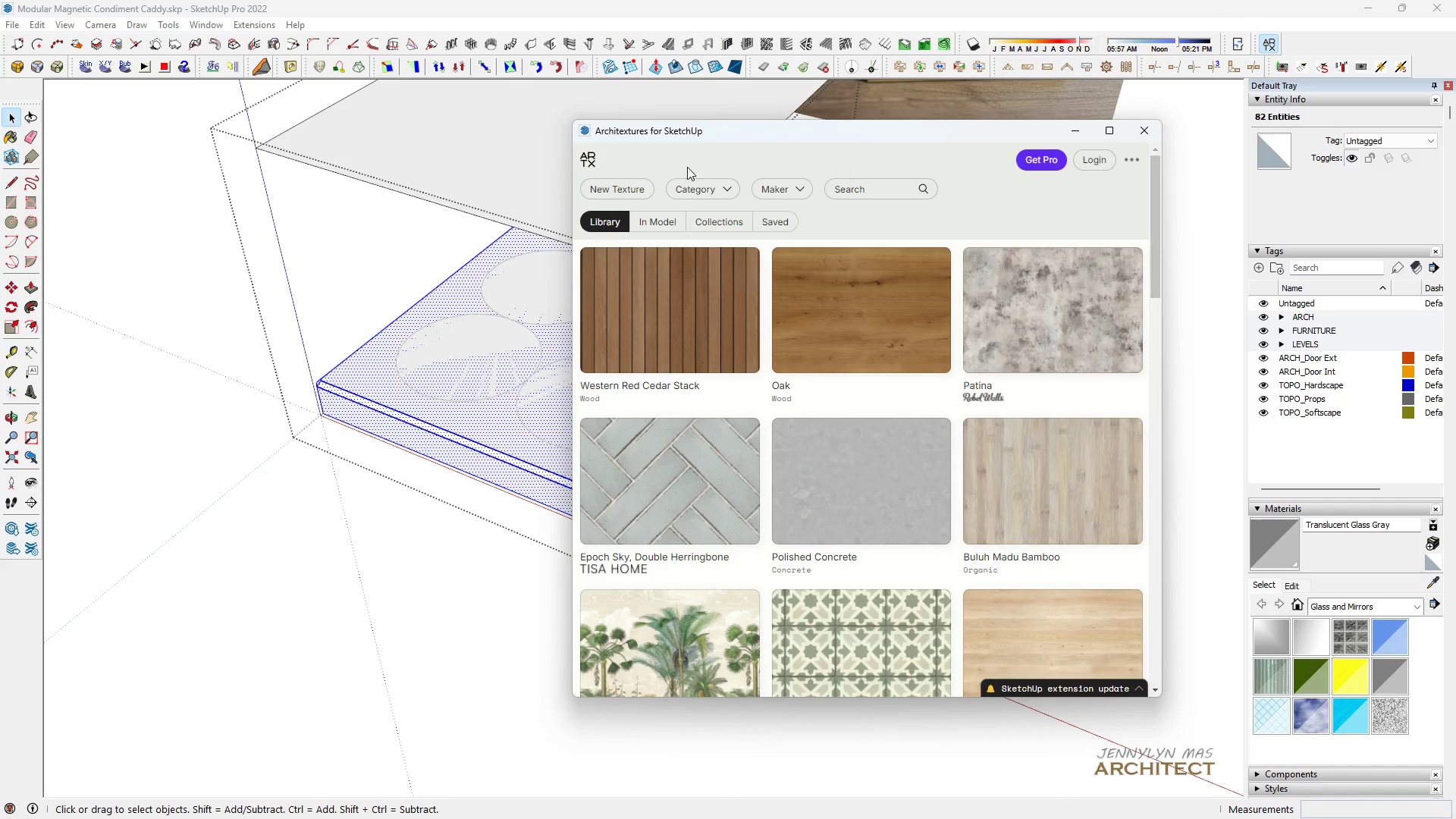 
wait(6.84)
 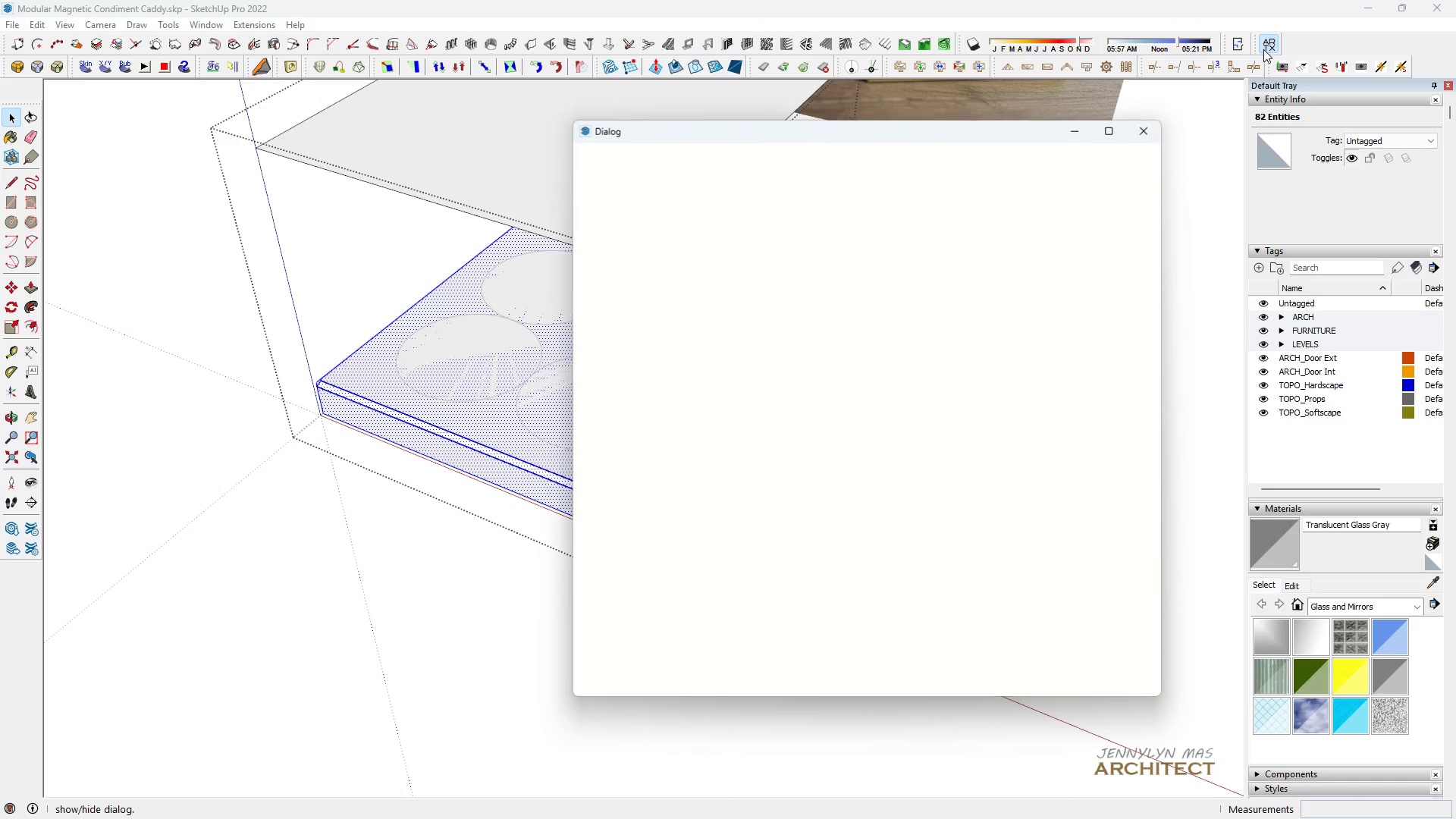 
left_click([849, 193])
 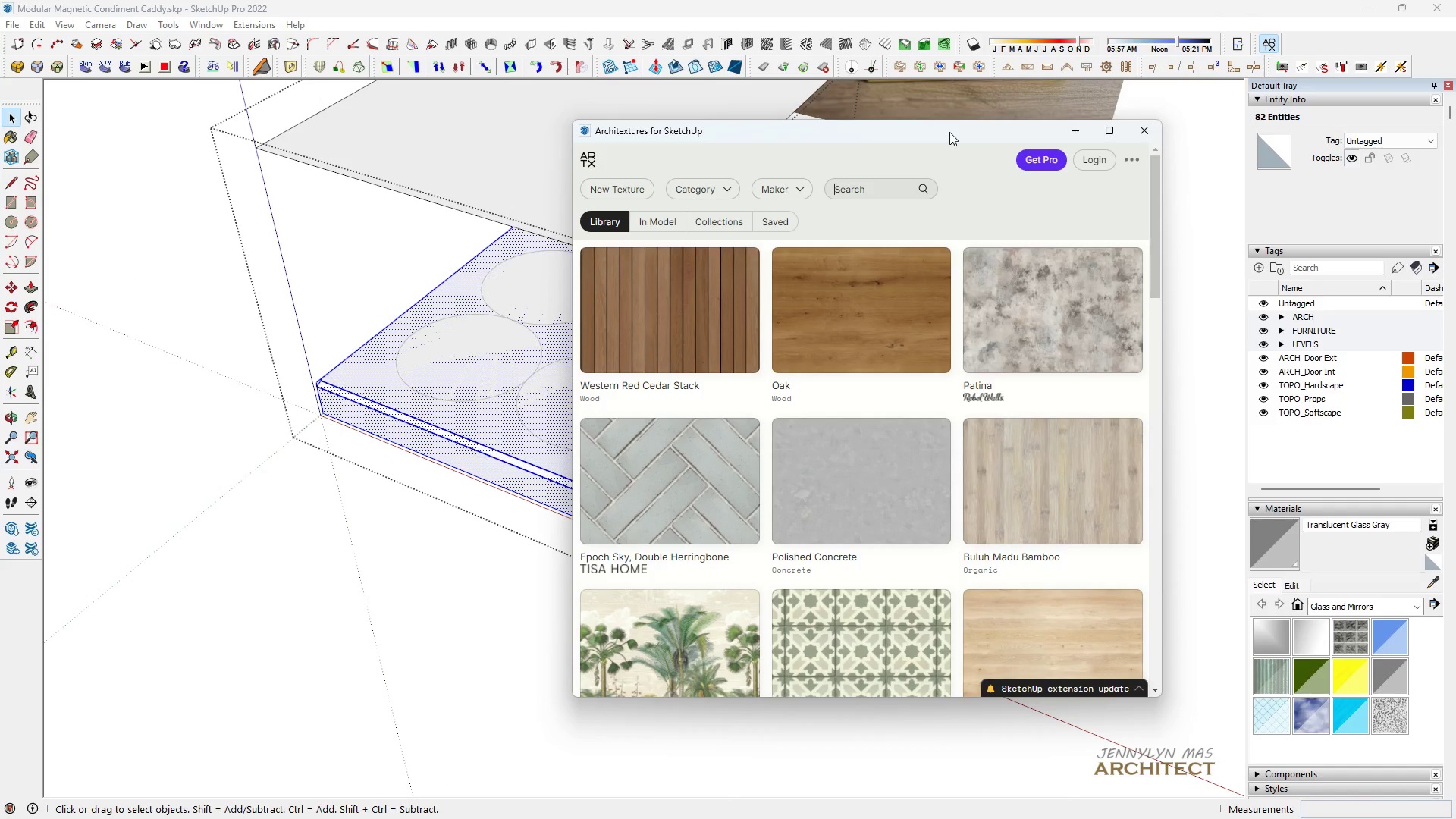 
type(brass)
 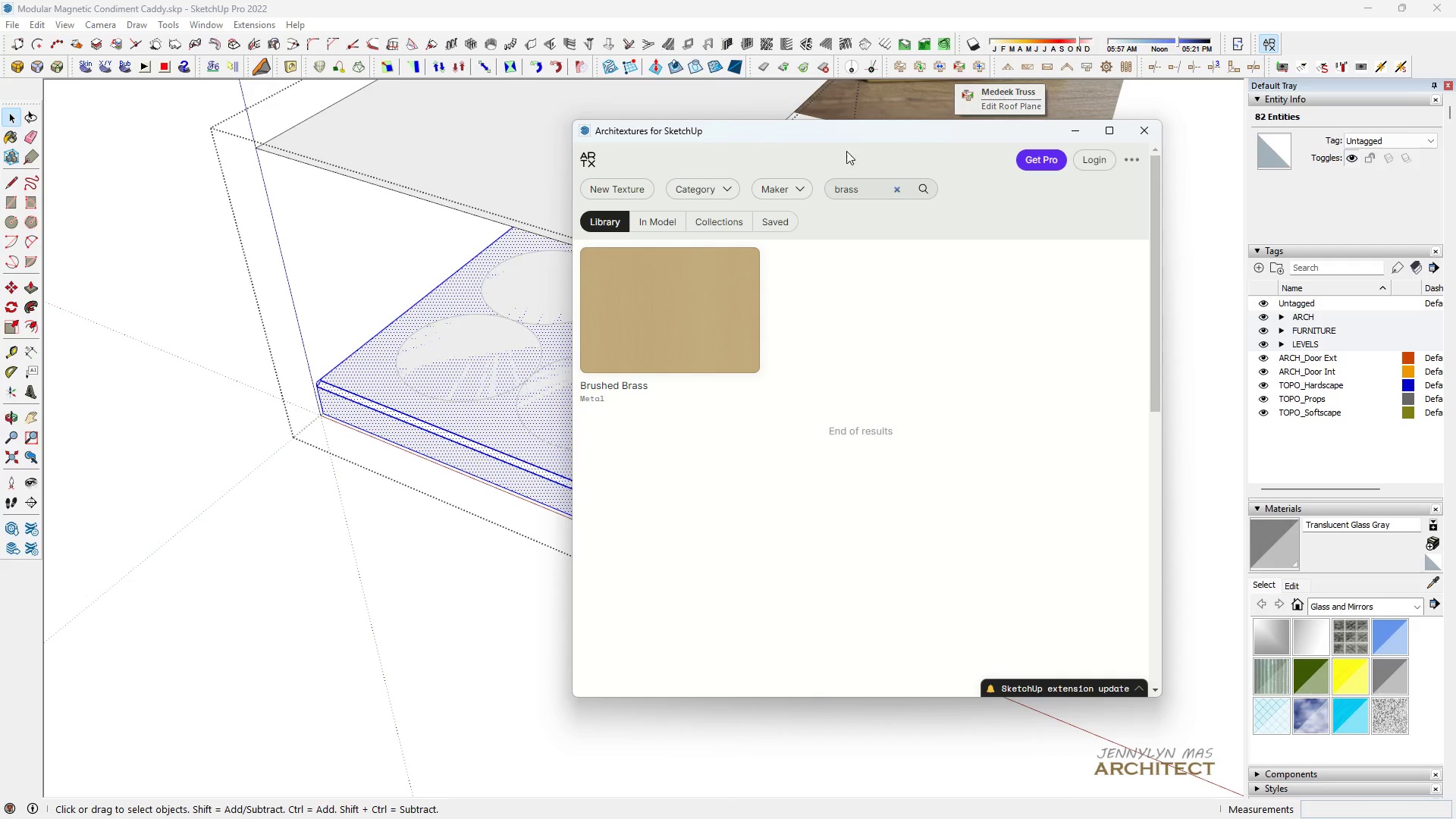 
left_click([709, 295])
 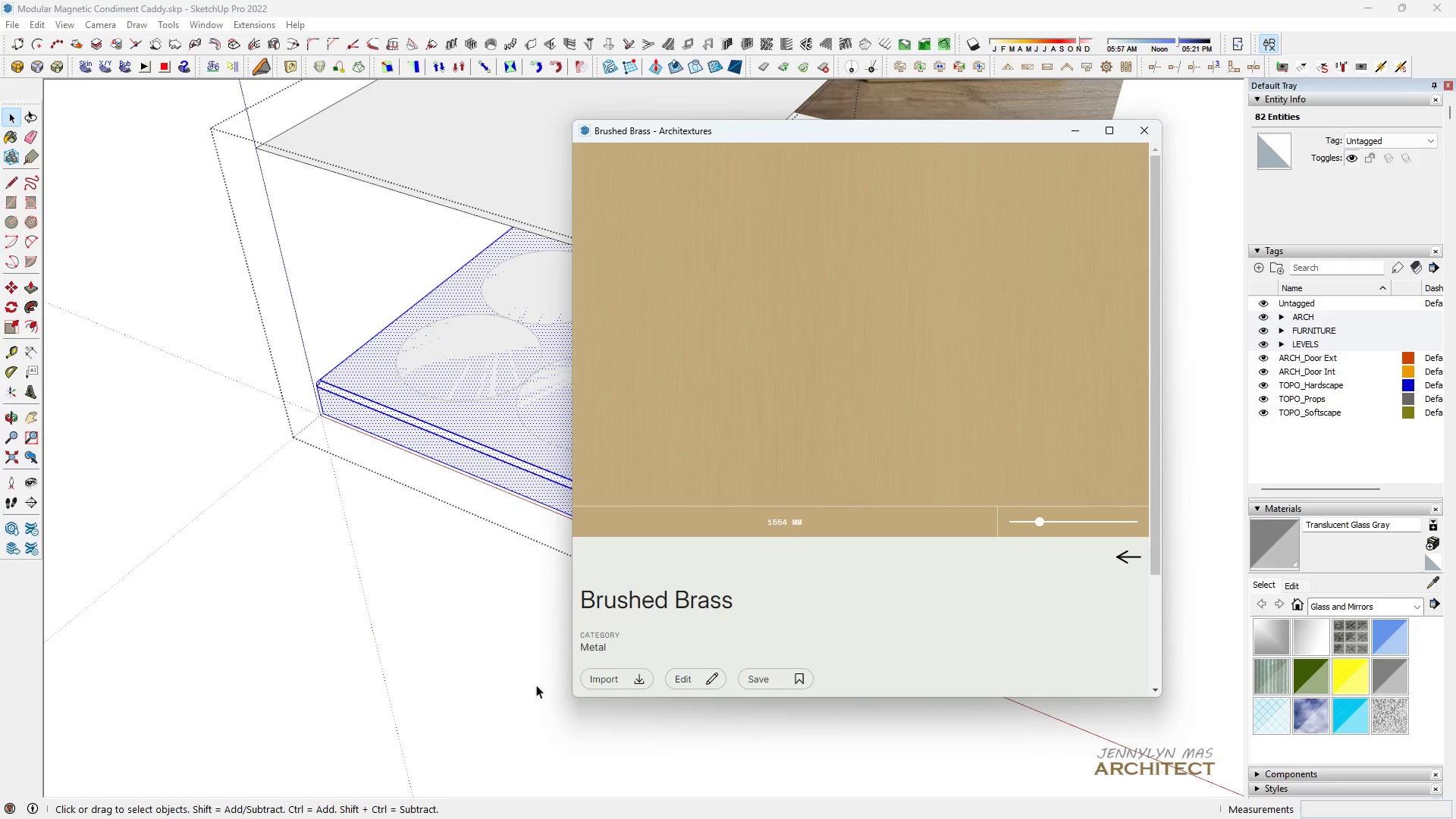 
left_click([596, 684])
 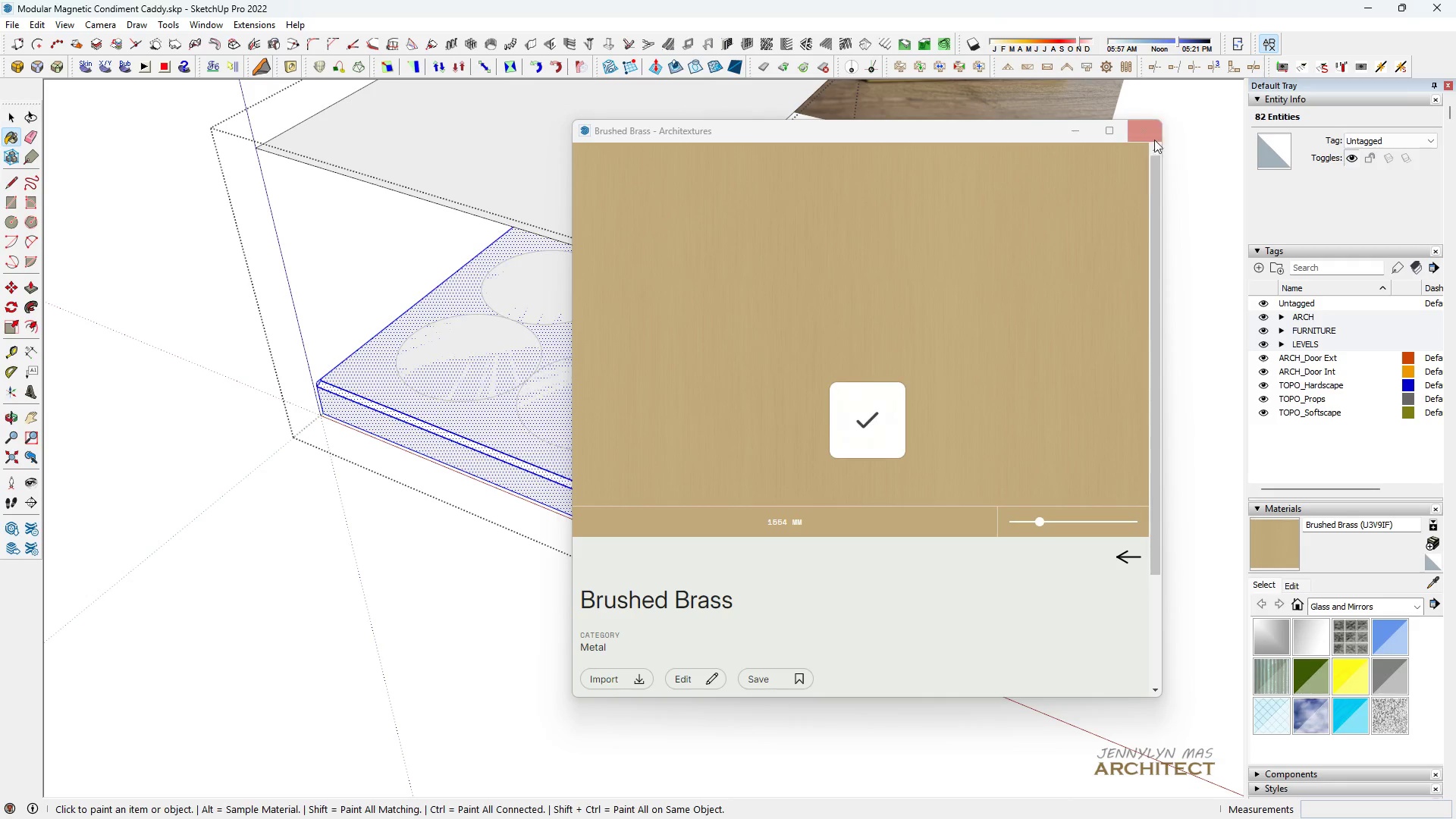 
left_click([1150, 137])
 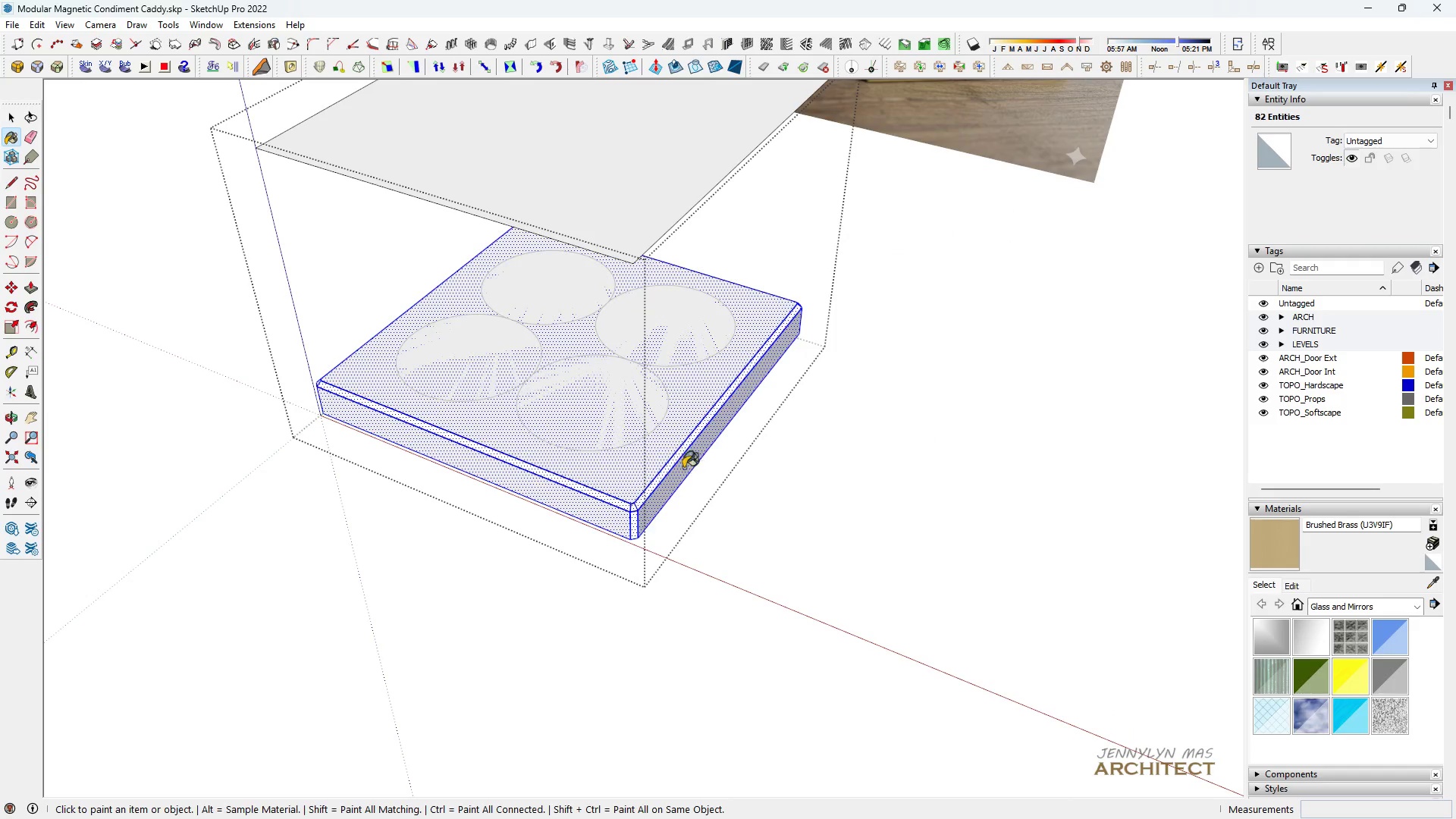 
left_click([655, 455])
 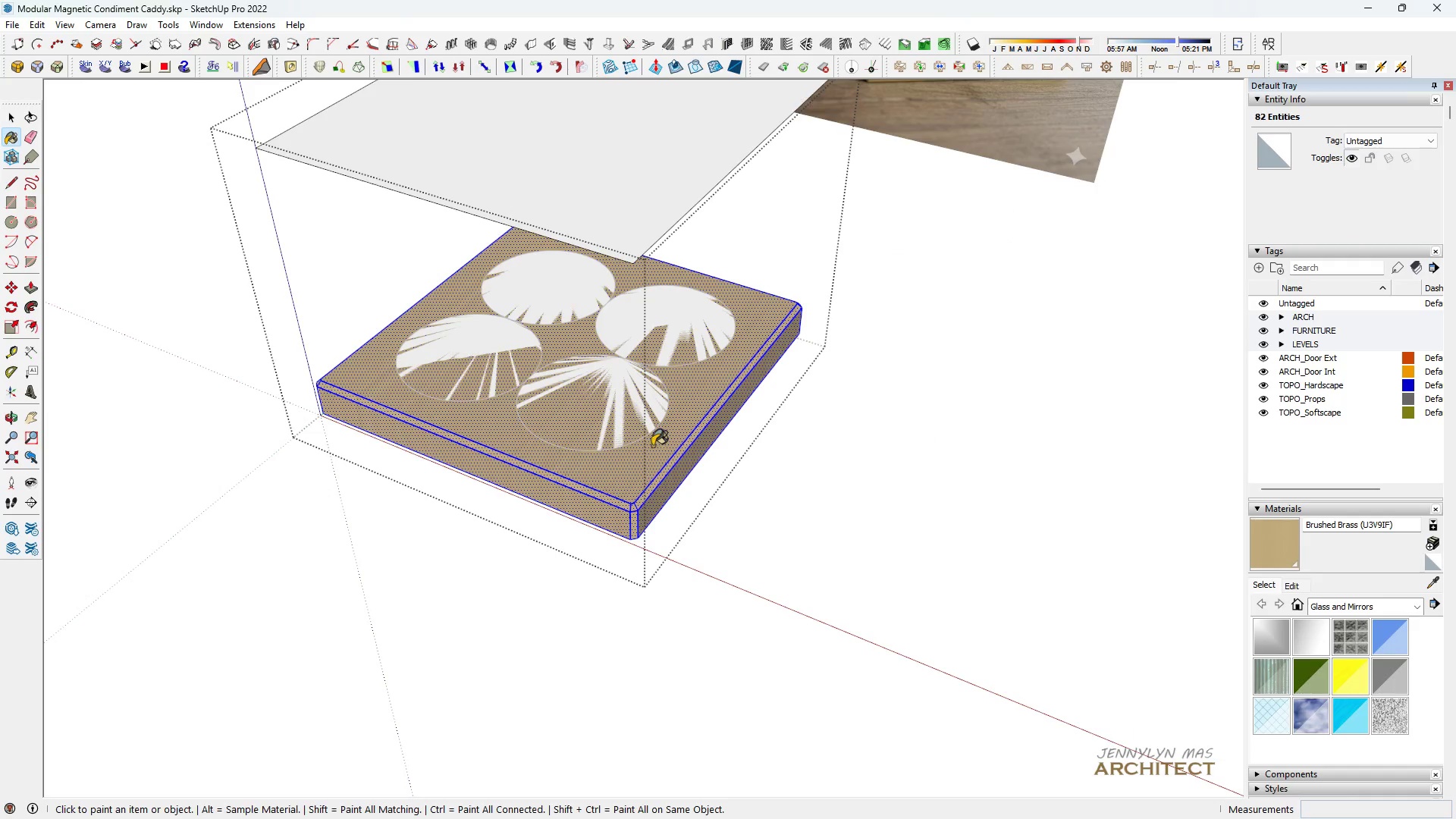 
key(Space)
 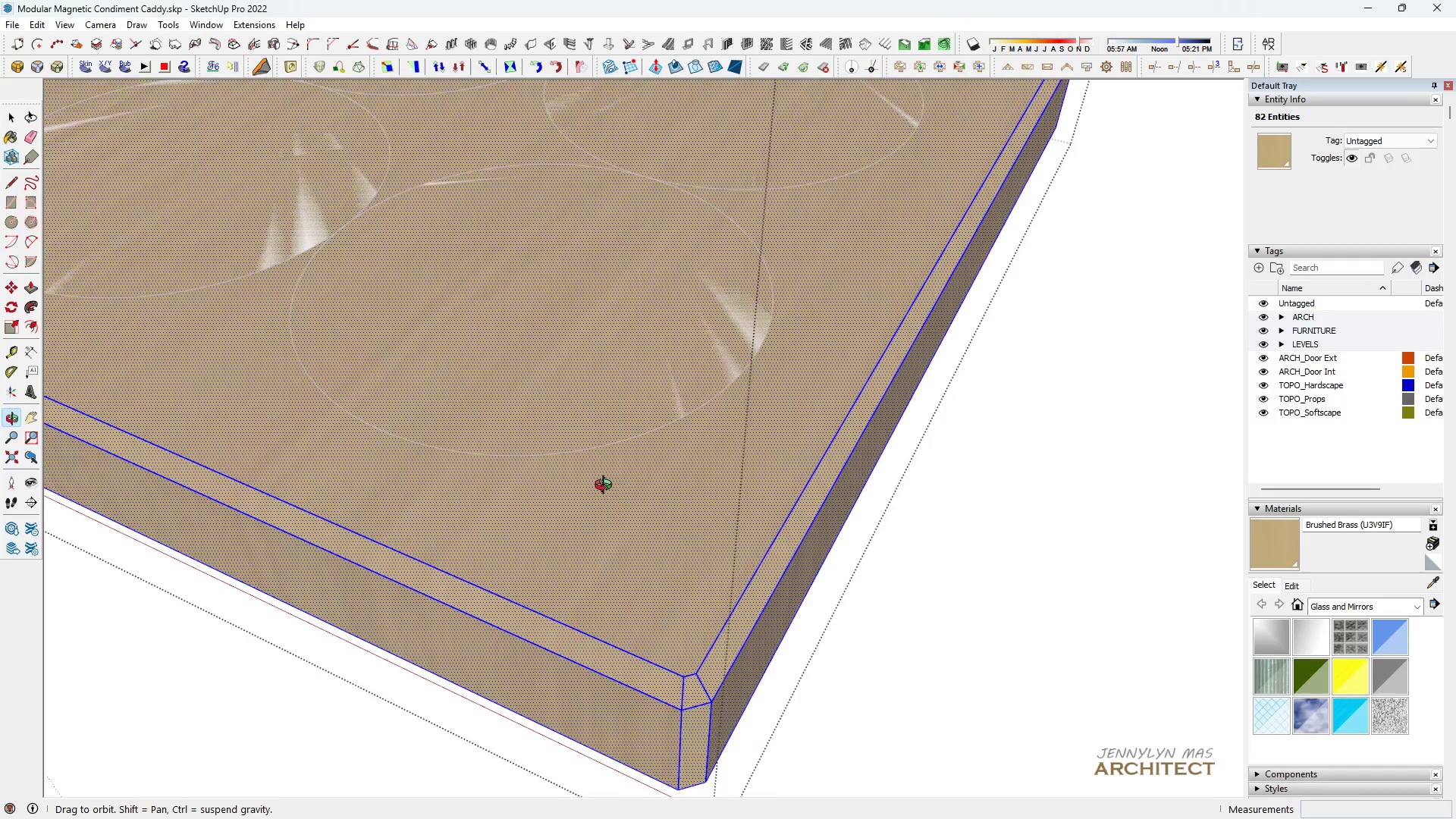 
key(Escape)
 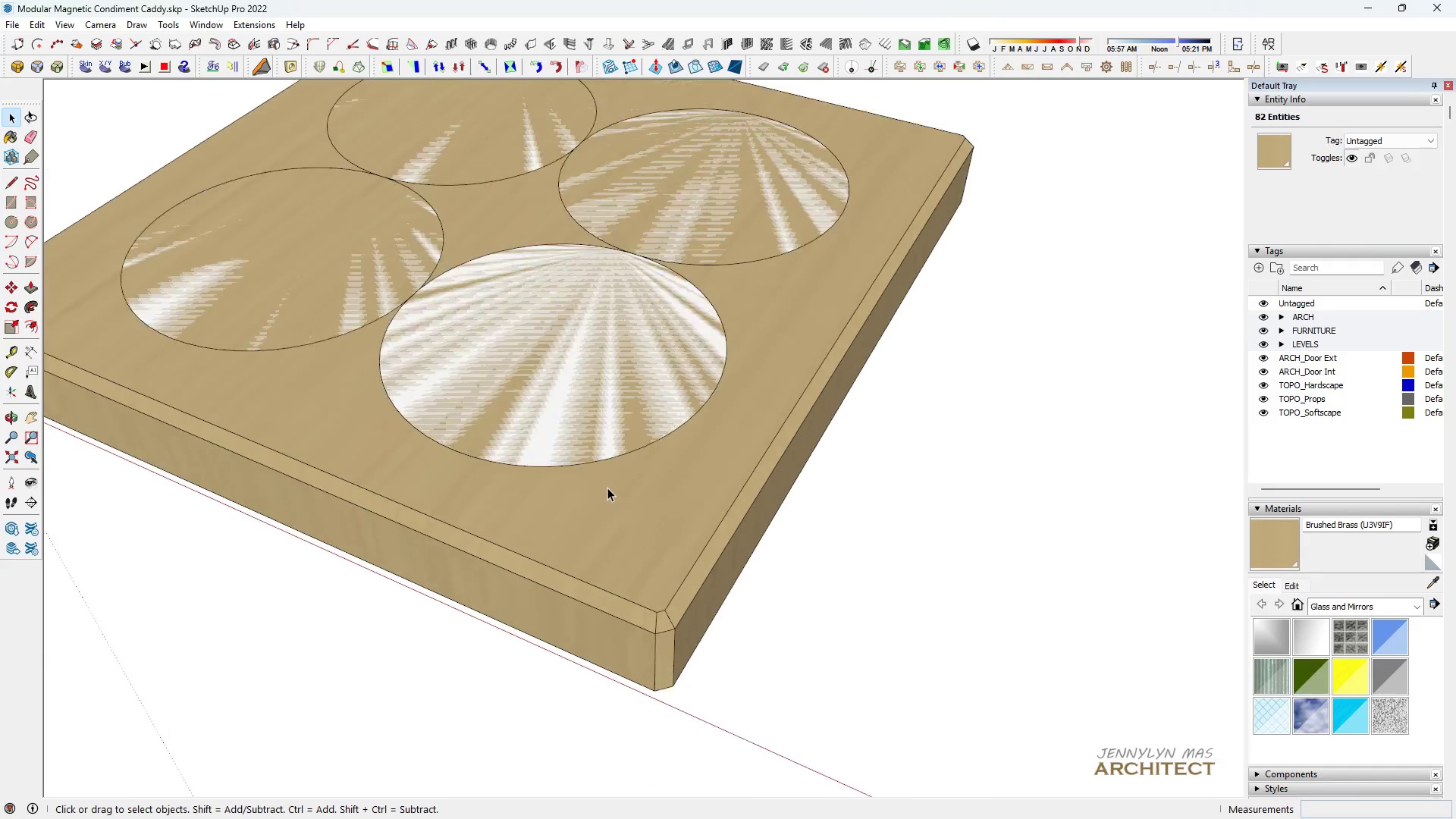 
key(Escape)
 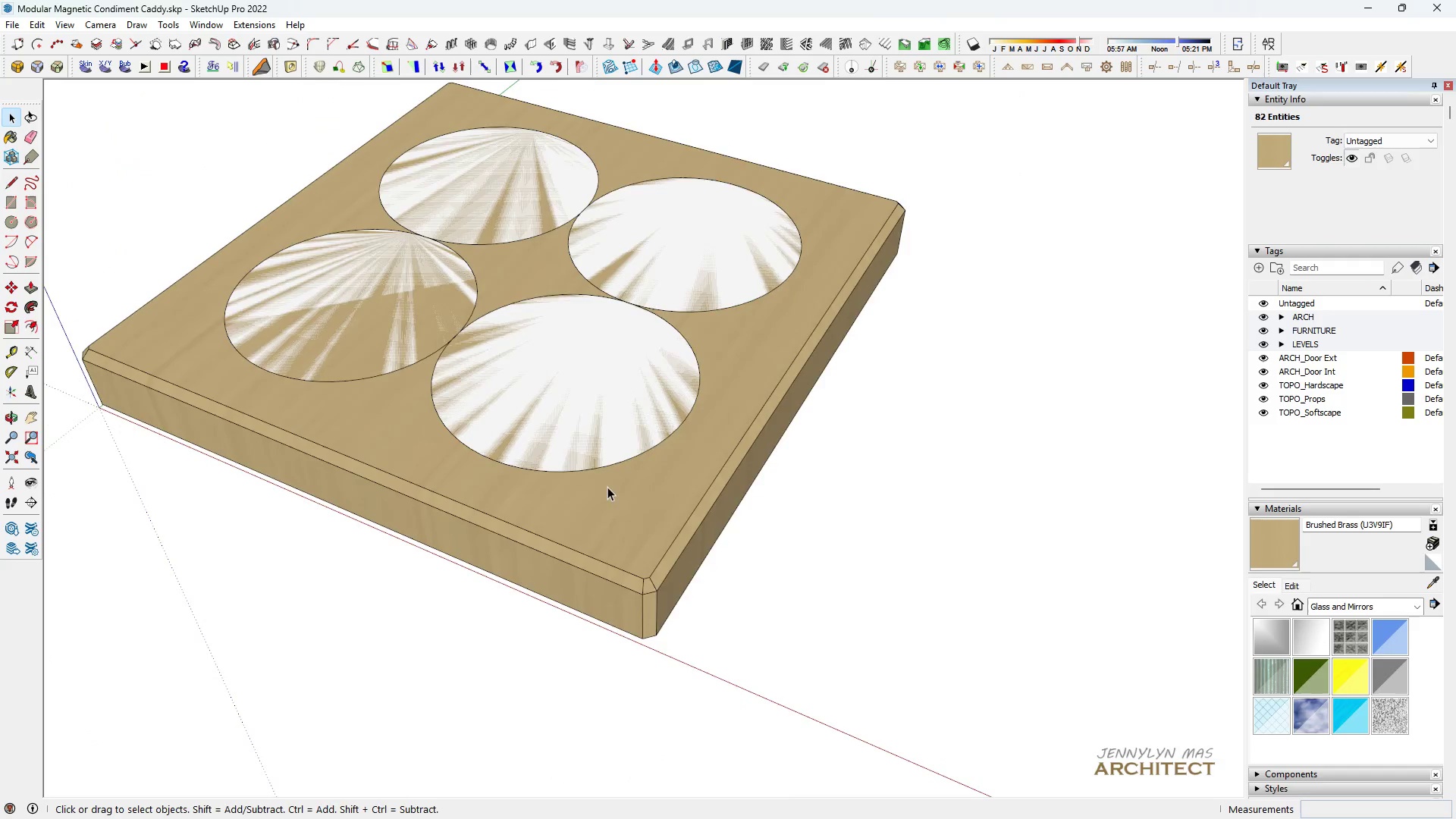 
right_click([607, 487])
 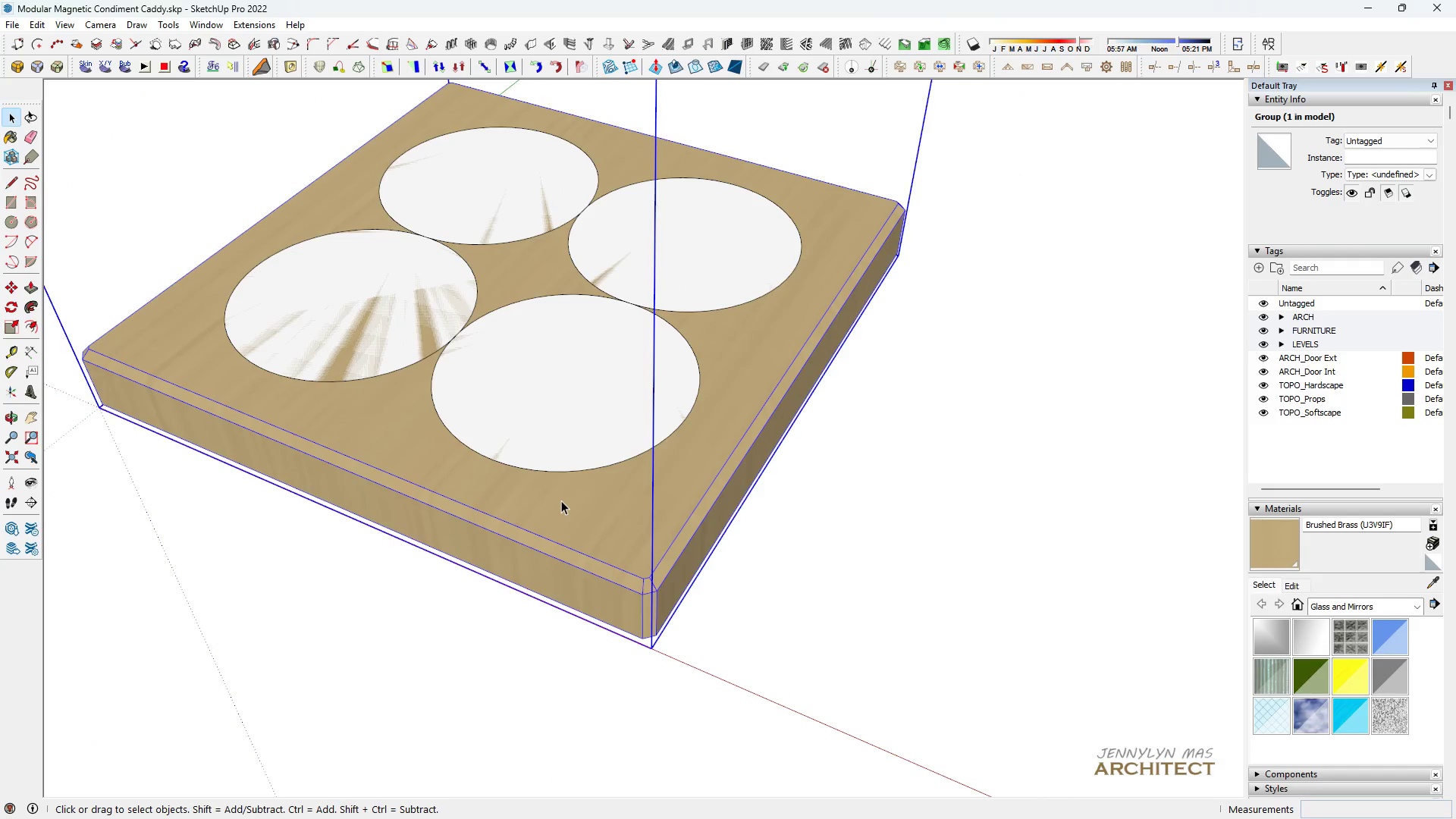 
scroll: coordinate [607, 487], scroll_direction: up, amount: 5.0
 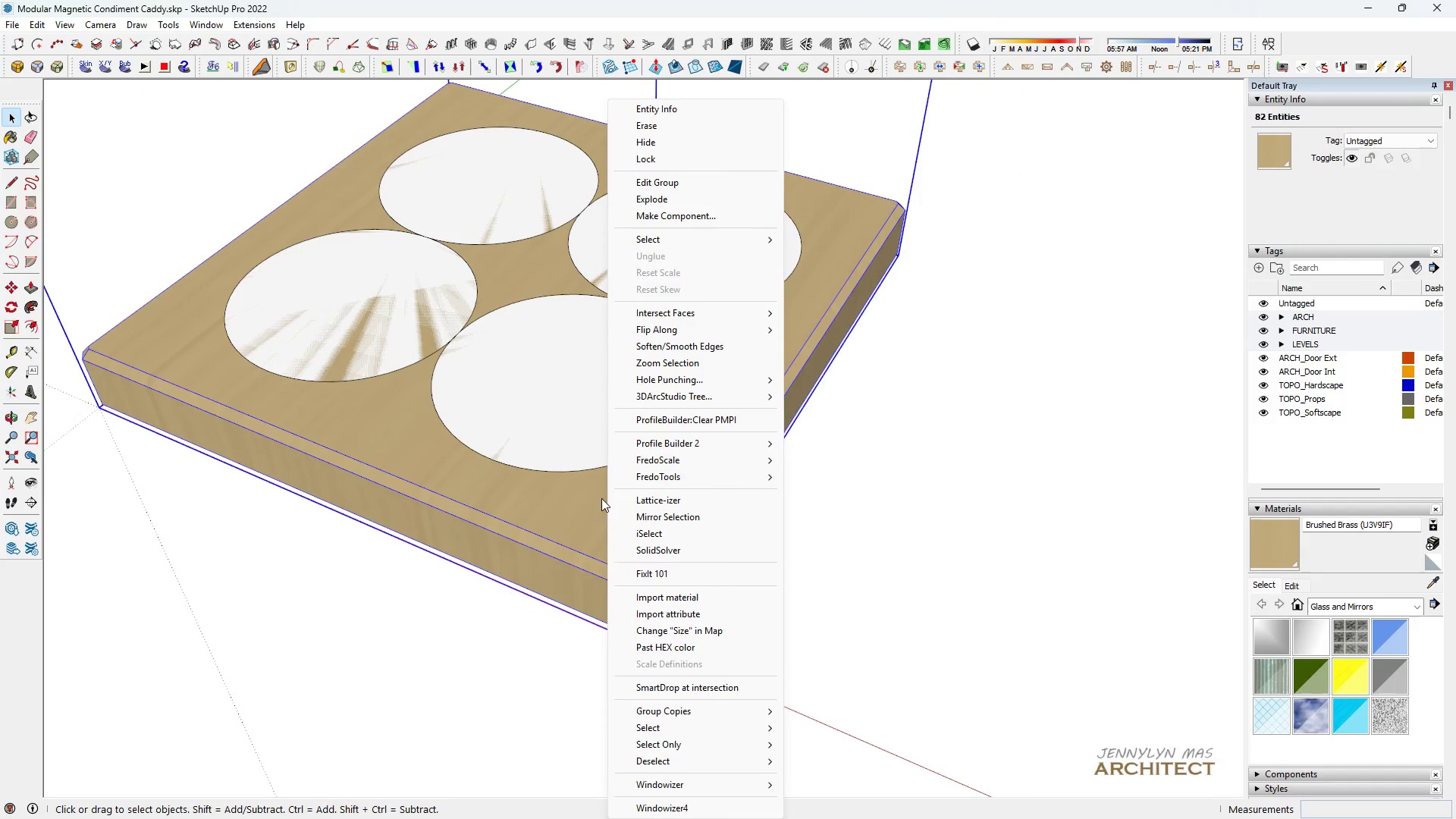 
double_click([561, 500])
 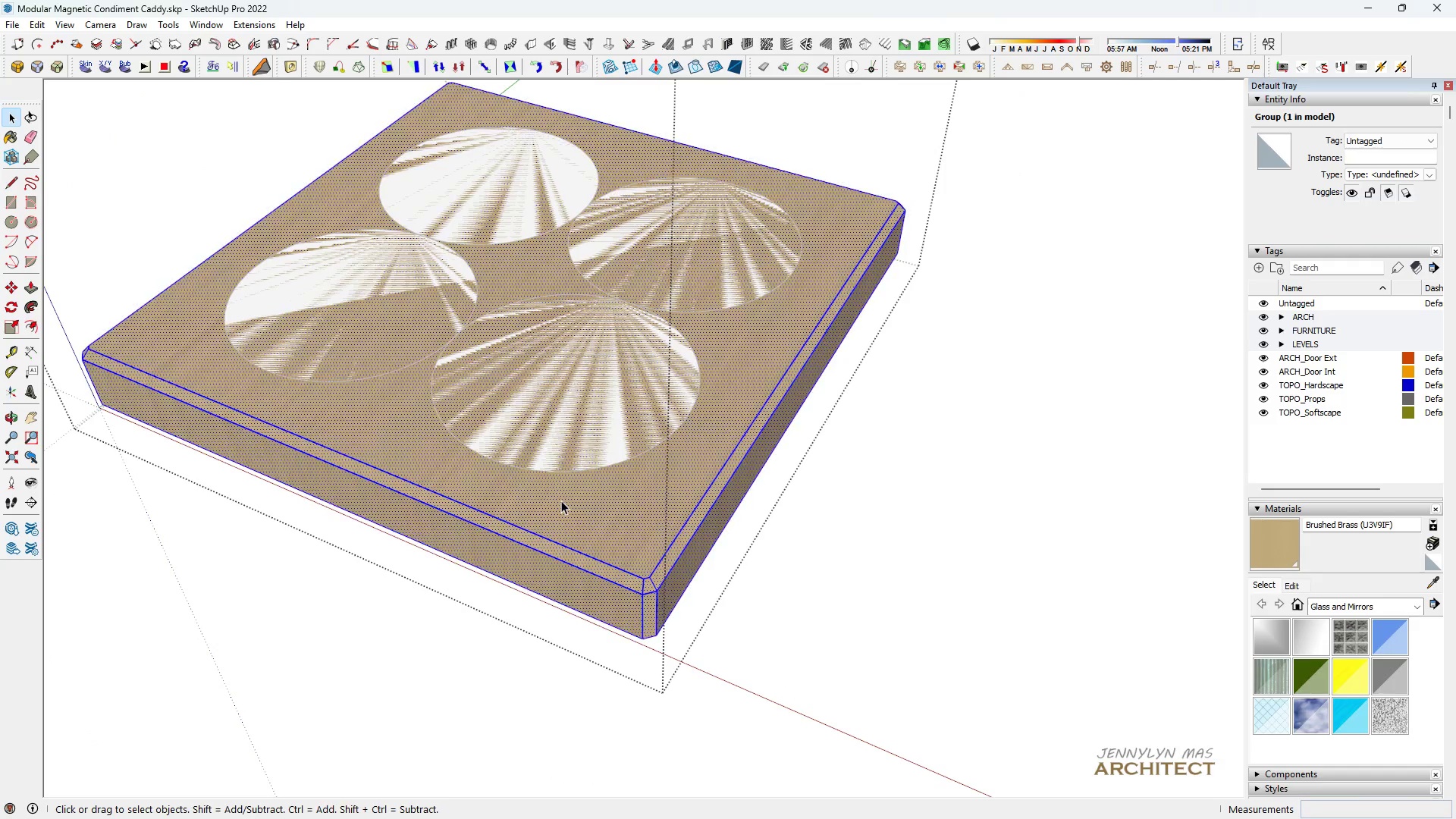 
triple_click([561, 500])
 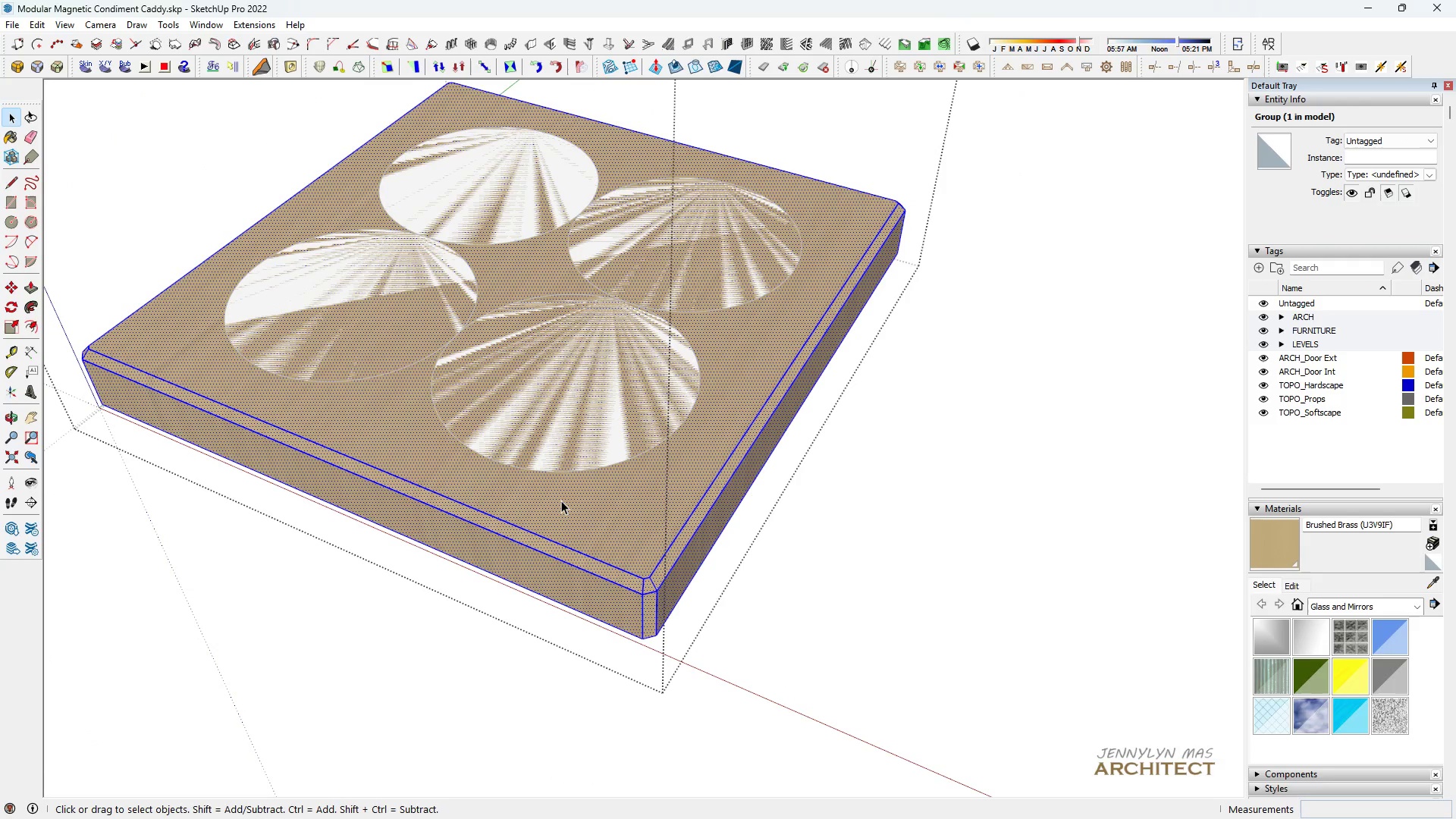 
triple_click([561, 500])
 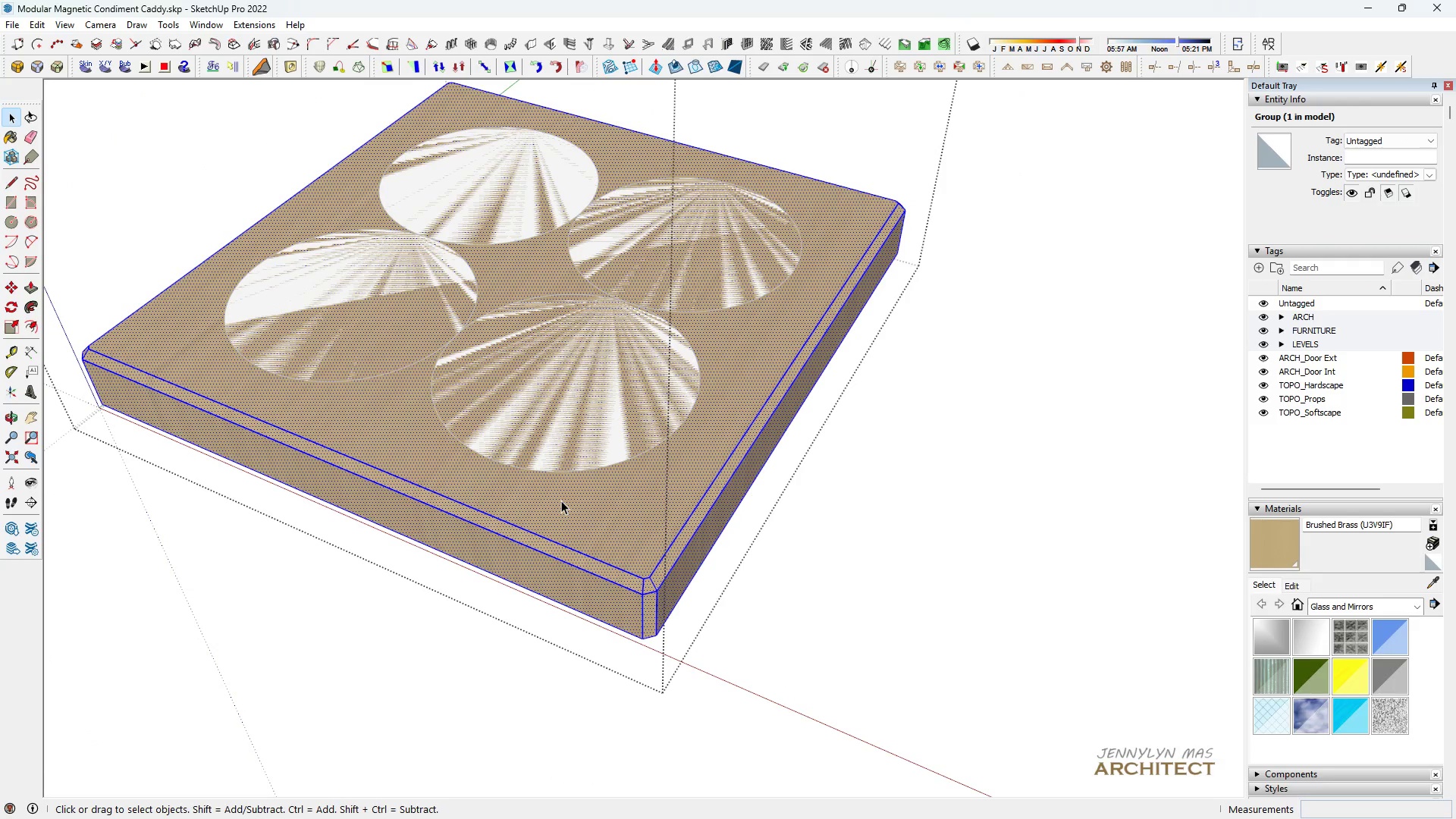 
triple_click([561, 500])
 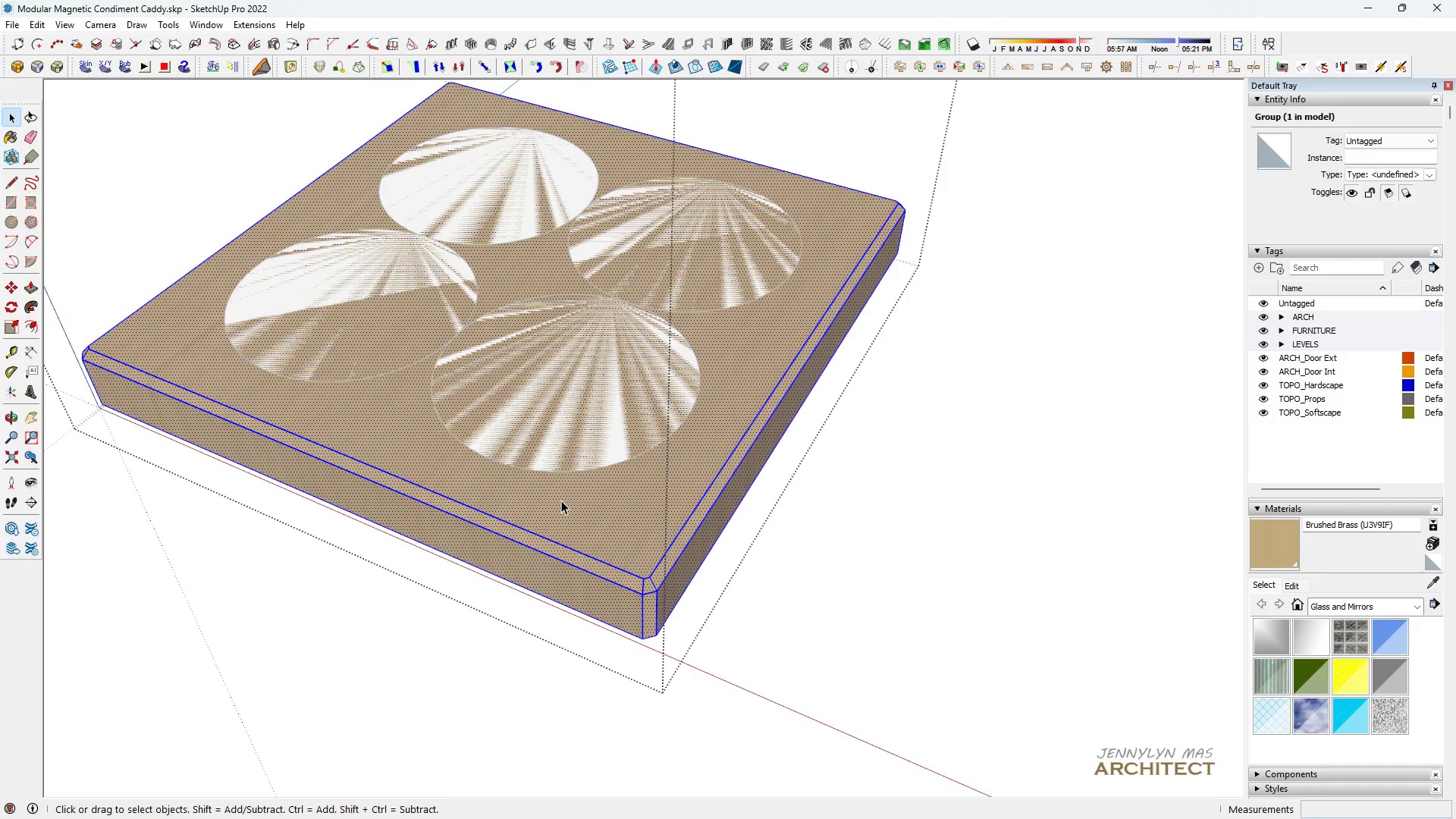 
triple_click([561, 500])
 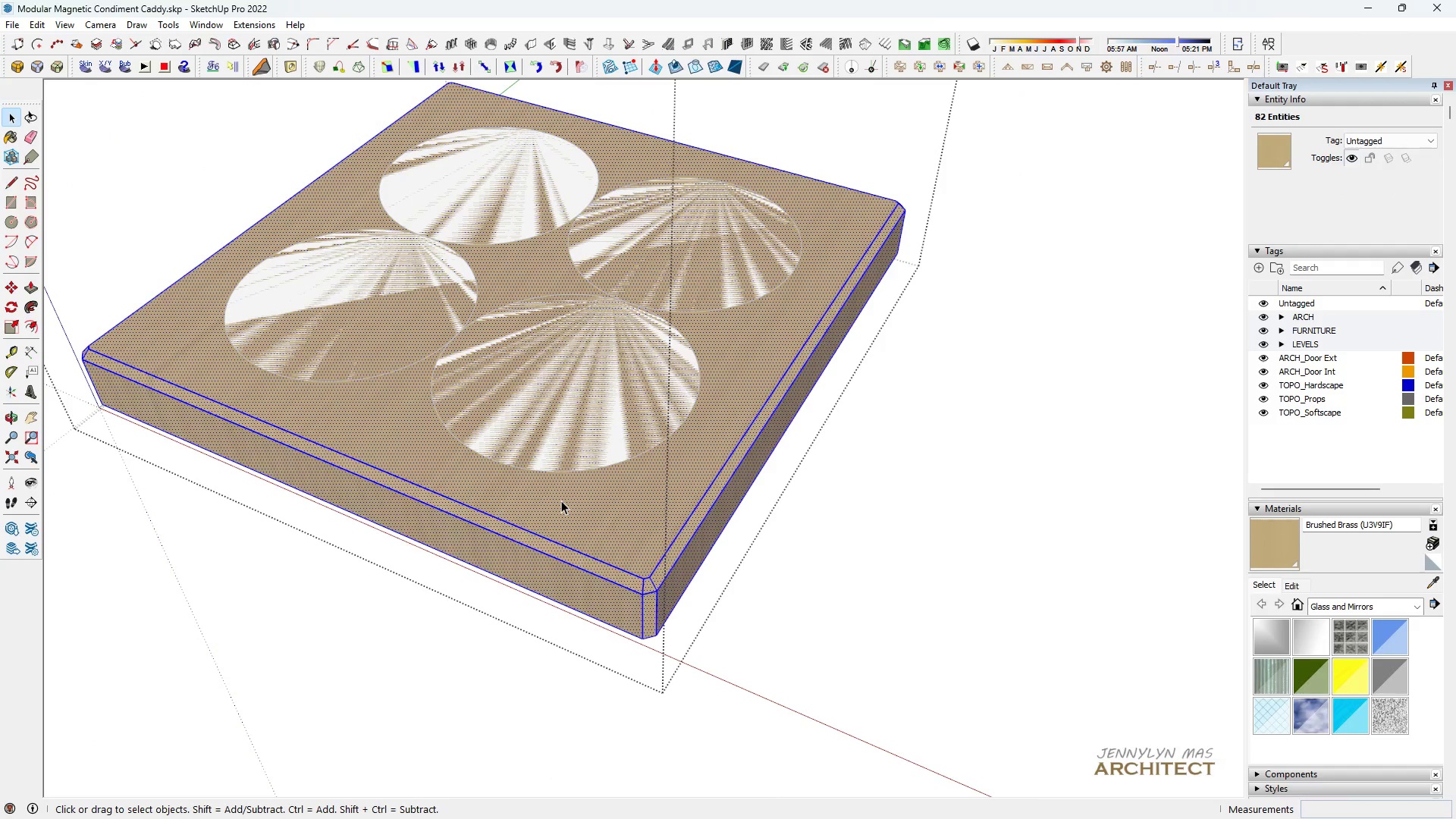 
double_click([561, 500])
 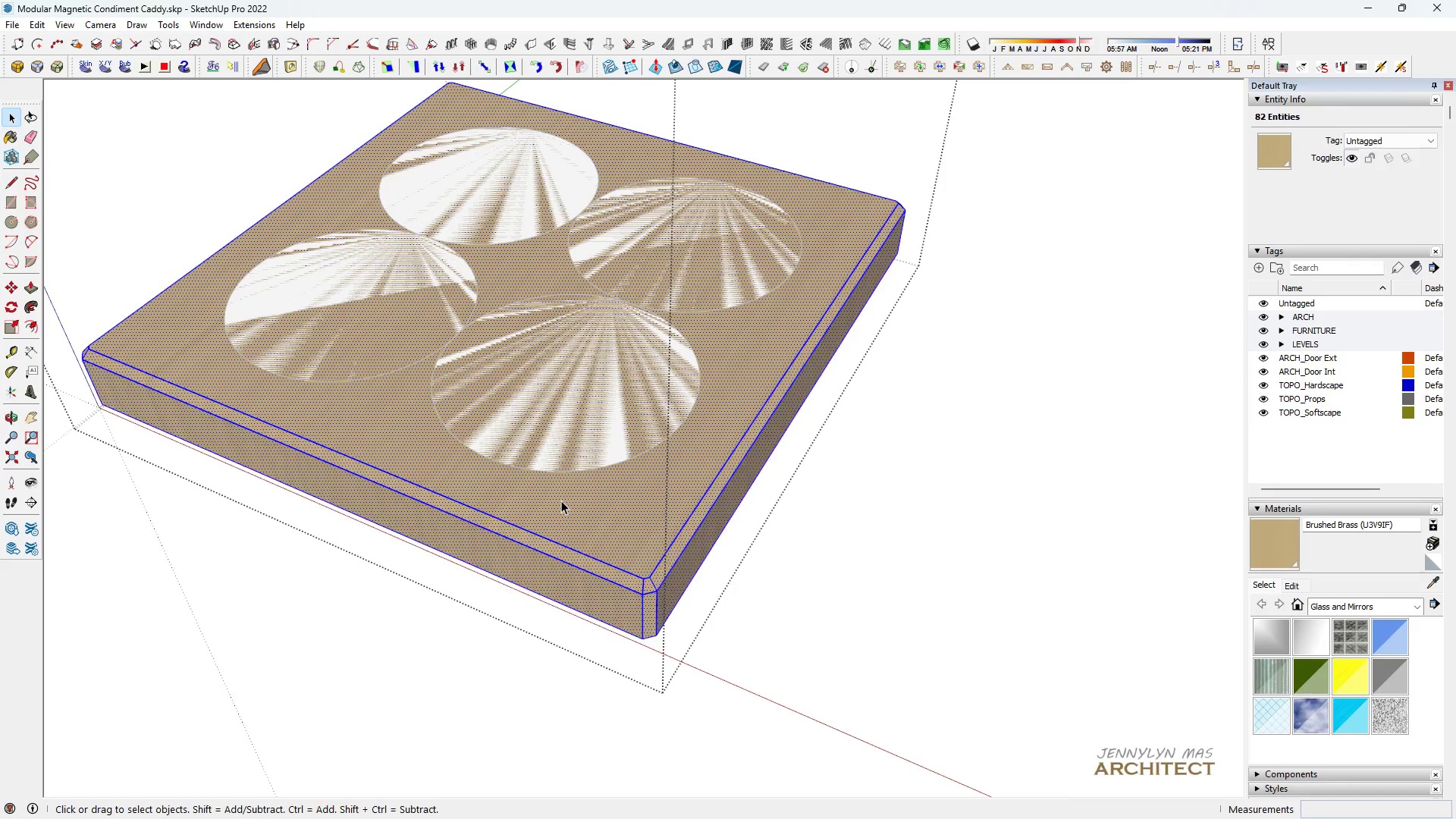 
triple_click([561, 500])
 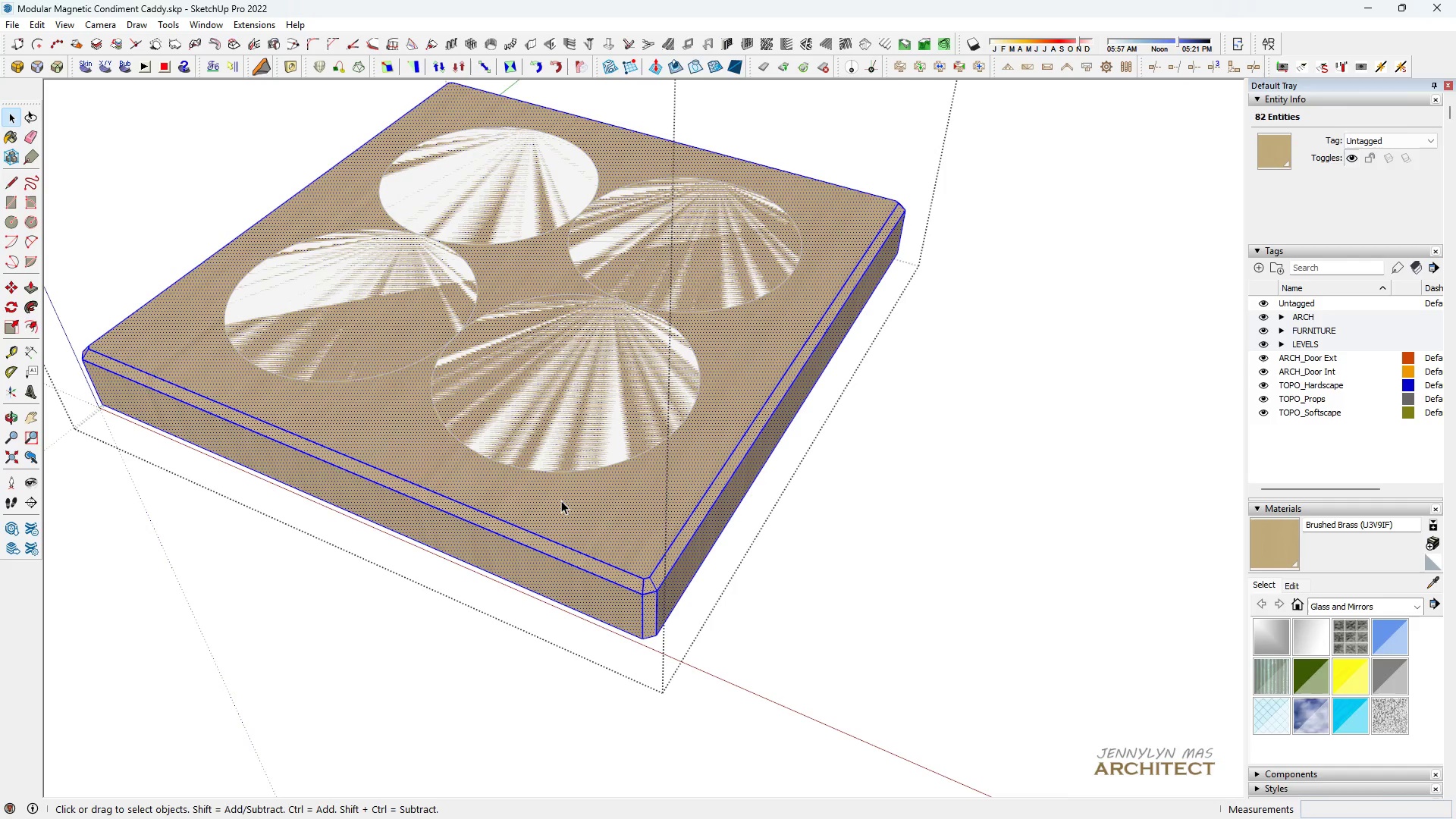 
triple_click([561, 500])
 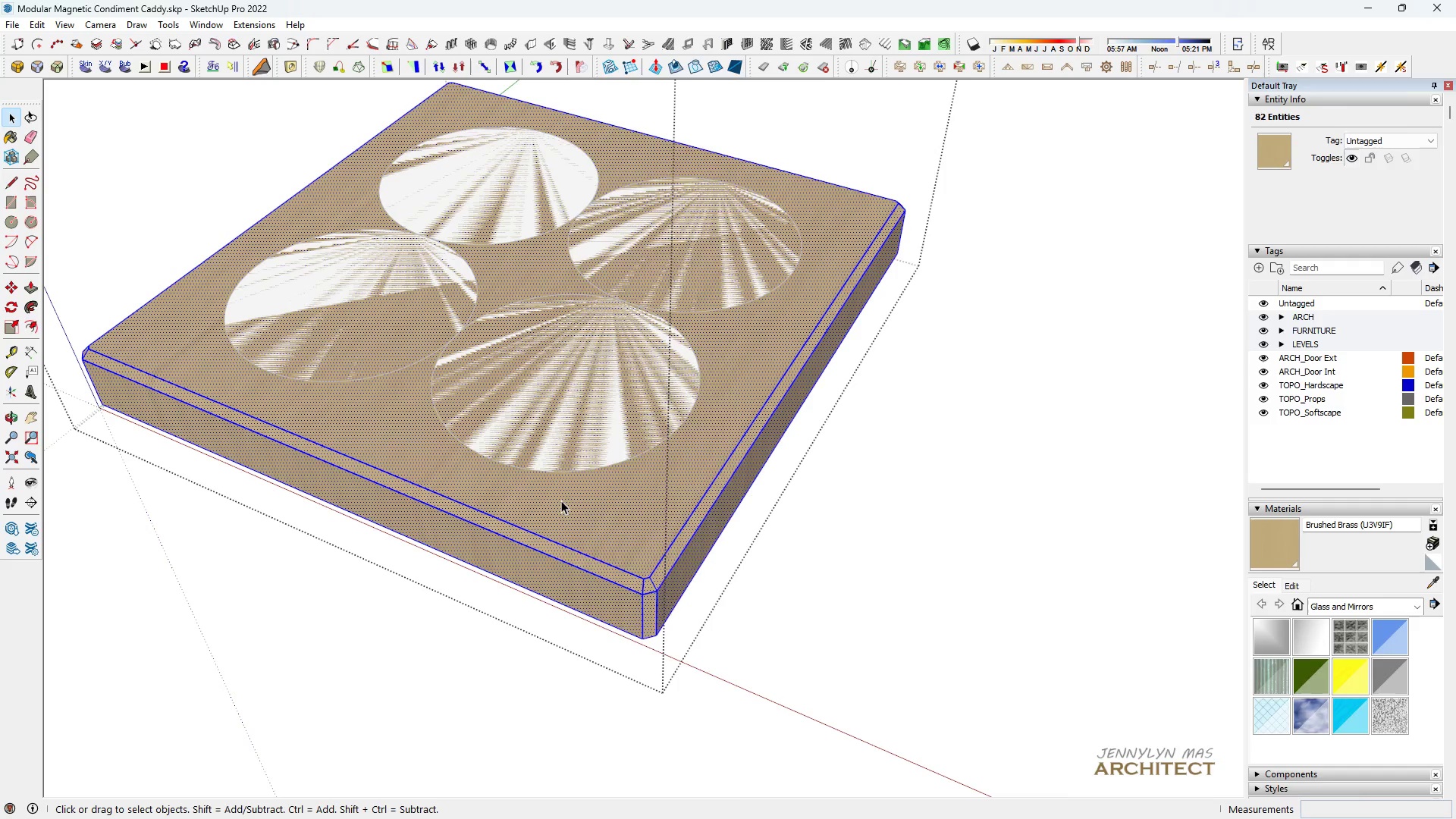 
right_click([561, 500])
 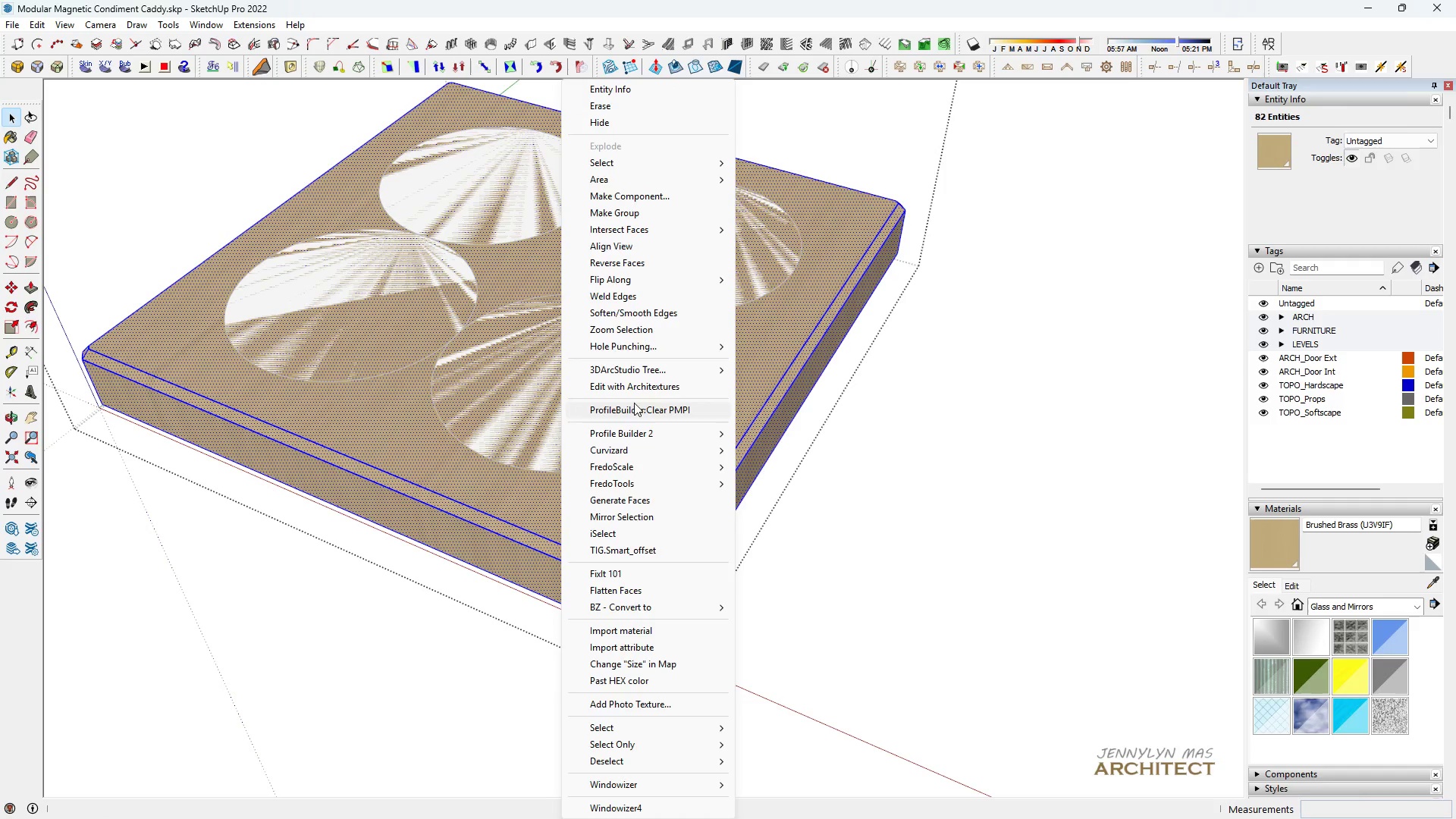 
mouse_move([657, 334])
 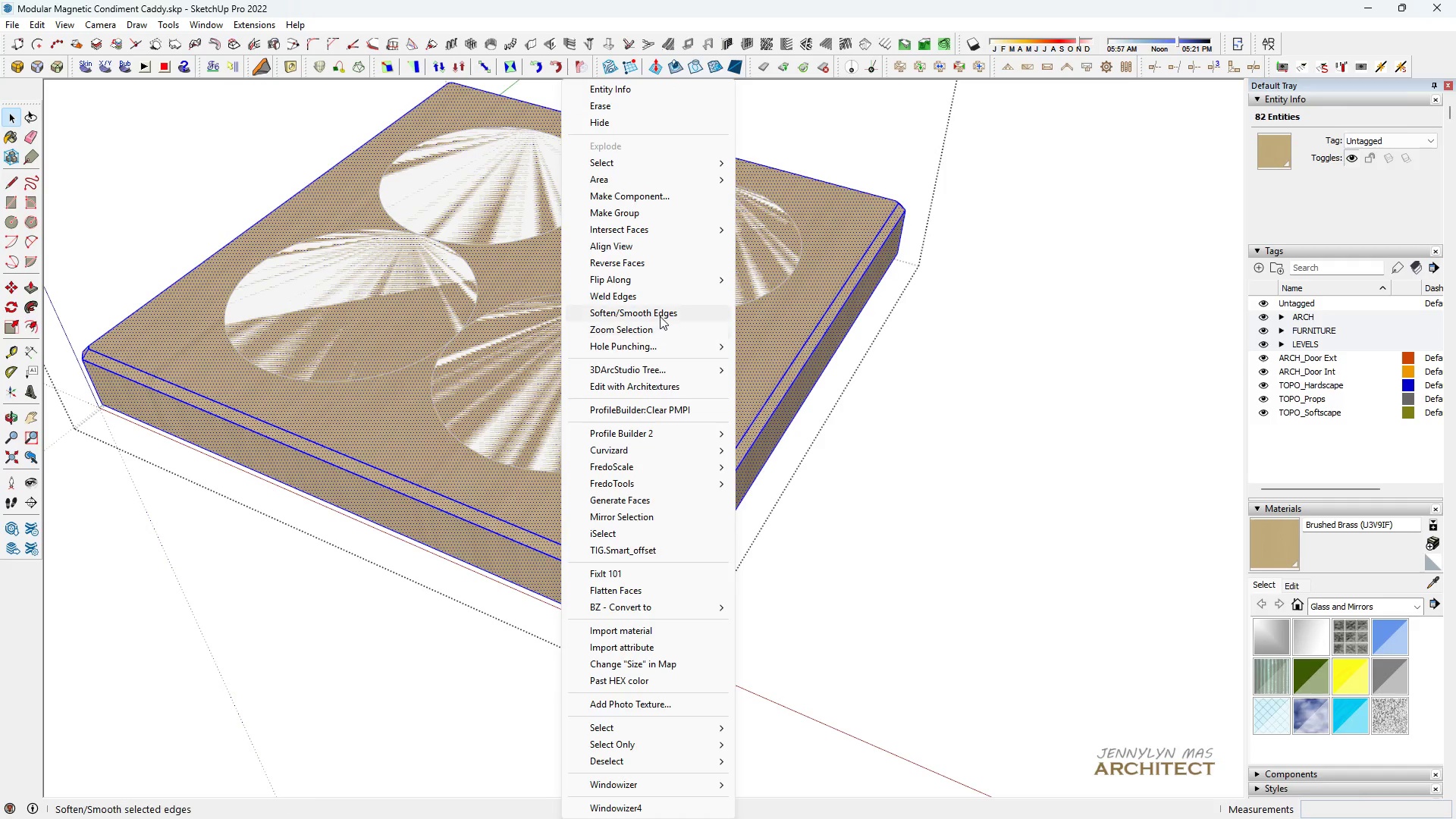 
left_click([660, 315])
 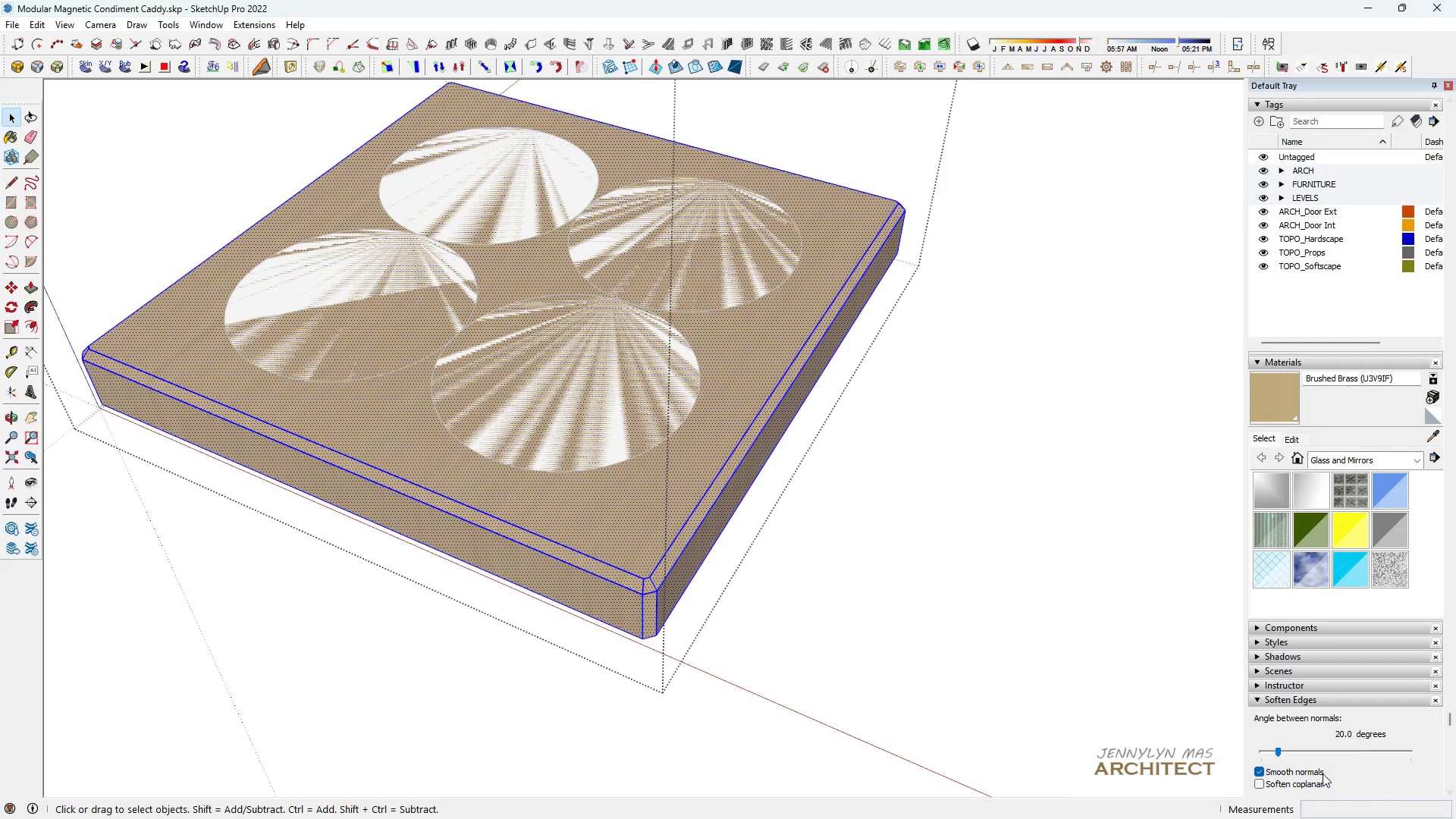 
left_click([1313, 783])
 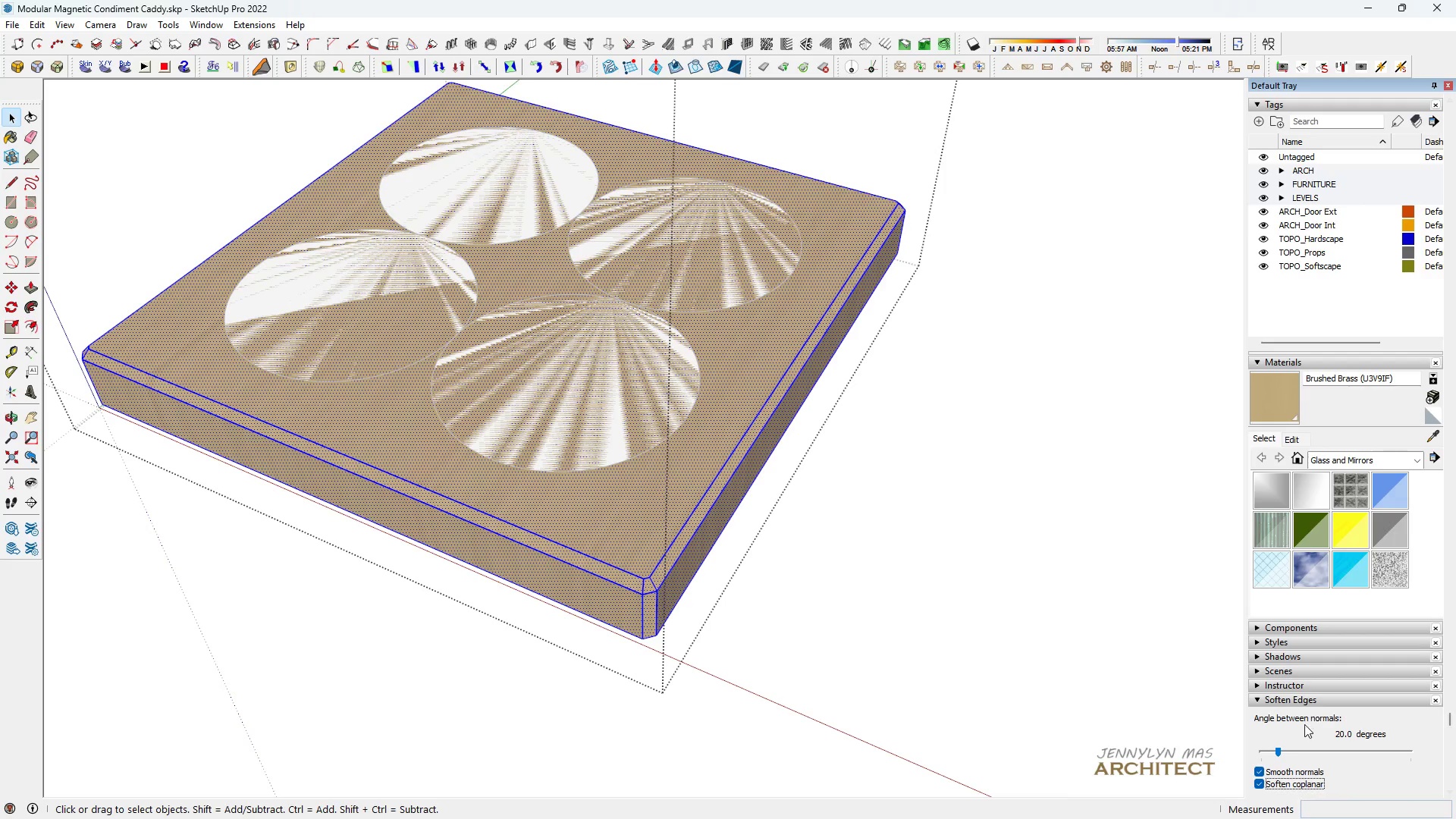 
left_click([1293, 754])
 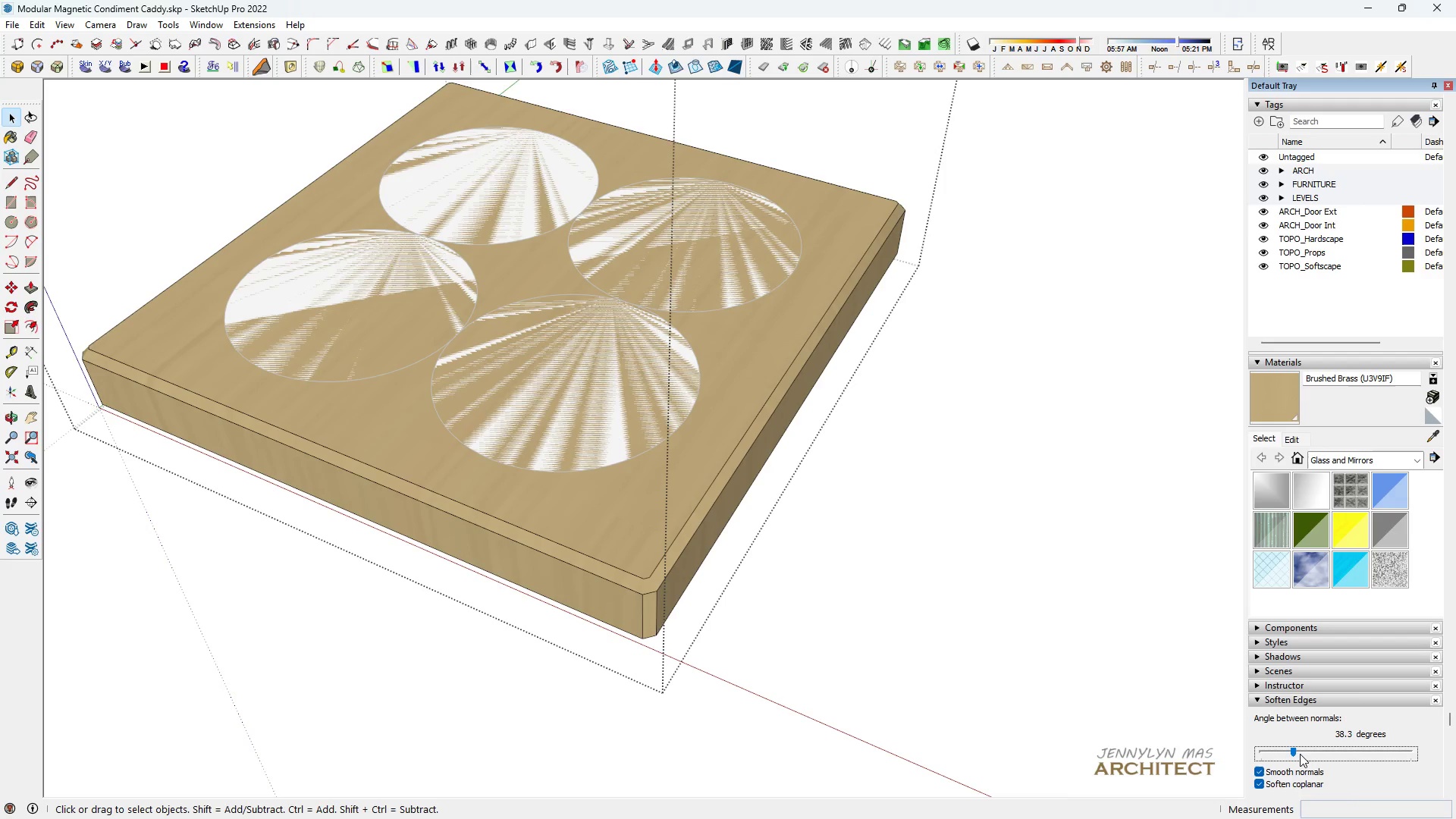 
left_click_drag(start_coordinate=[1310, 753], to_coordinate=[1294, 758])
 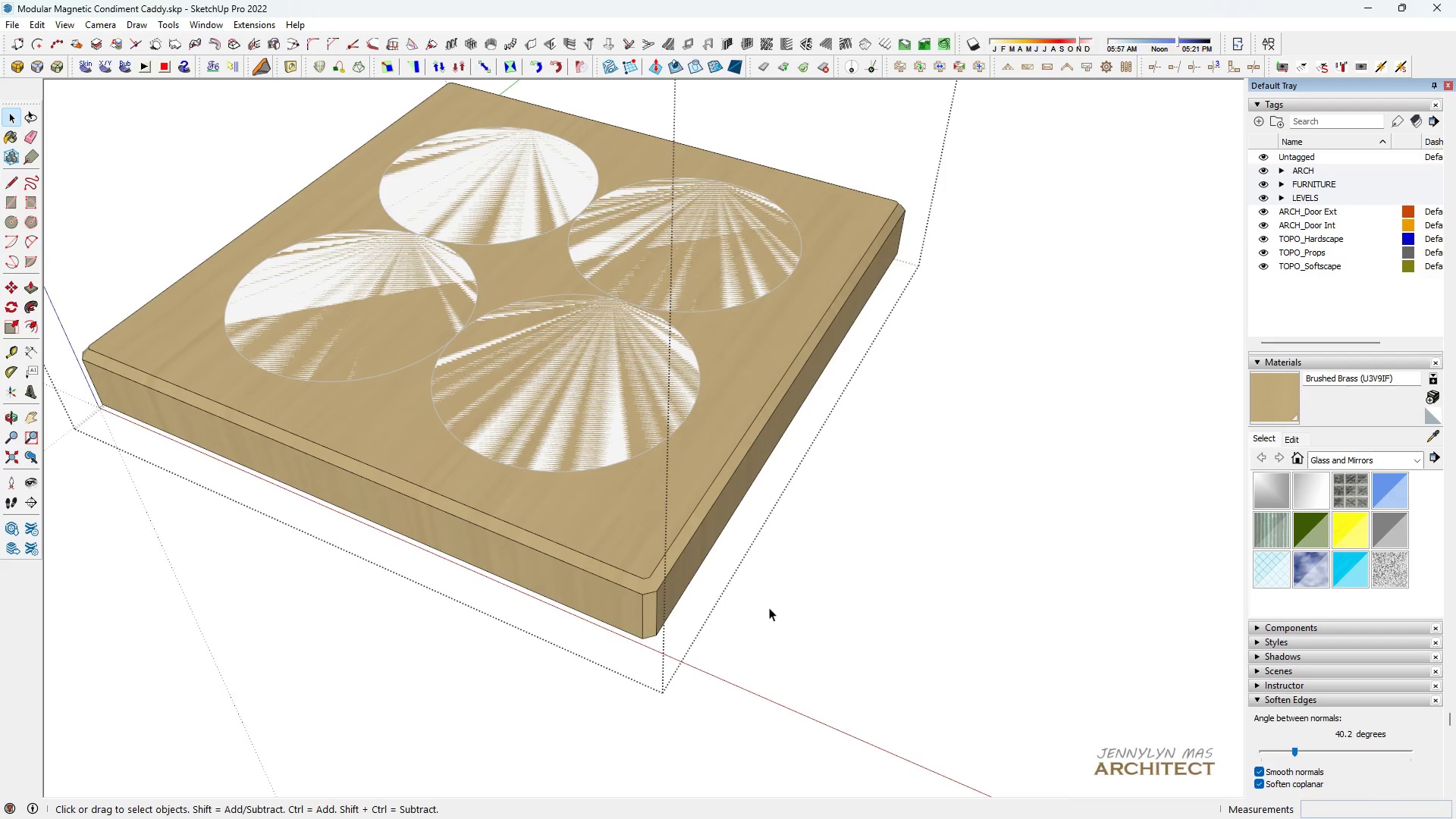 
double_click([769, 607])
 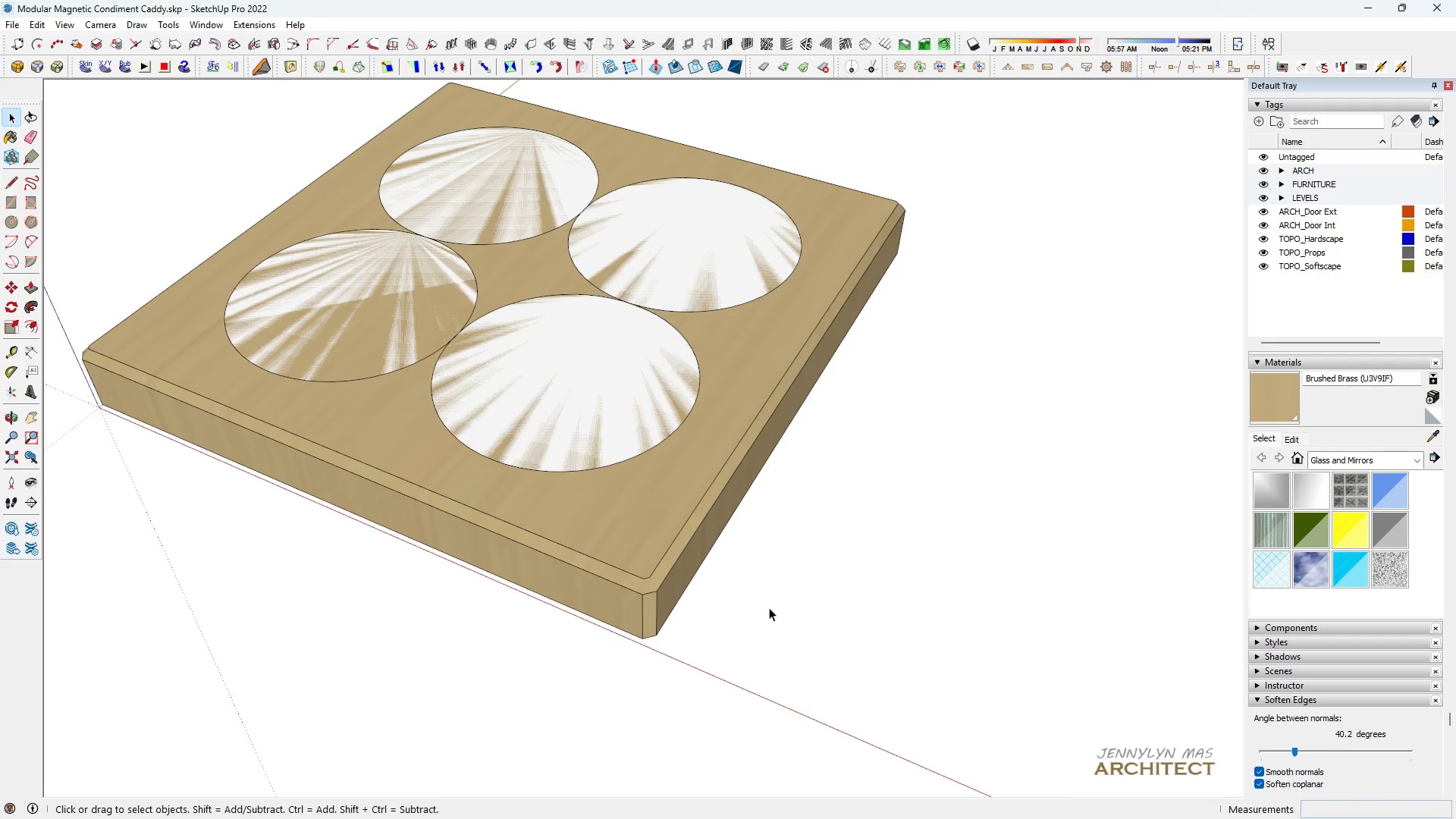 
triple_click([769, 607])
 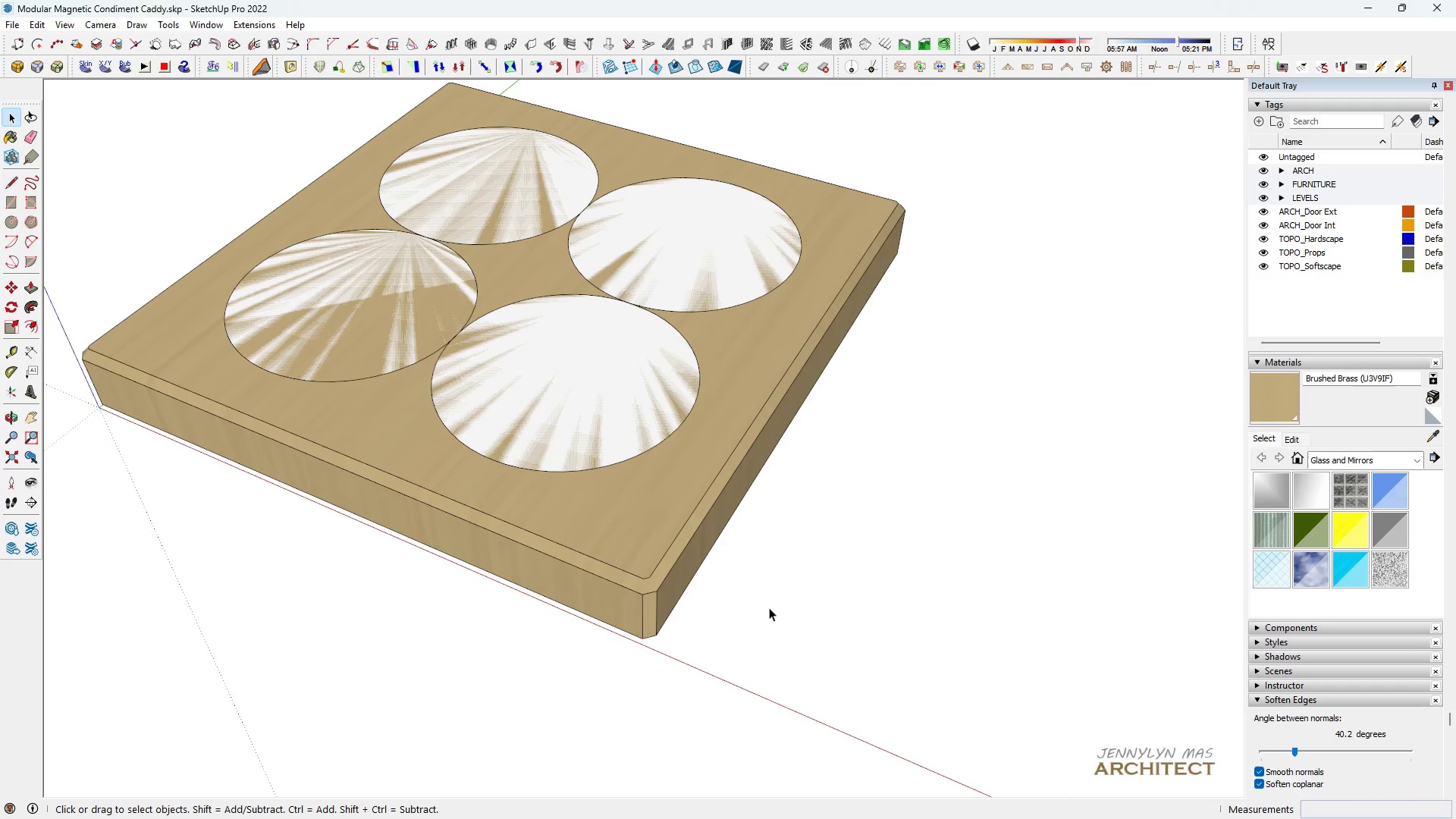 
triple_click([769, 607])
 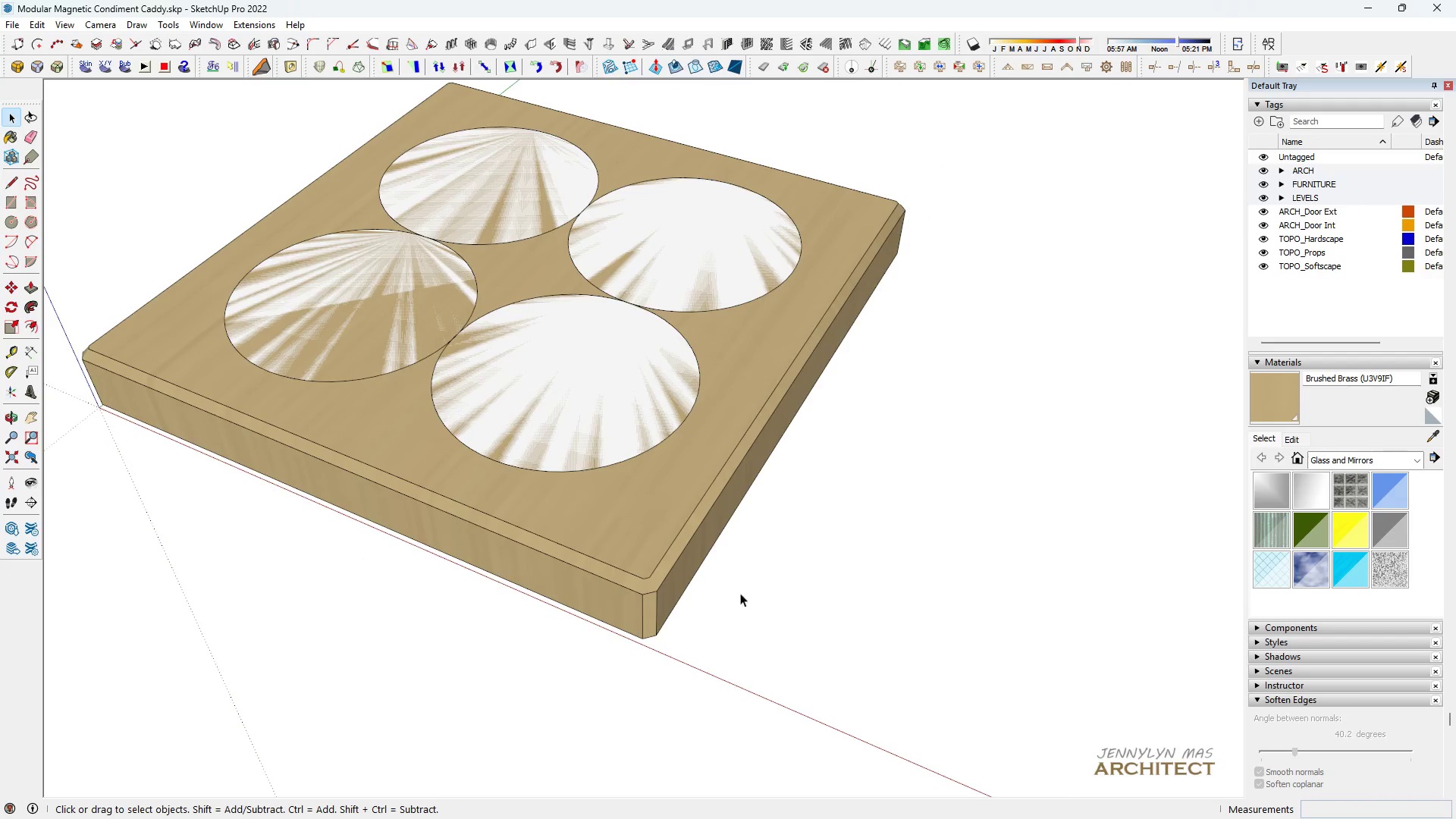 
scroll: coordinate [613, 632], scroll_direction: up, amount: 13.0
 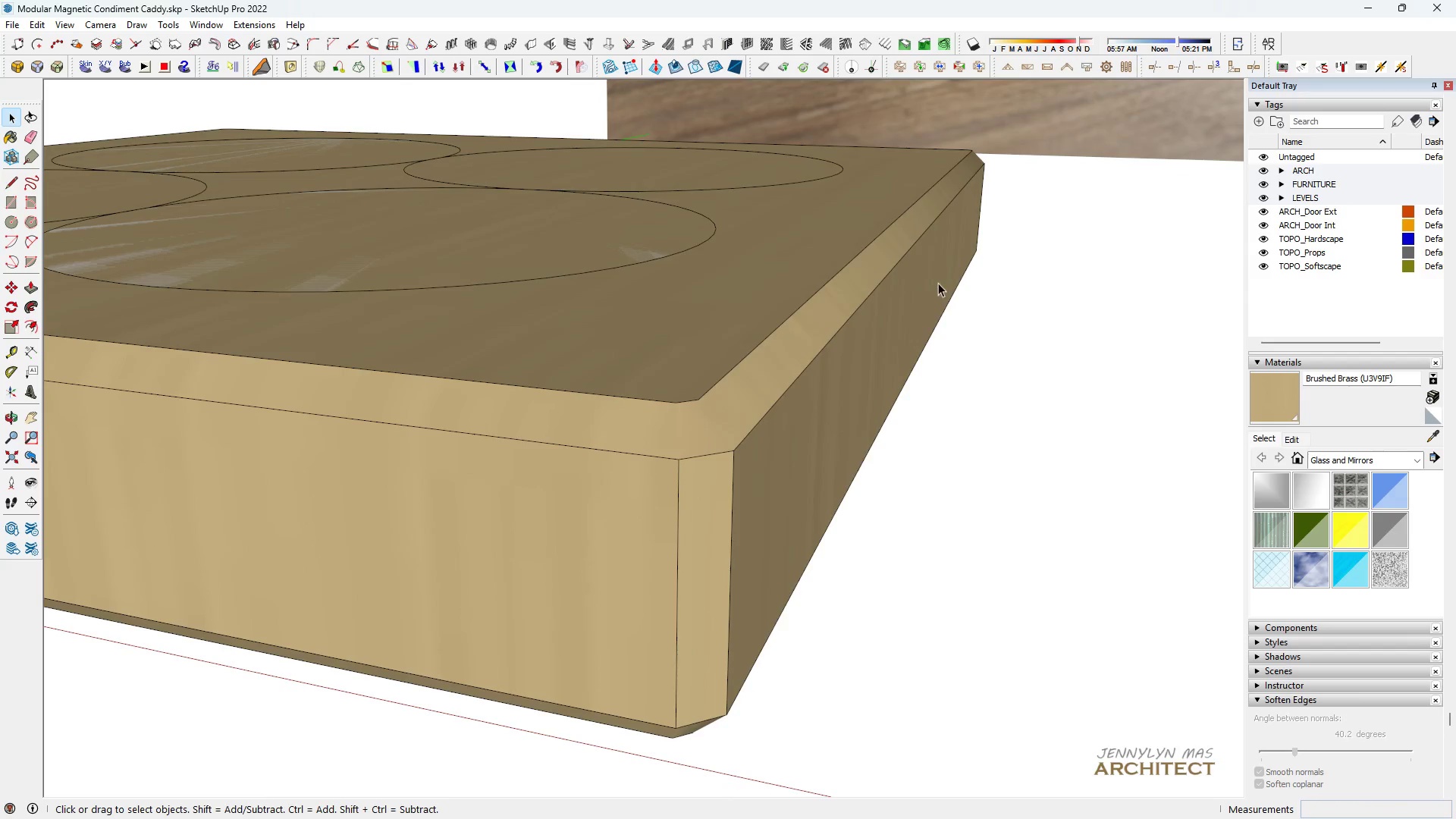 
scroll: coordinate [815, 549], scroll_direction: down, amount: 11.0
 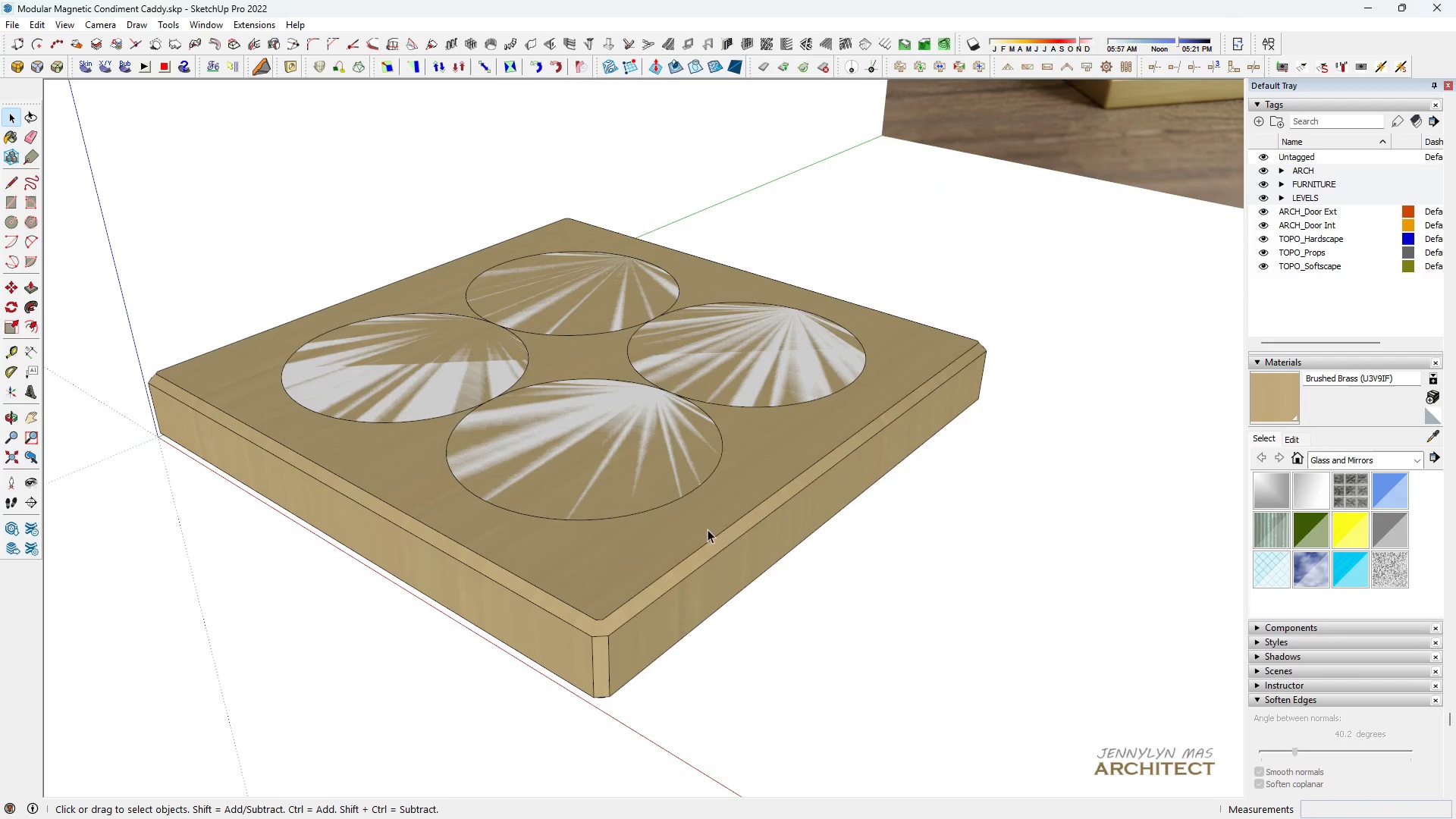 
left_click([730, 516])
 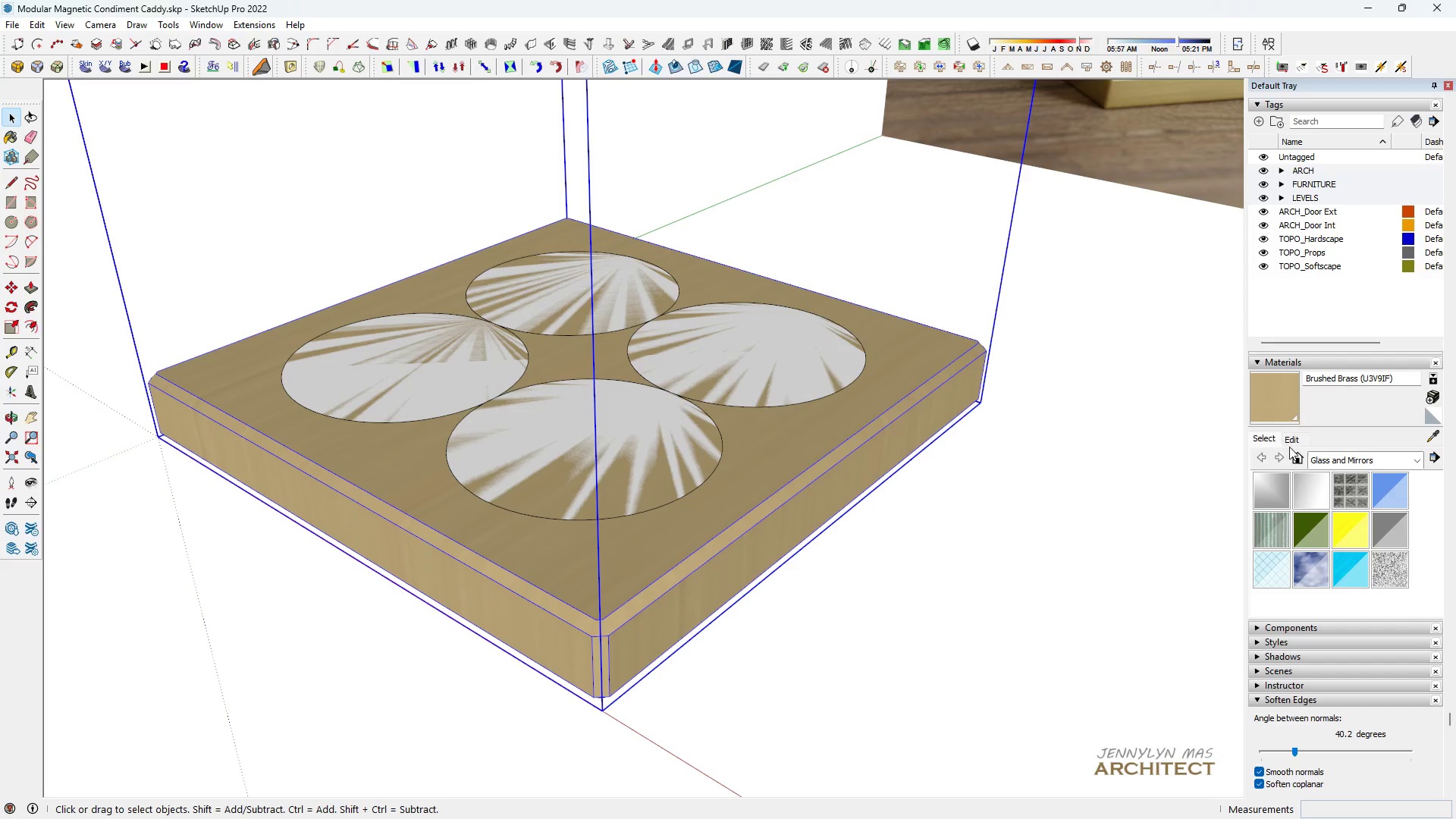 
double_click([1291, 438])
 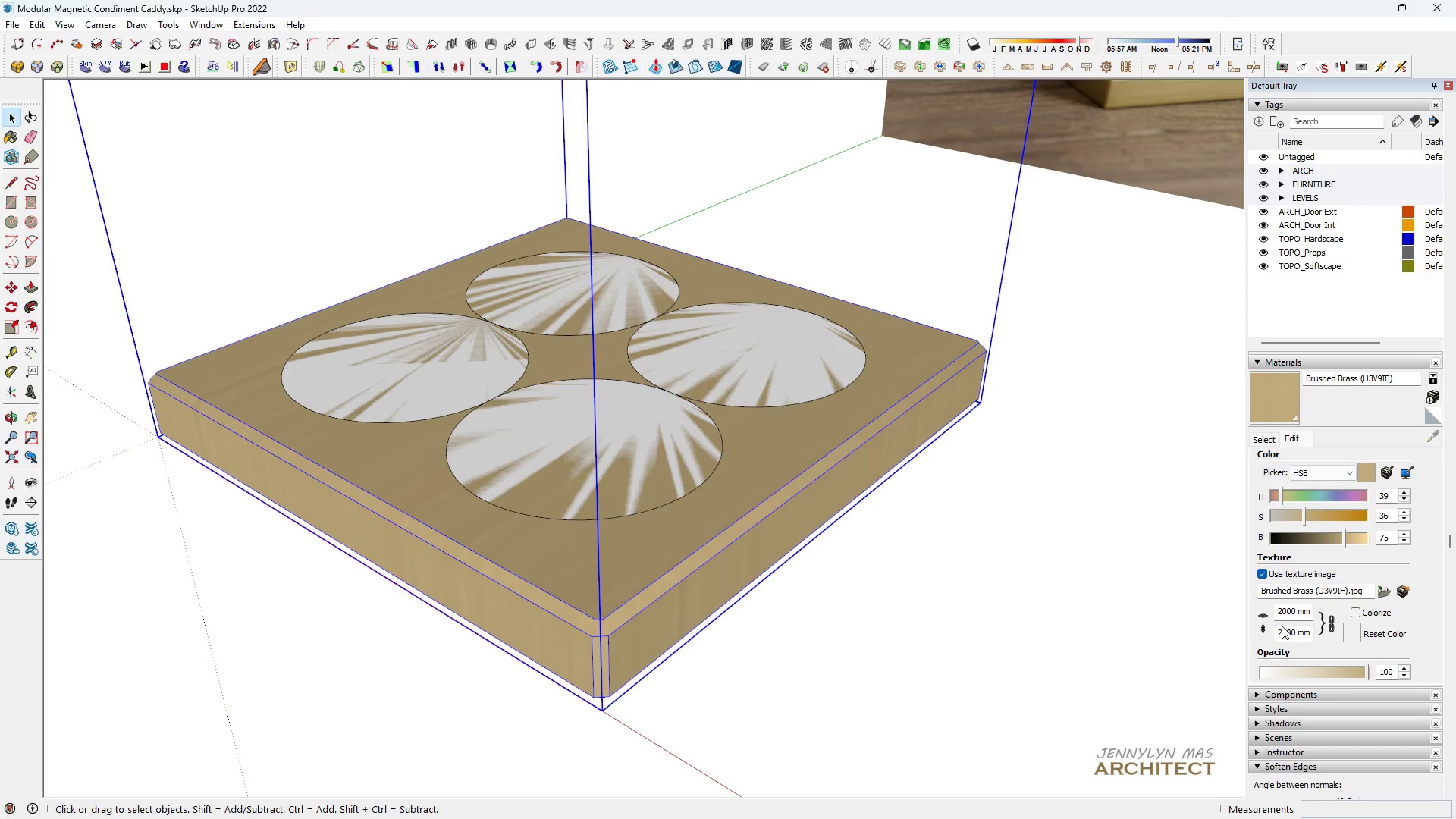 
left_click([1282, 615])
 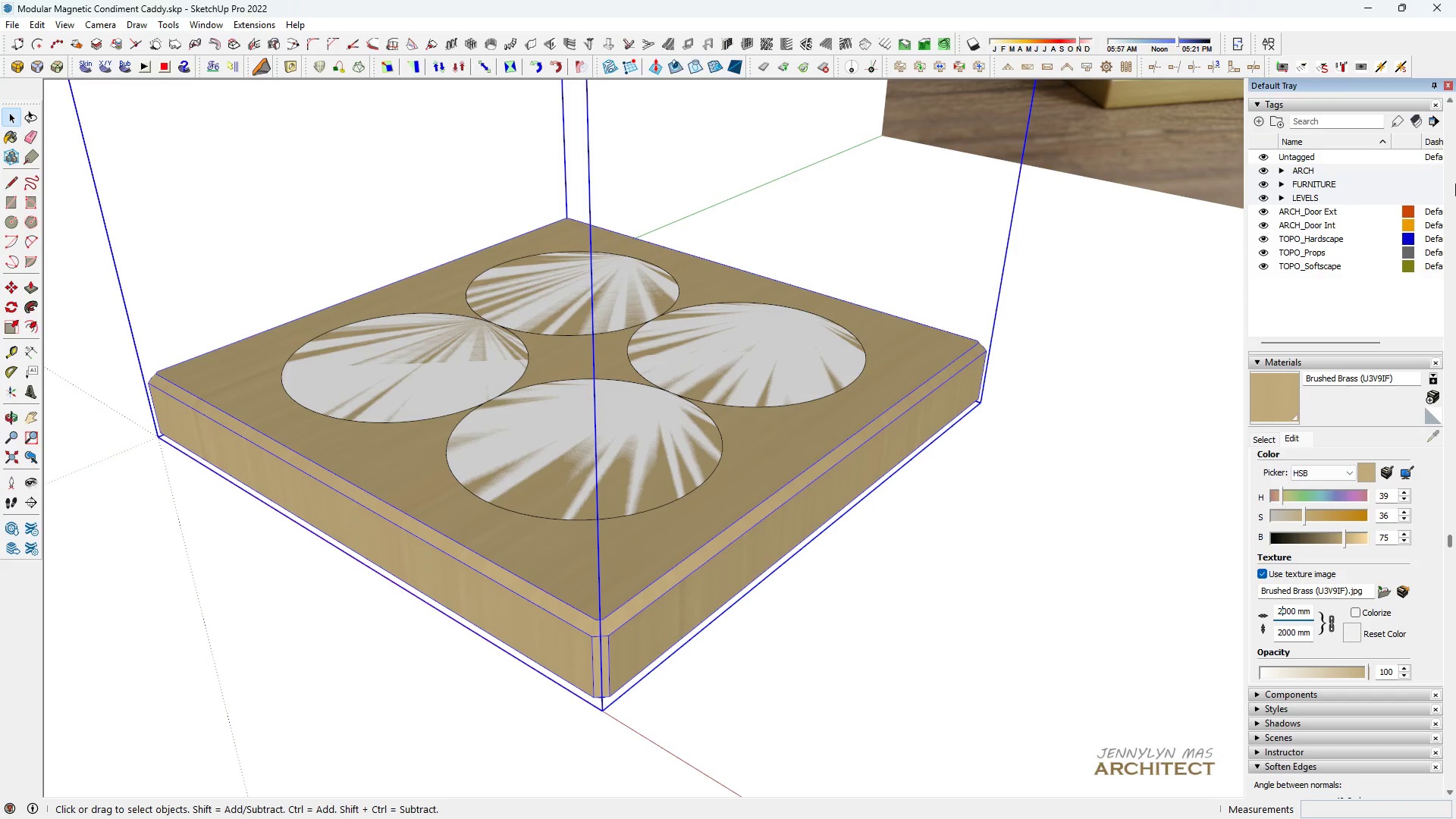 
key(Control+A)
 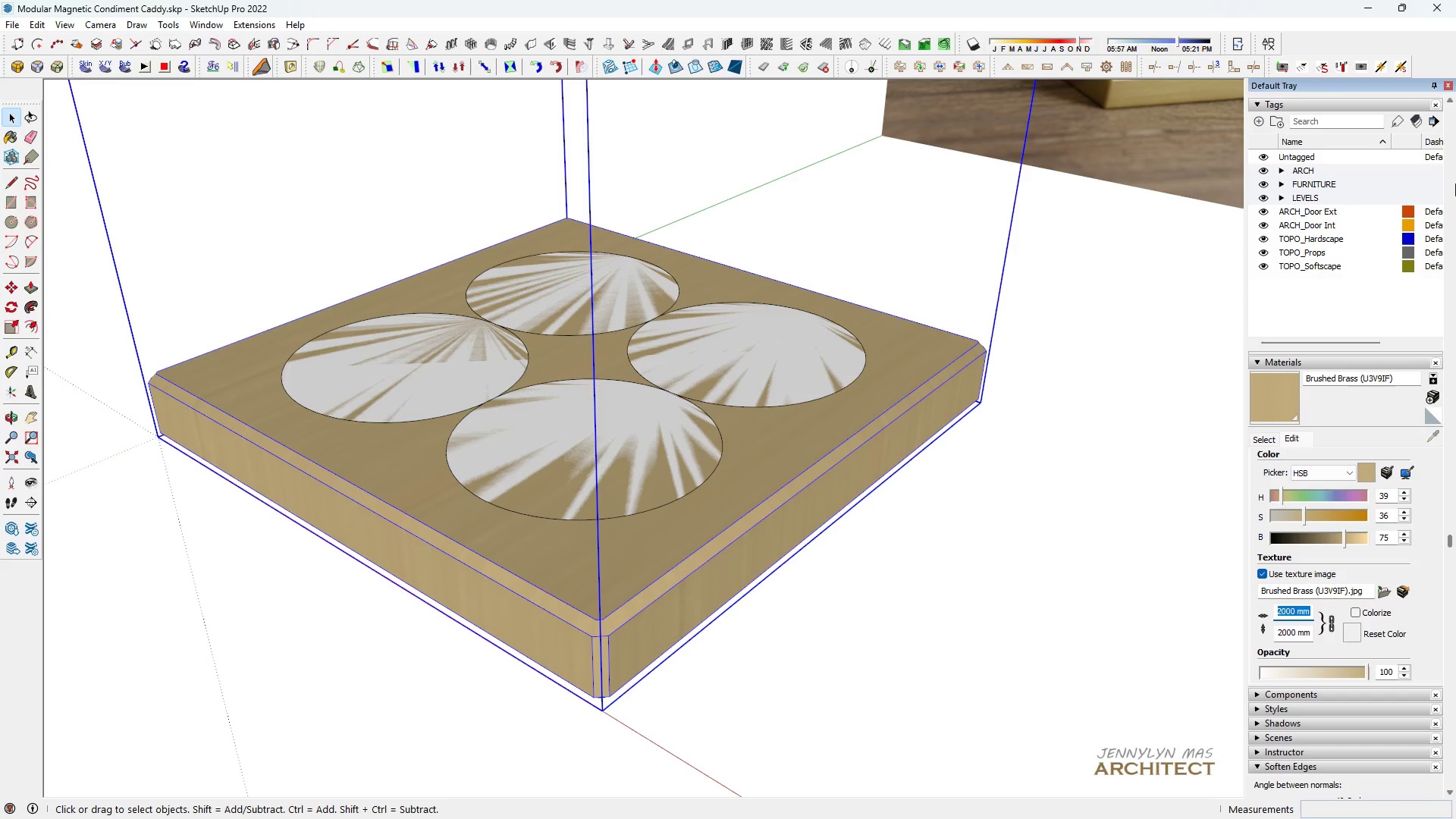 
type(1000)
 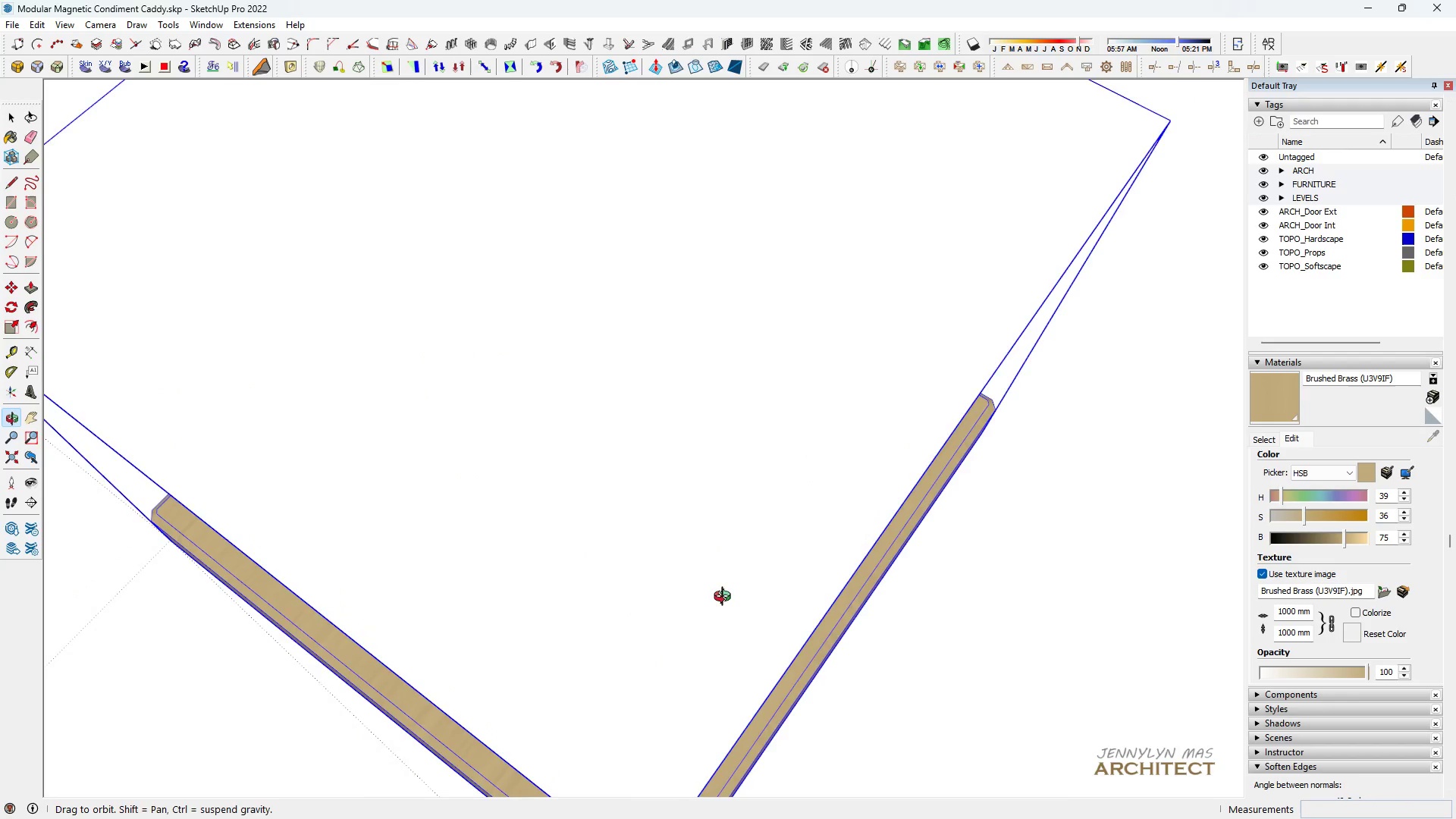 
key(Space)
 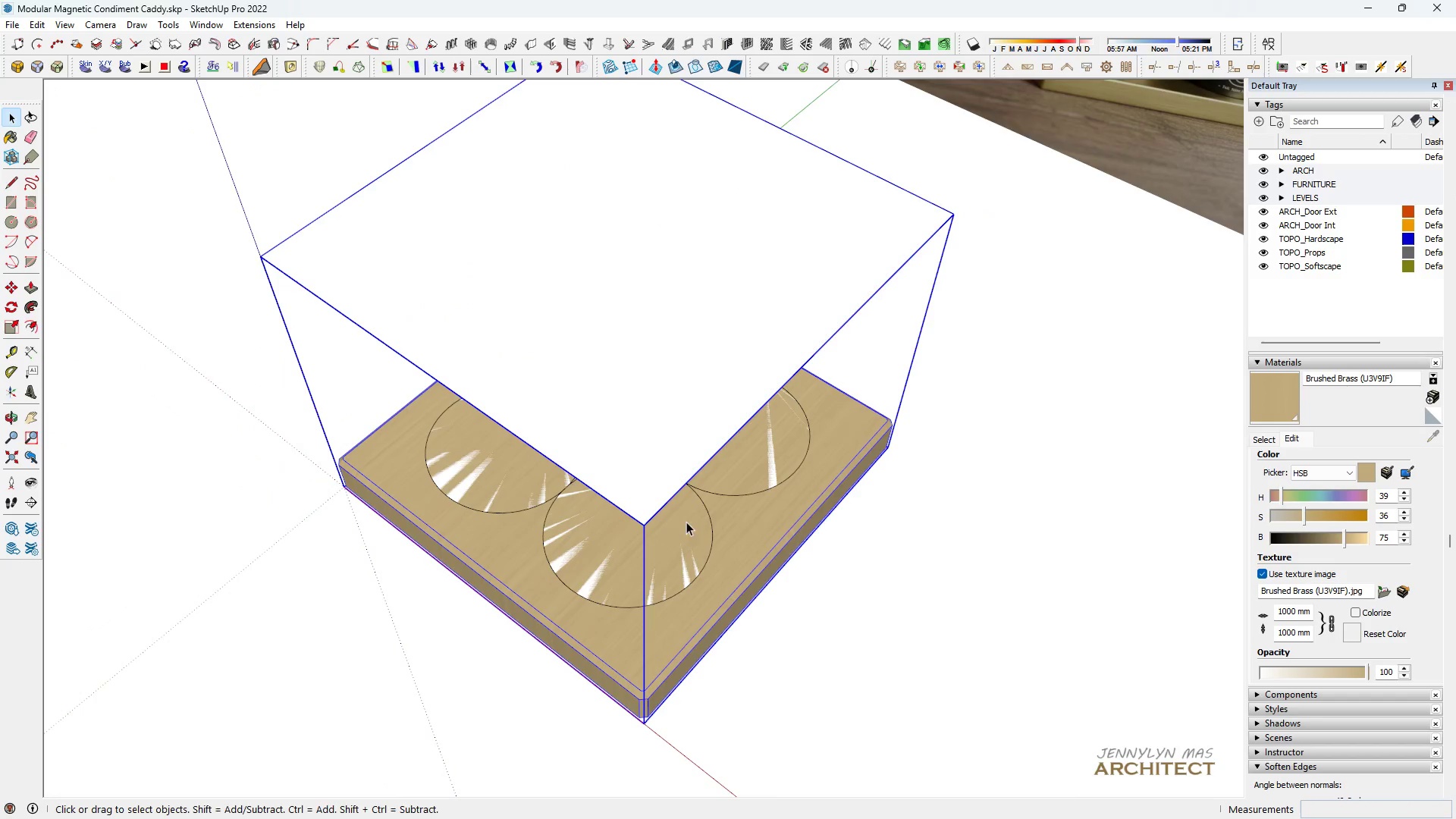 
key(H)
 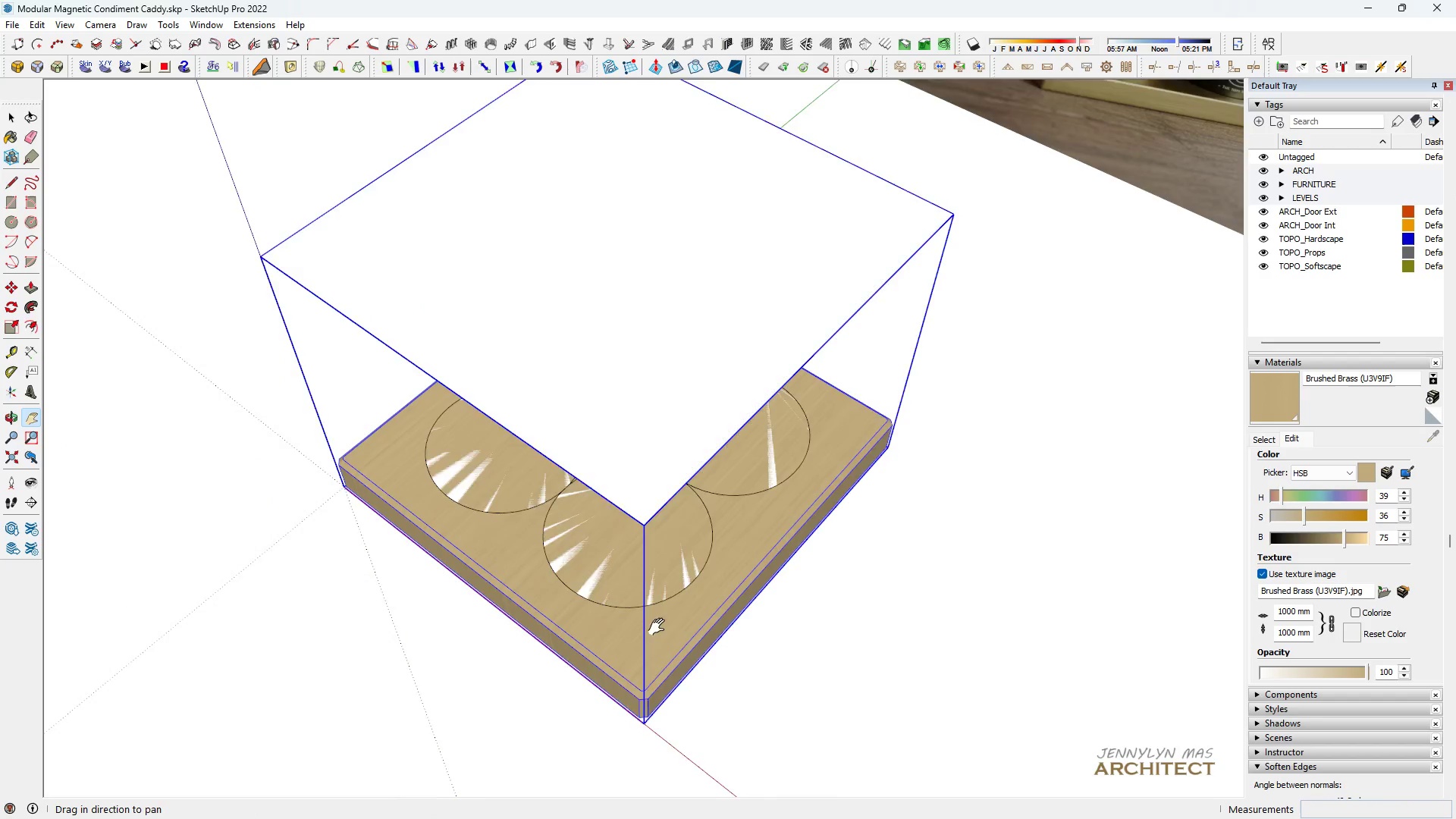 
left_click_drag(start_coordinate=[660, 627], to_coordinate=[664, 558])
 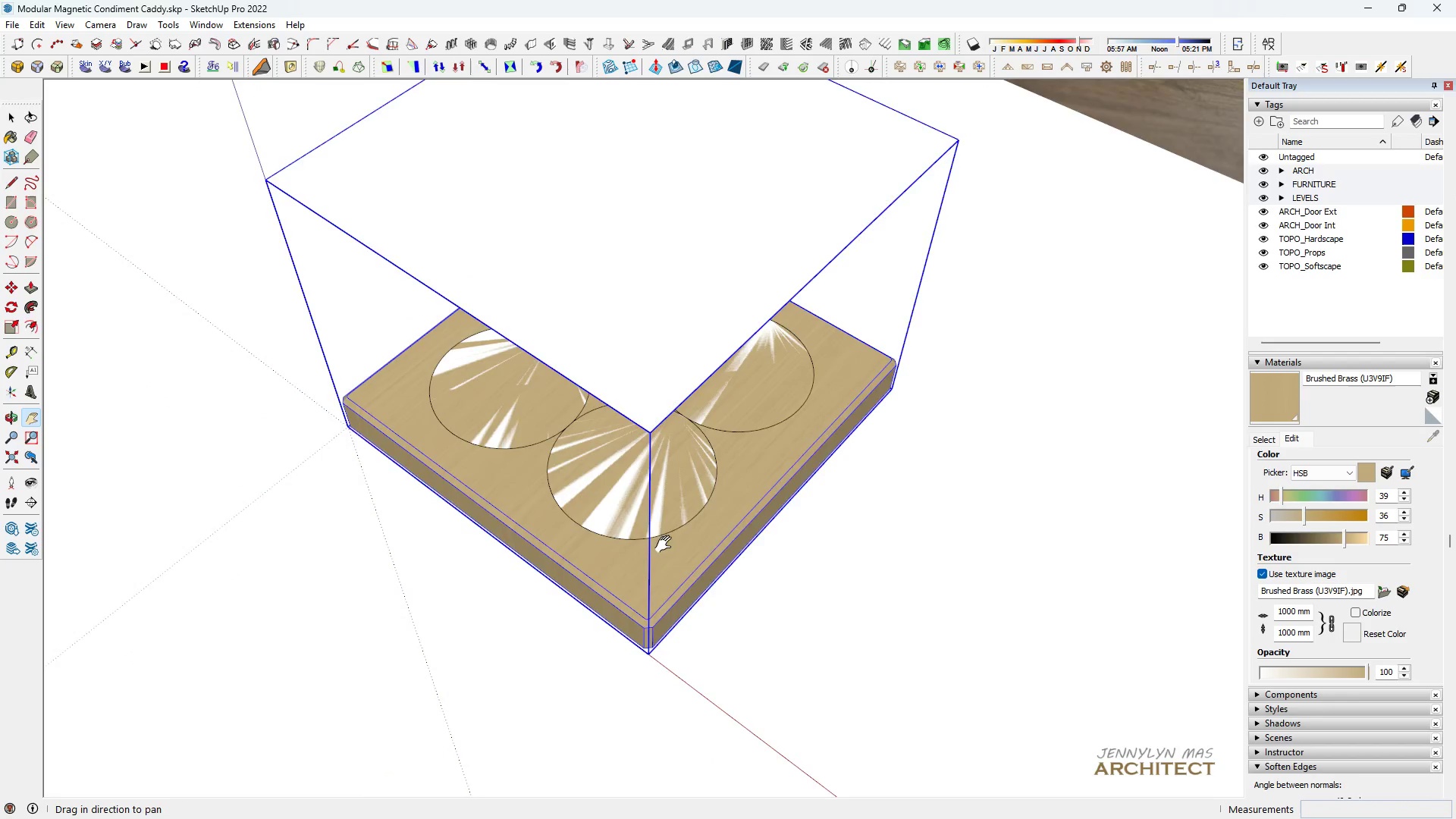 
scroll: coordinate [695, 461], scroll_direction: down, amount: 6.0
 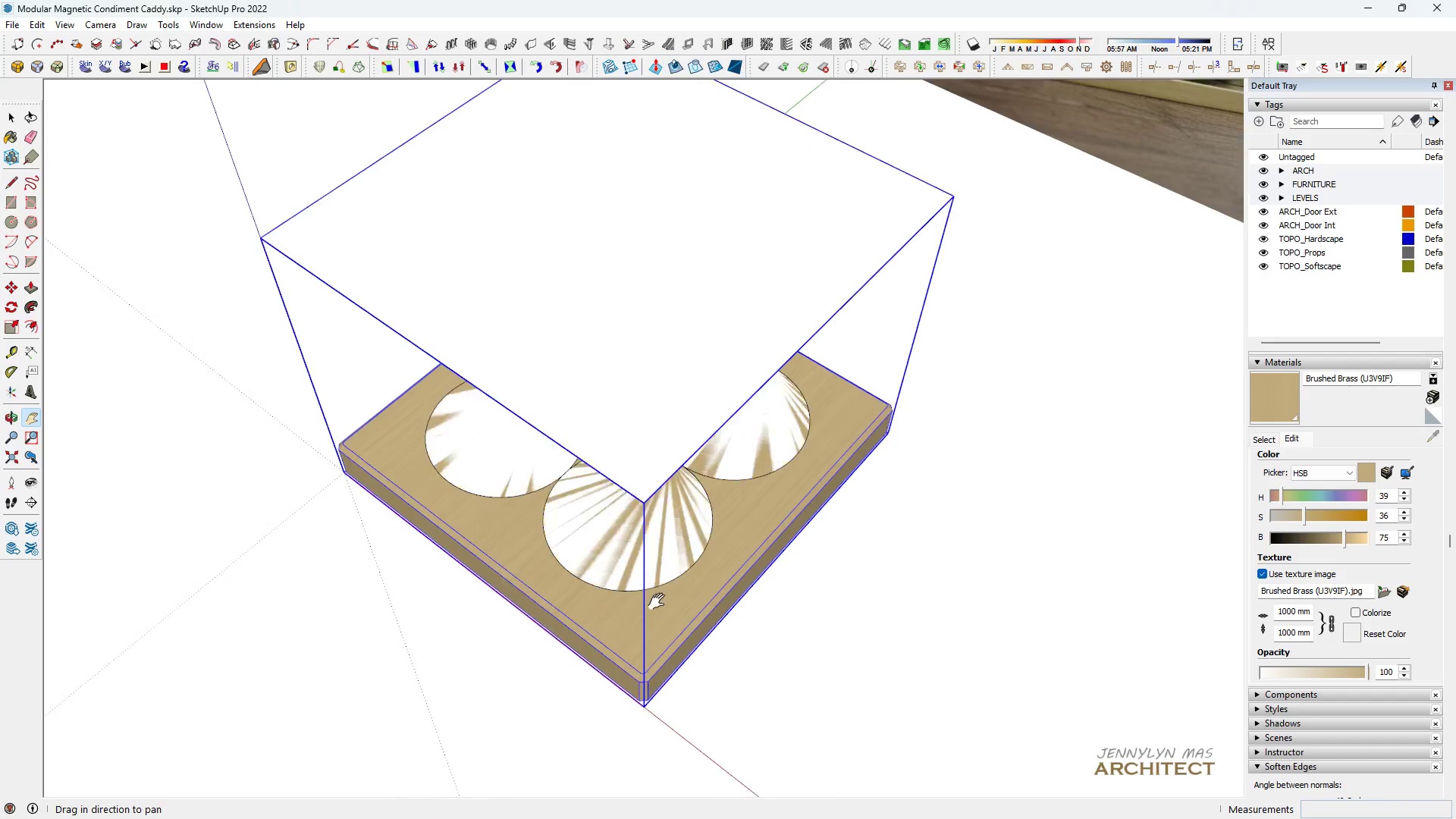 
type(hhh)
 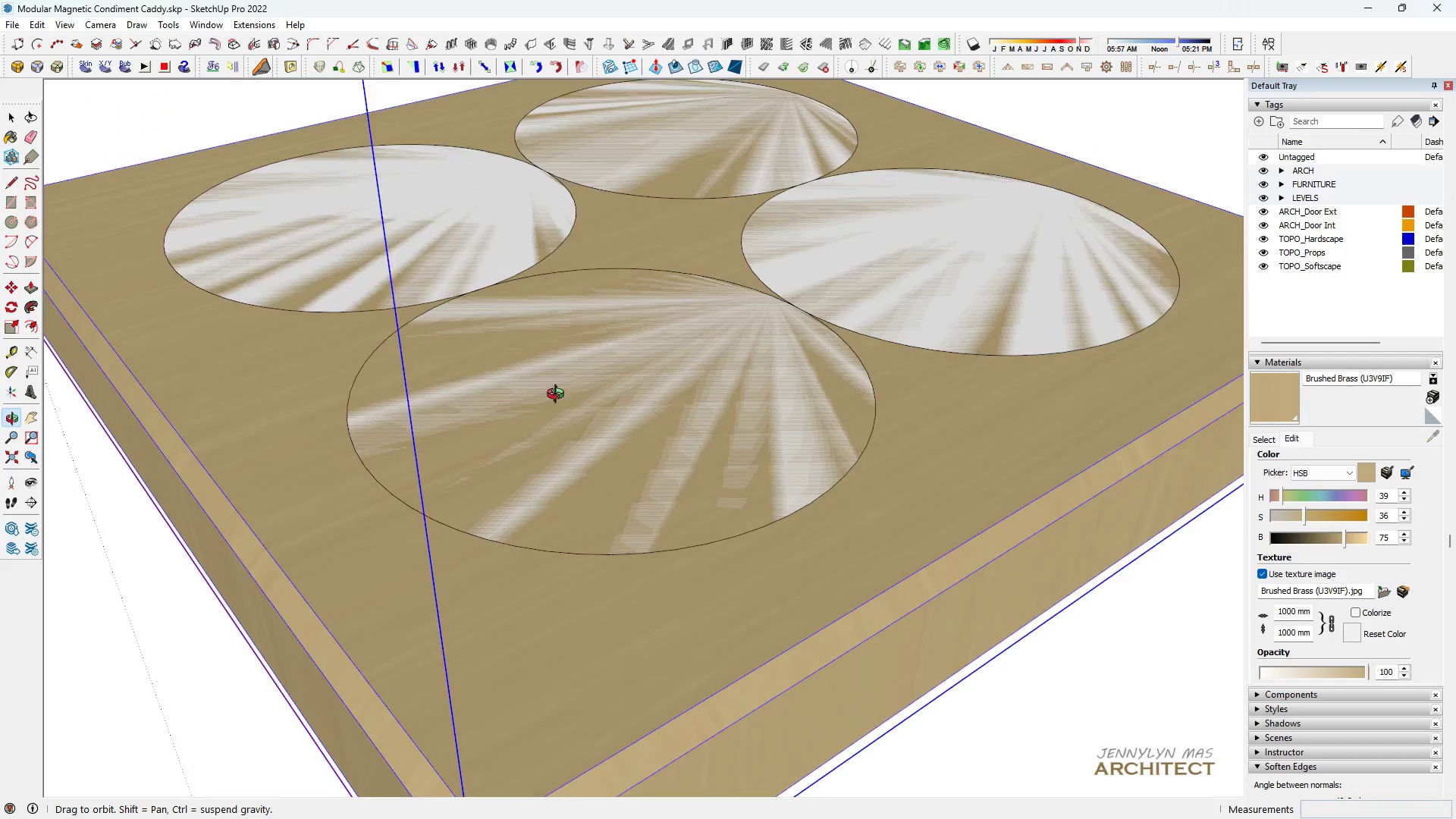 
scroll: coordinate [662, 541], scroll_direction: up, amount: 12.0
 